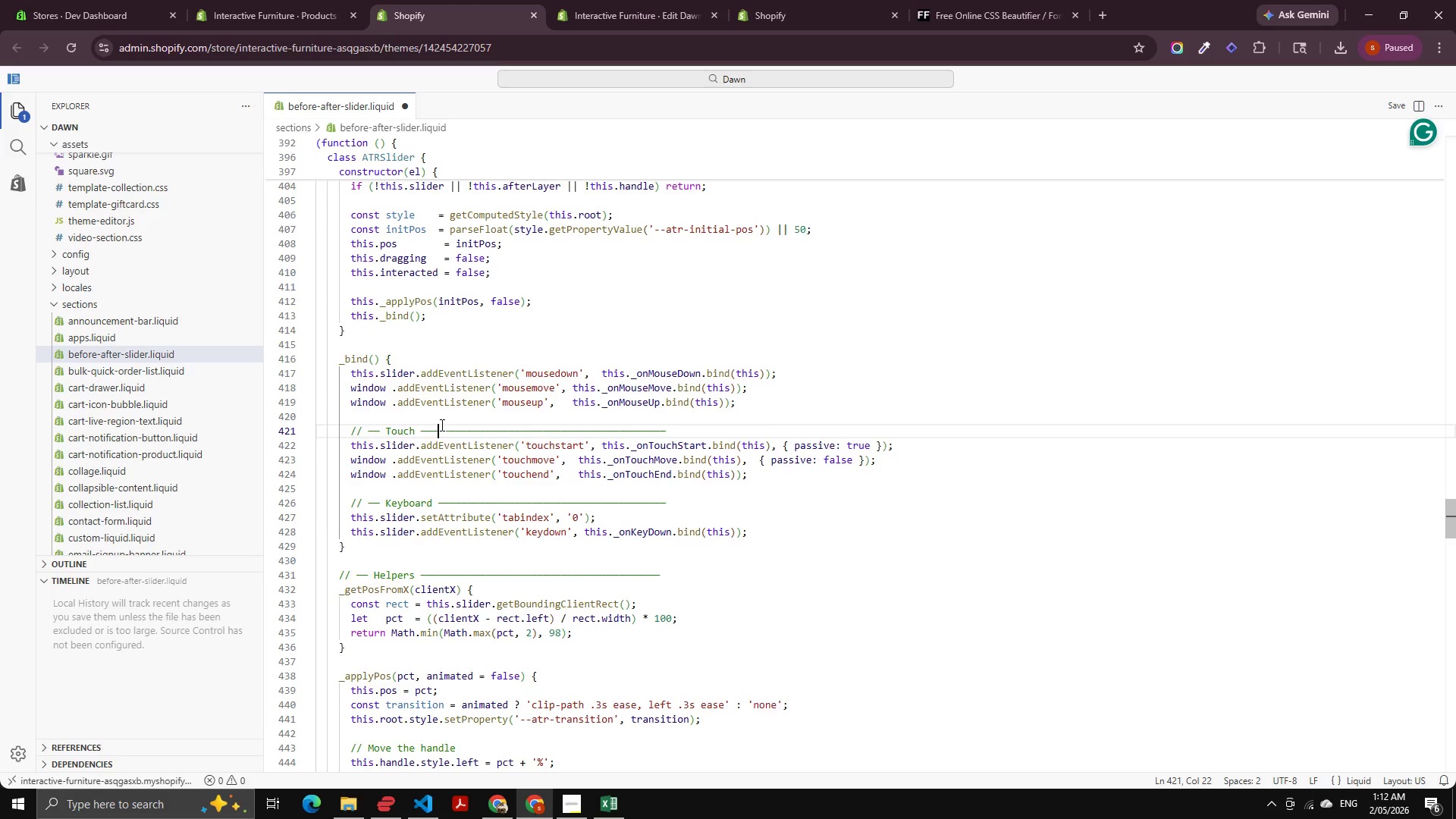 
key(Control+X)
 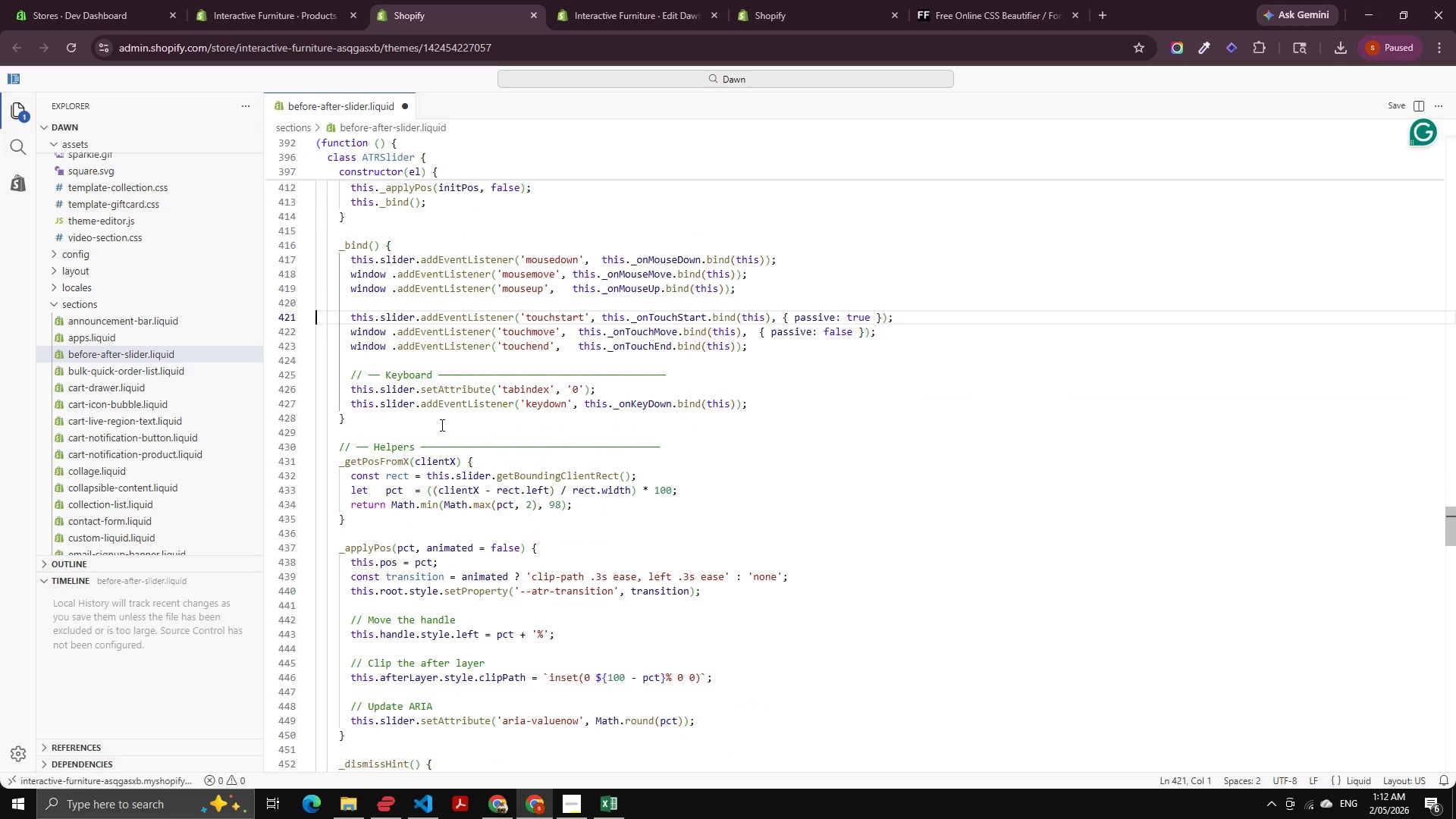 
scroll: coordinate [441, 425], scroll_direction: down, amount: 3.0
 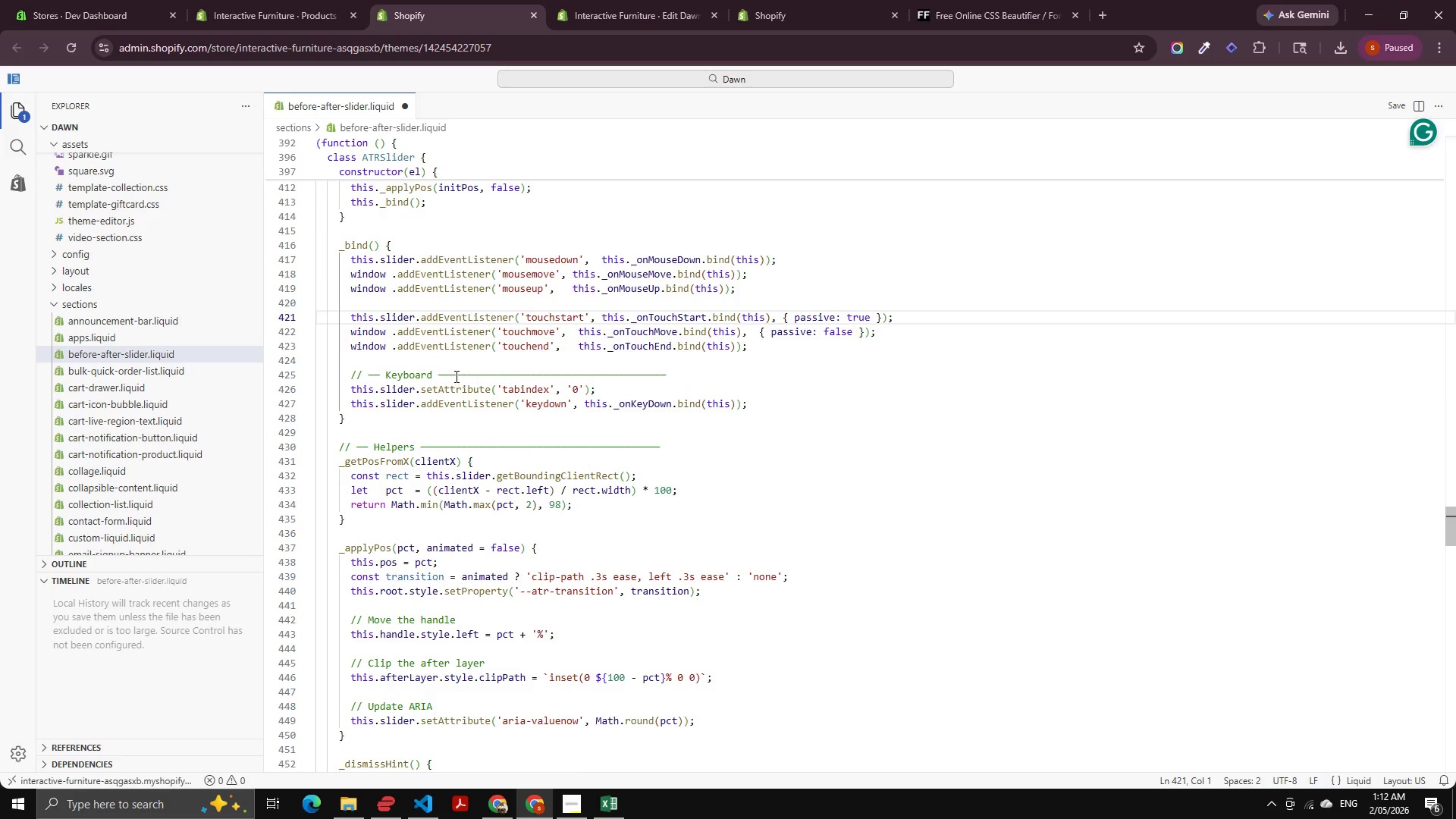 
left_click([455, 376])
 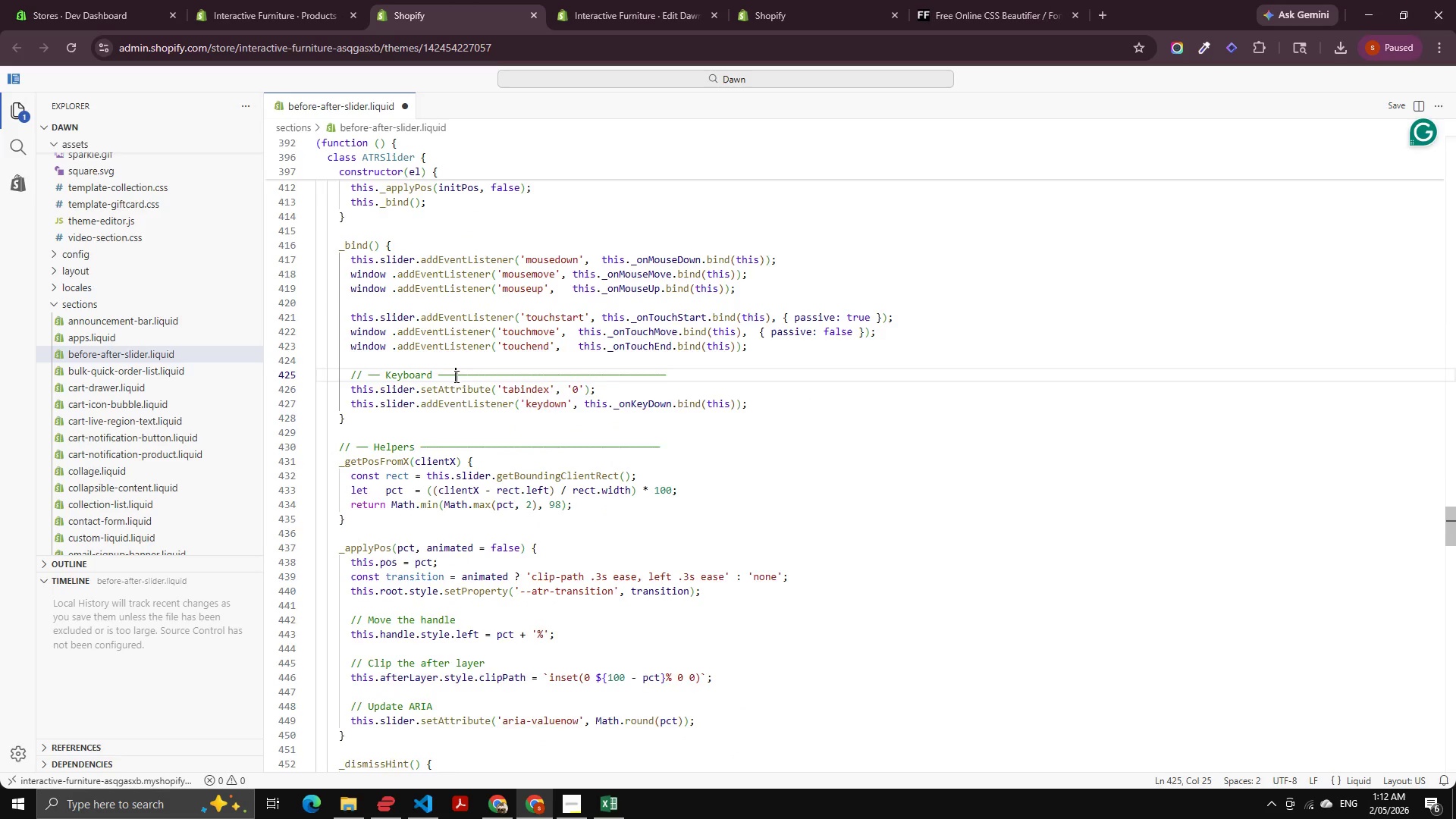 
key(Control+X)
 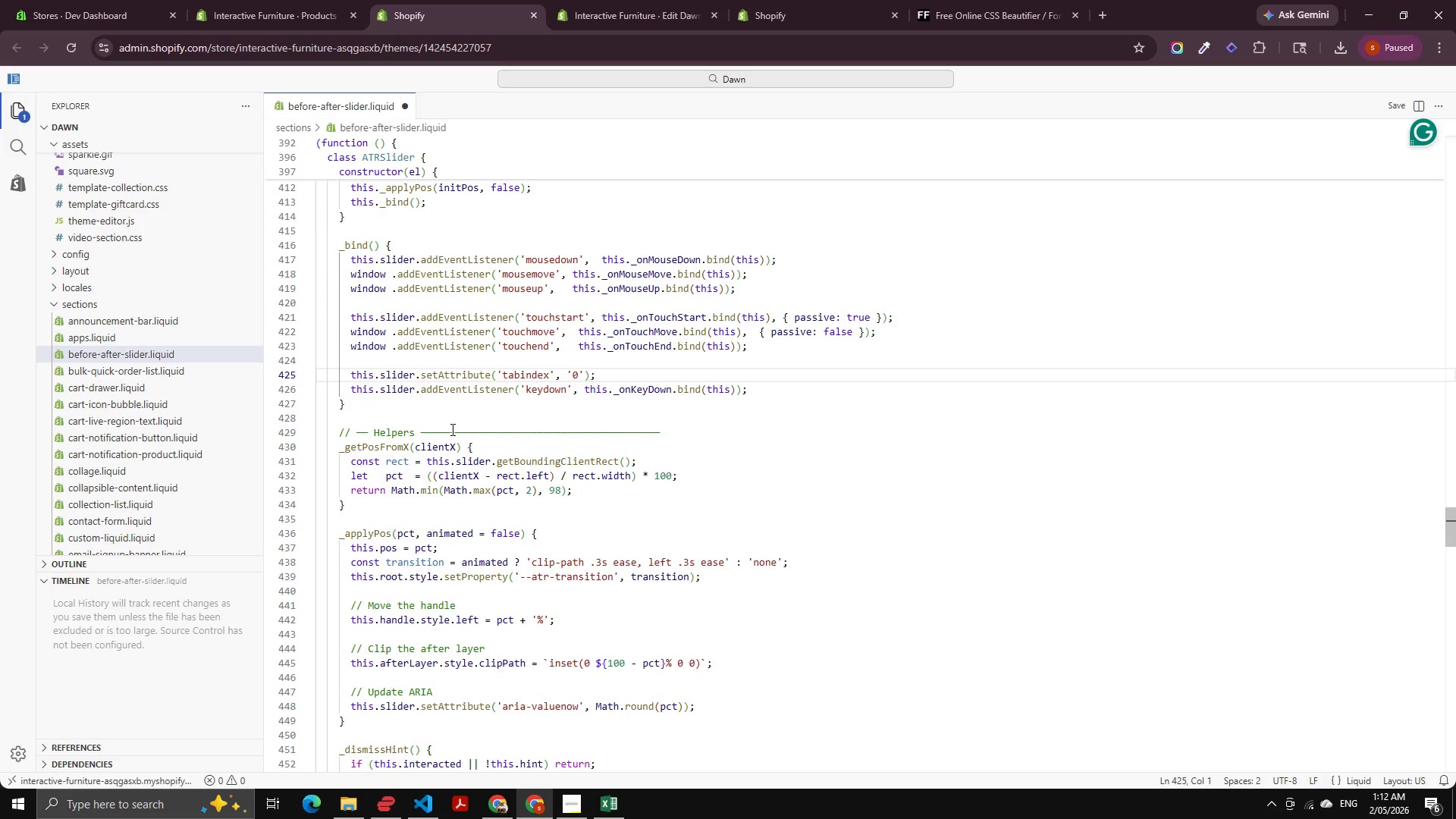 
left_click([451, 429])
 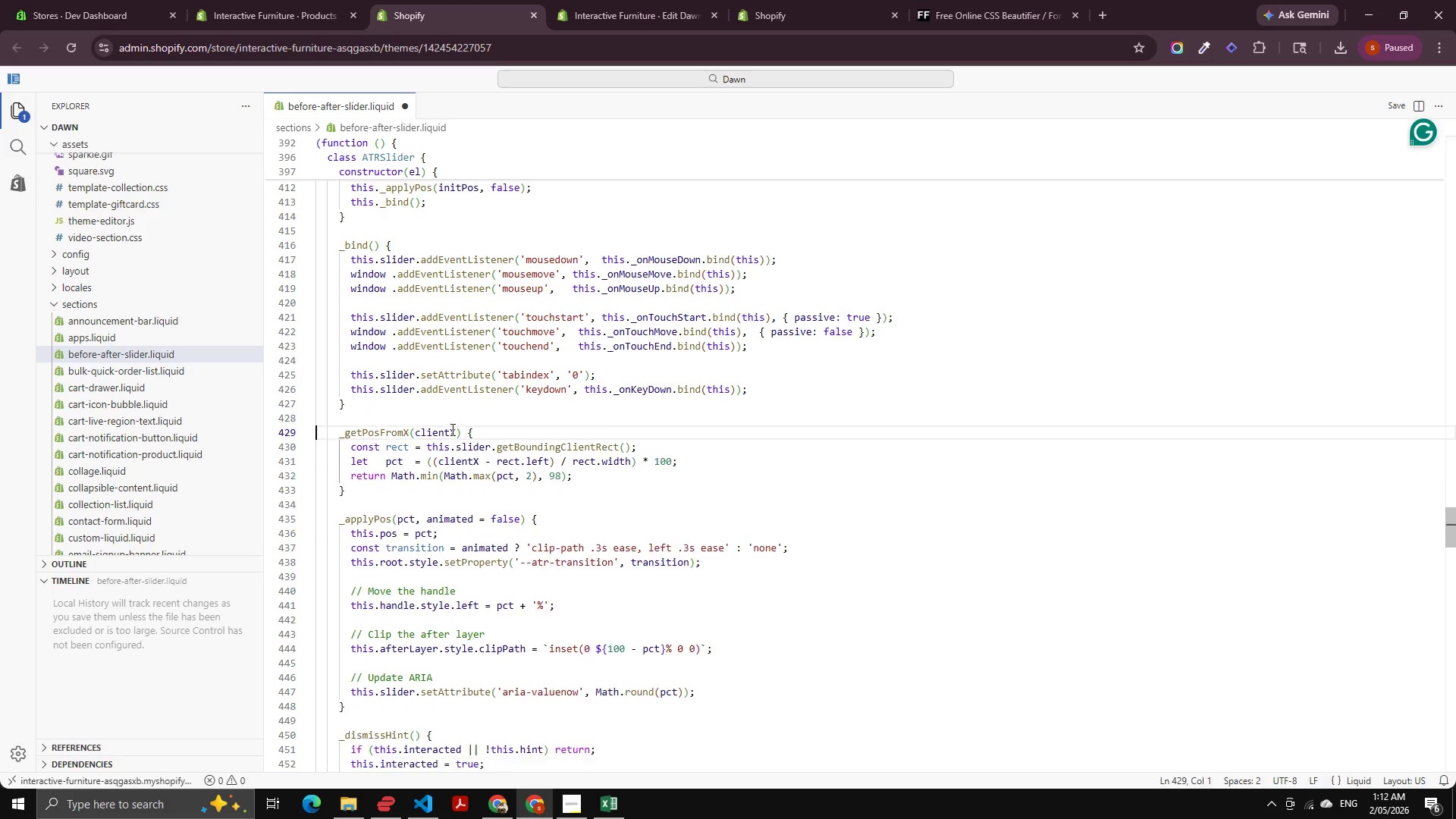 
key(Control+X)
 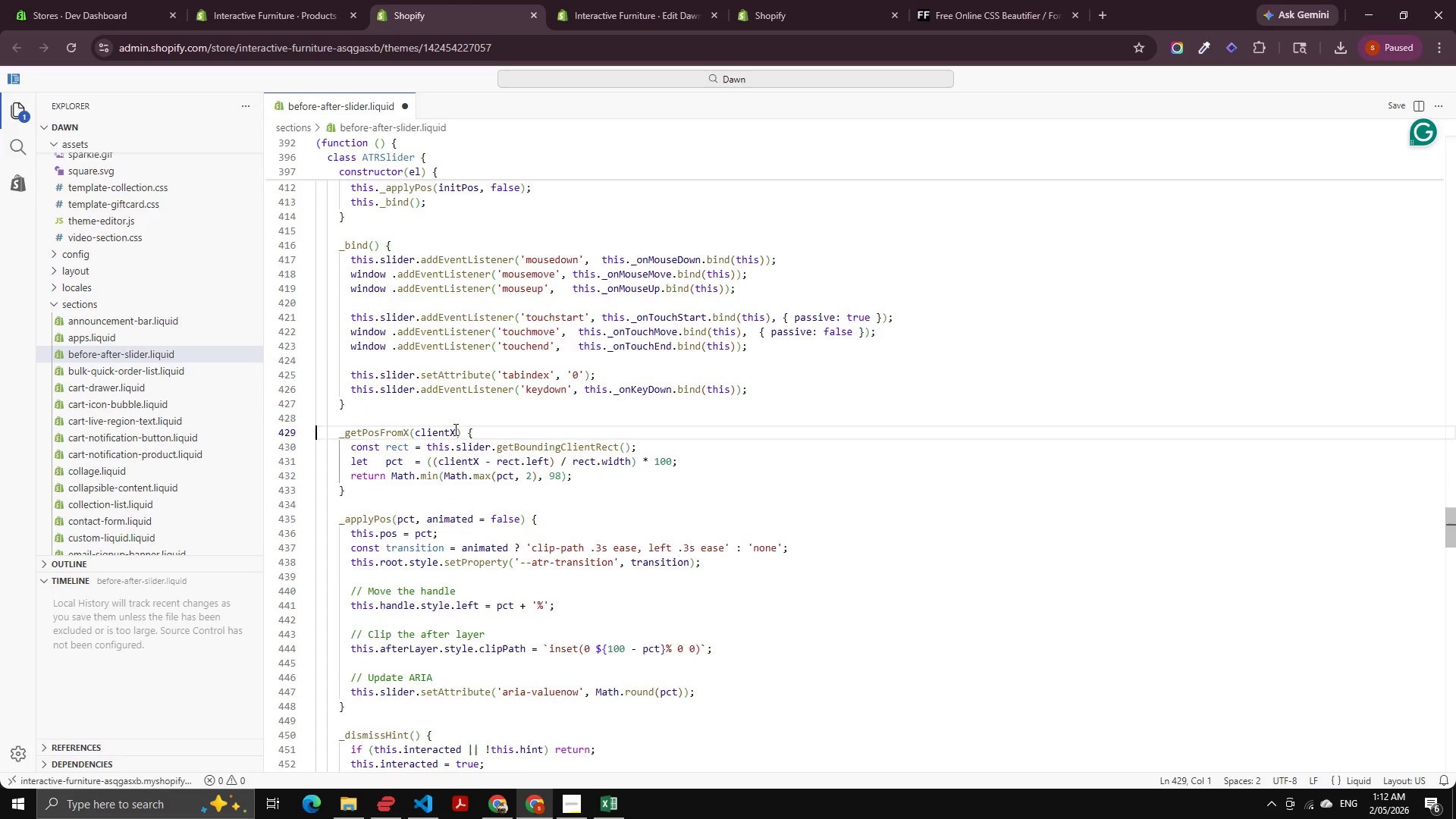 
scroll: coordinate [456, 429], scroll_direction: down, amount: 3.0
 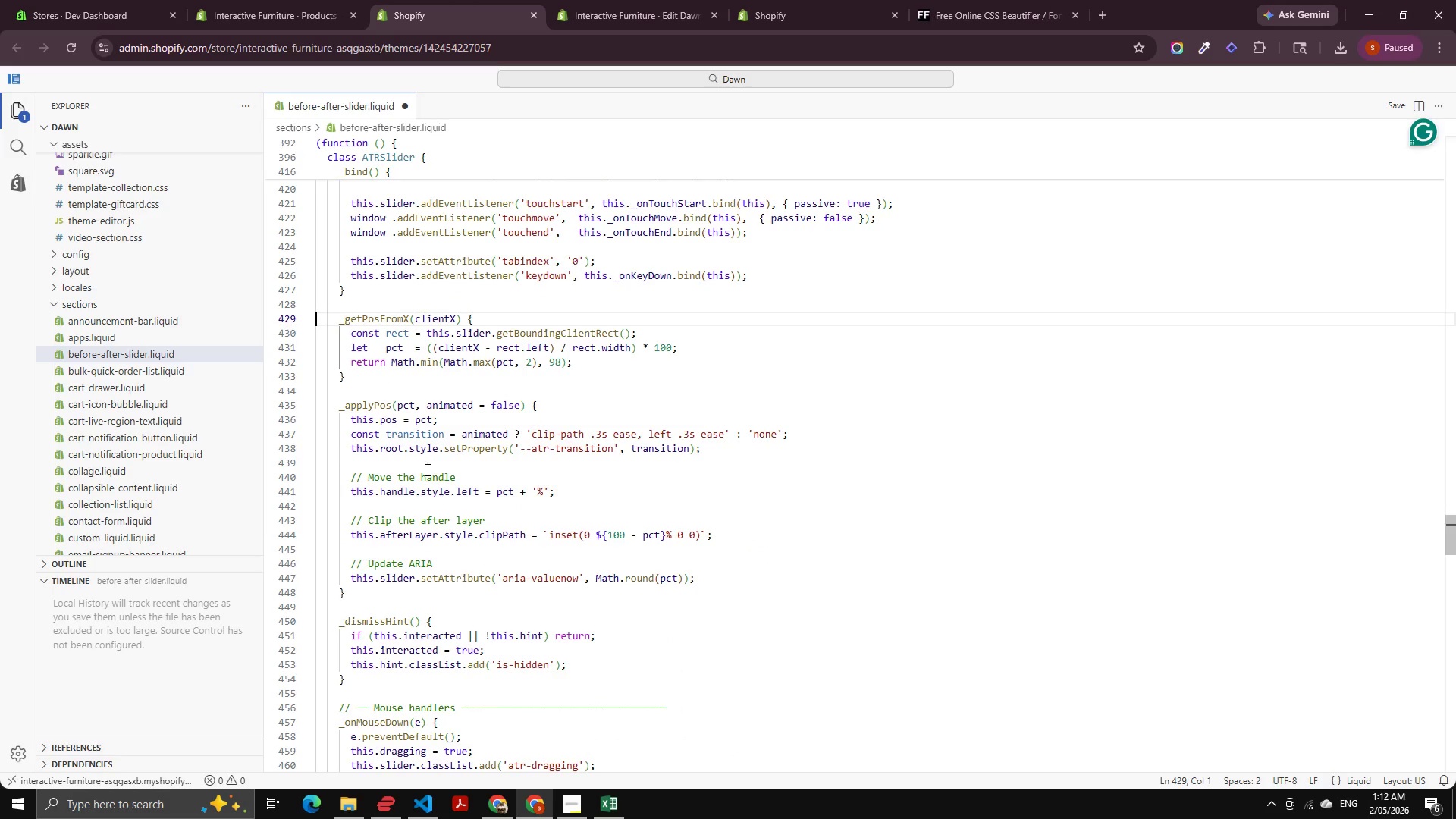 
left_click([426, 472])
 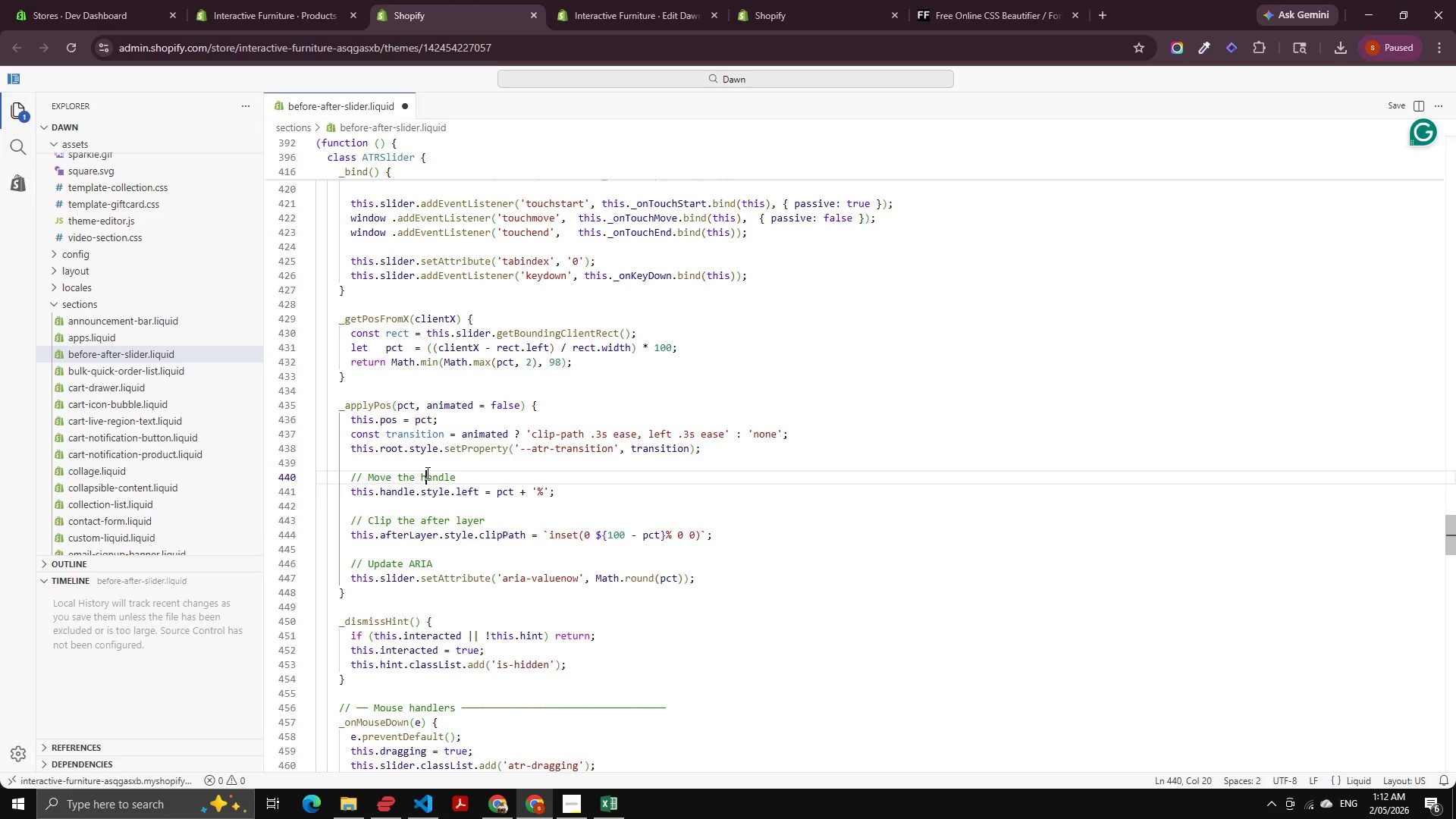 
key(Control+X)
 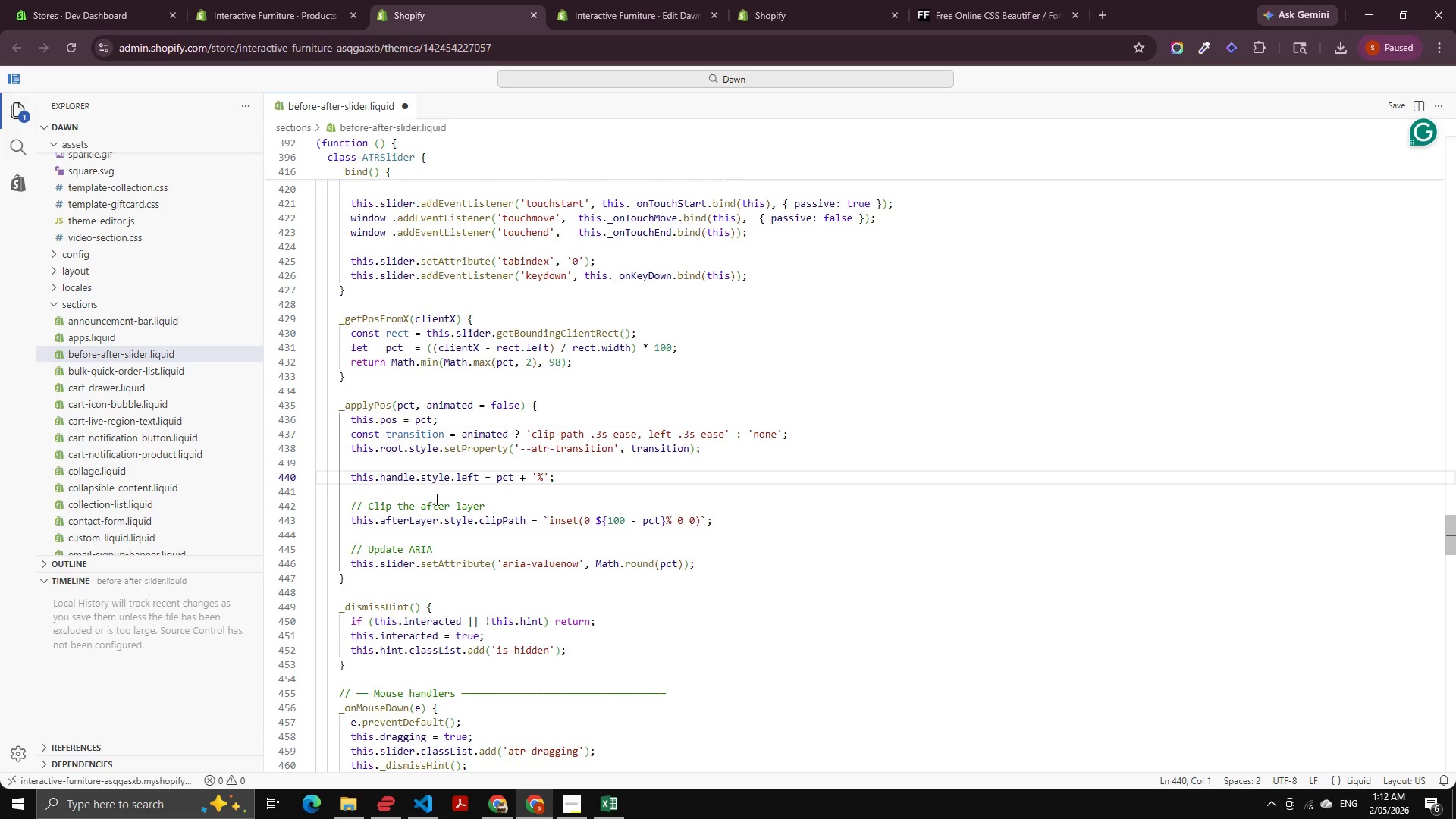 
left_click([435, 500])
 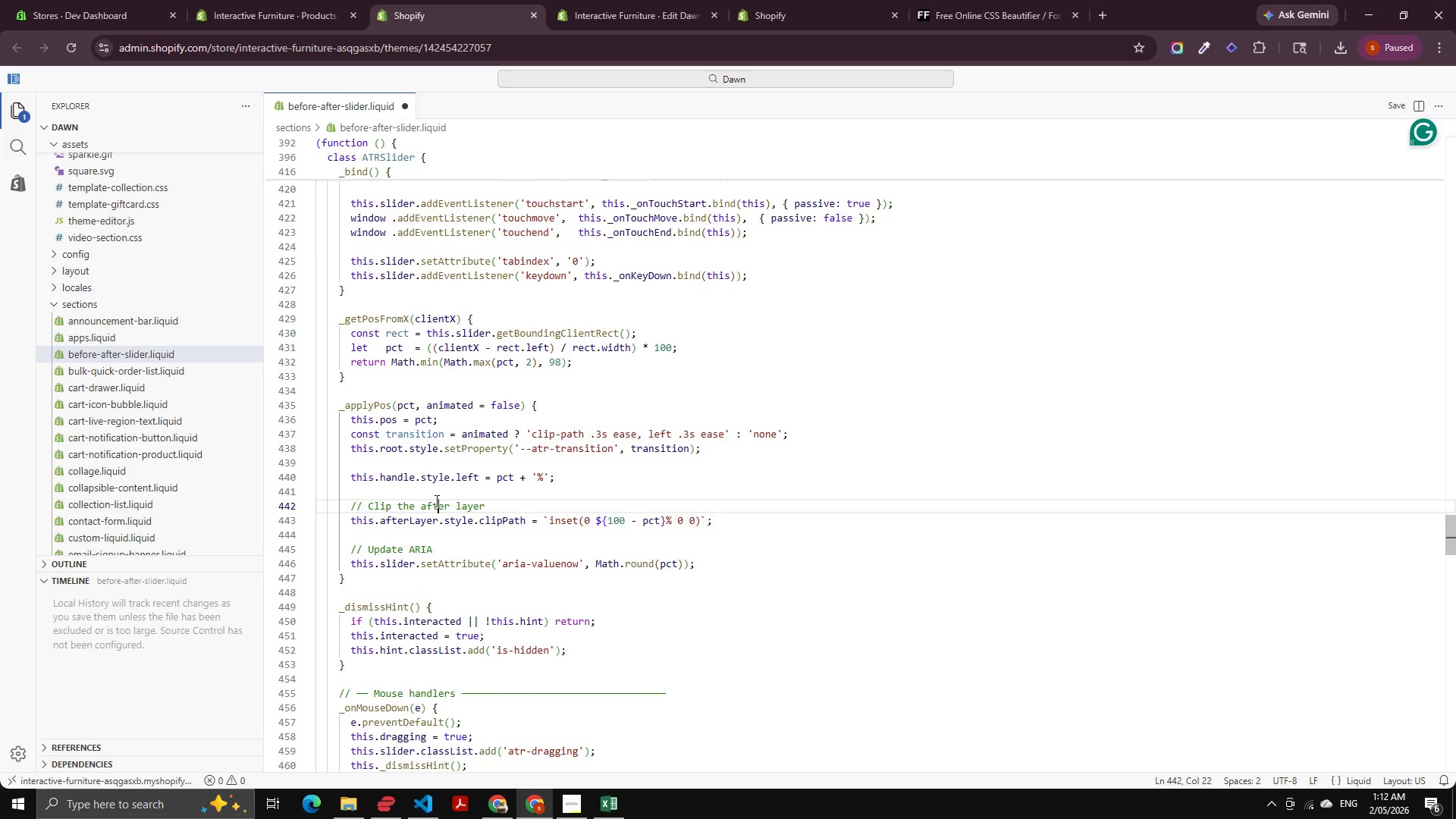 
key(Control+X)
 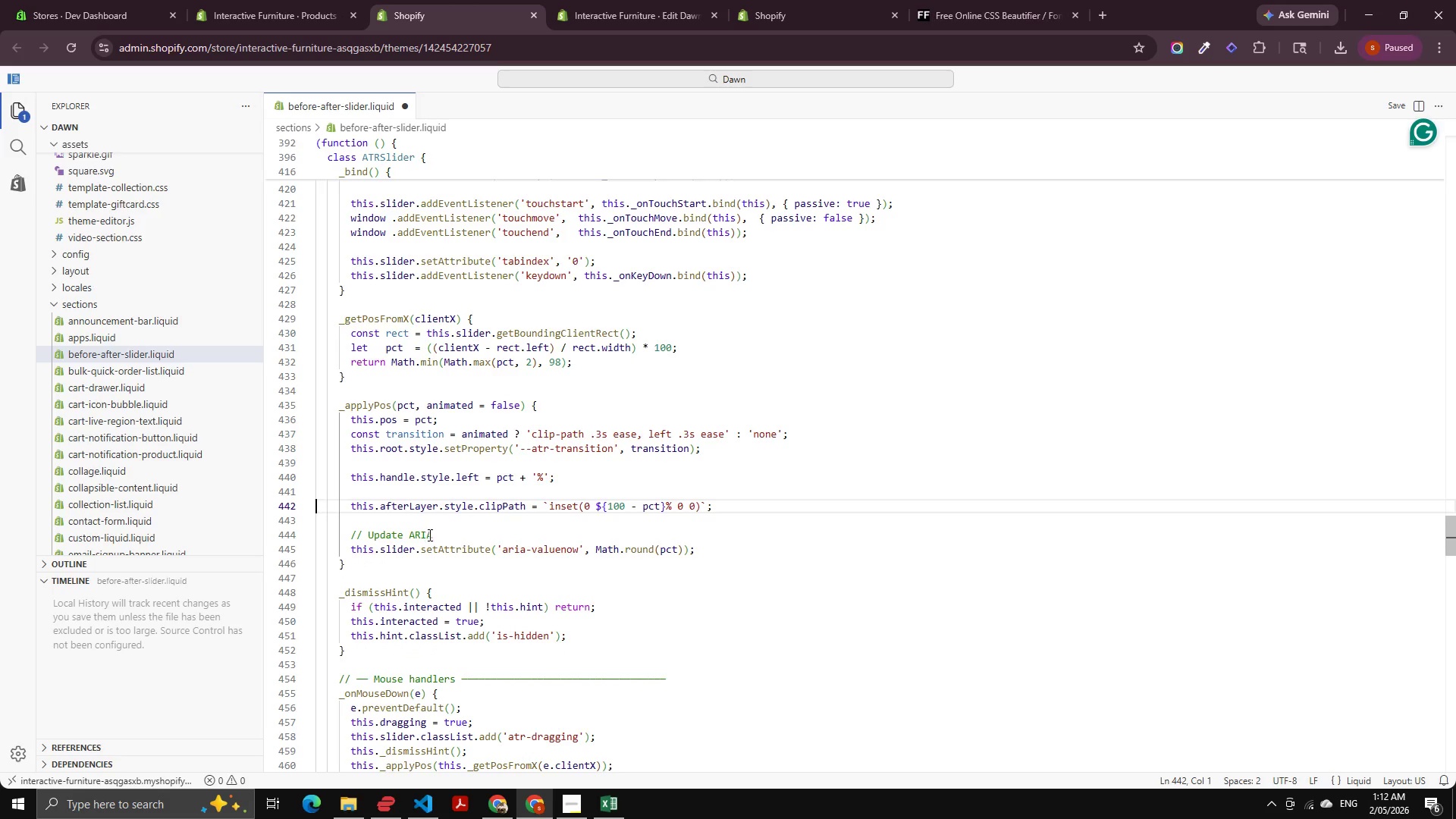 
left_click([425, 537])
 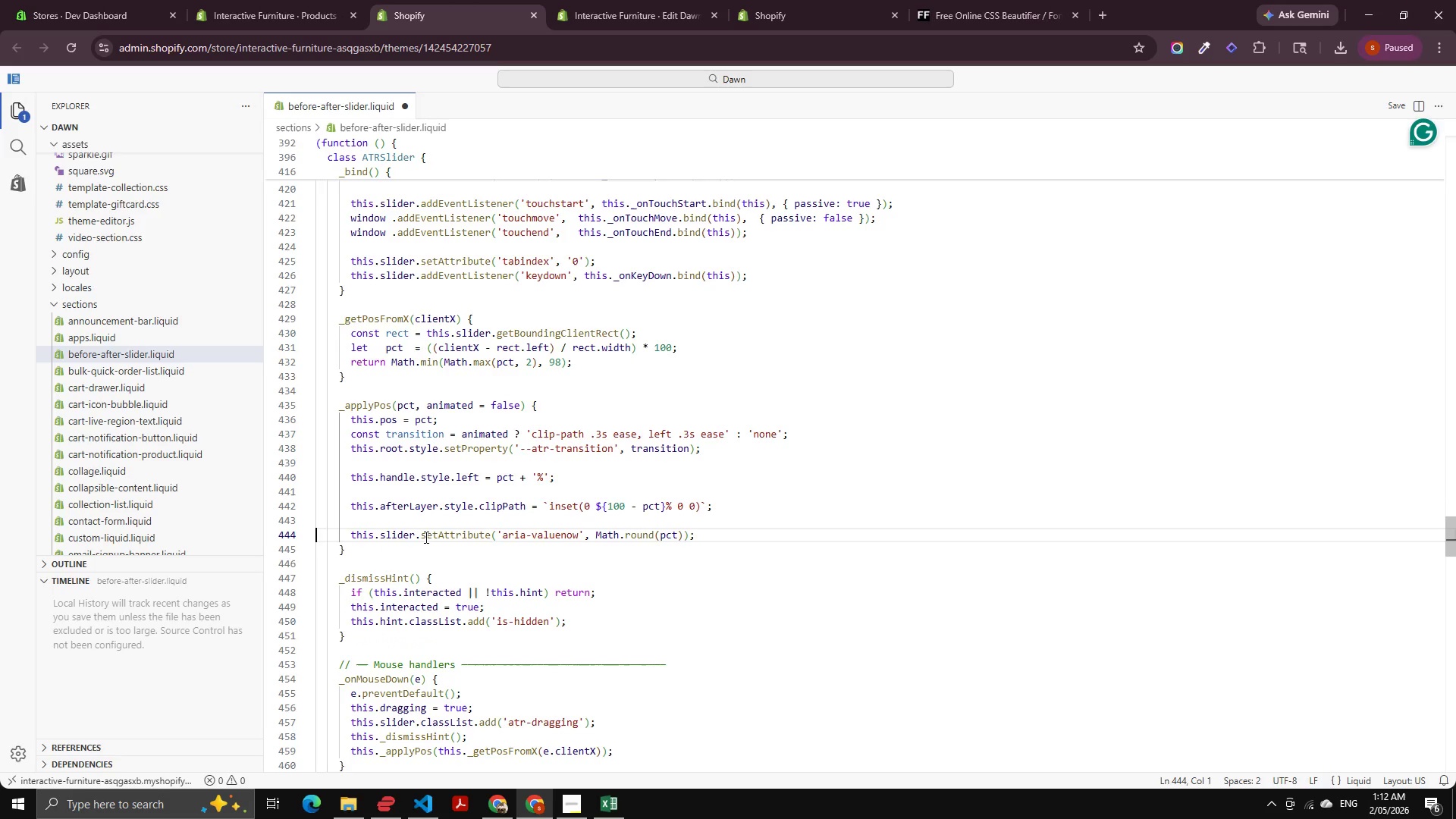 
key(Control+X)
 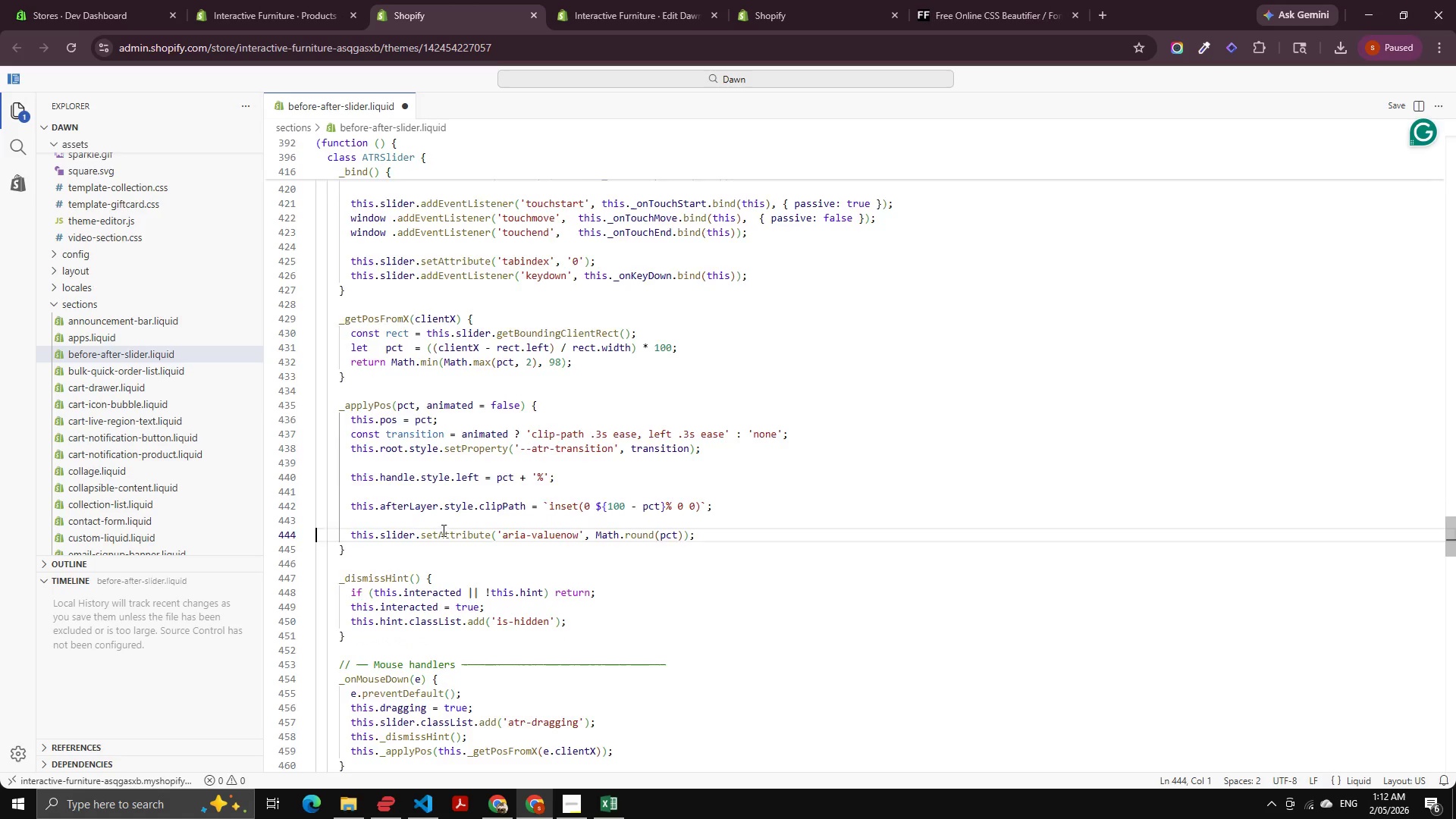 
scroll: coordinate [444, 529], scroll_direction: down, amount: 3.0
 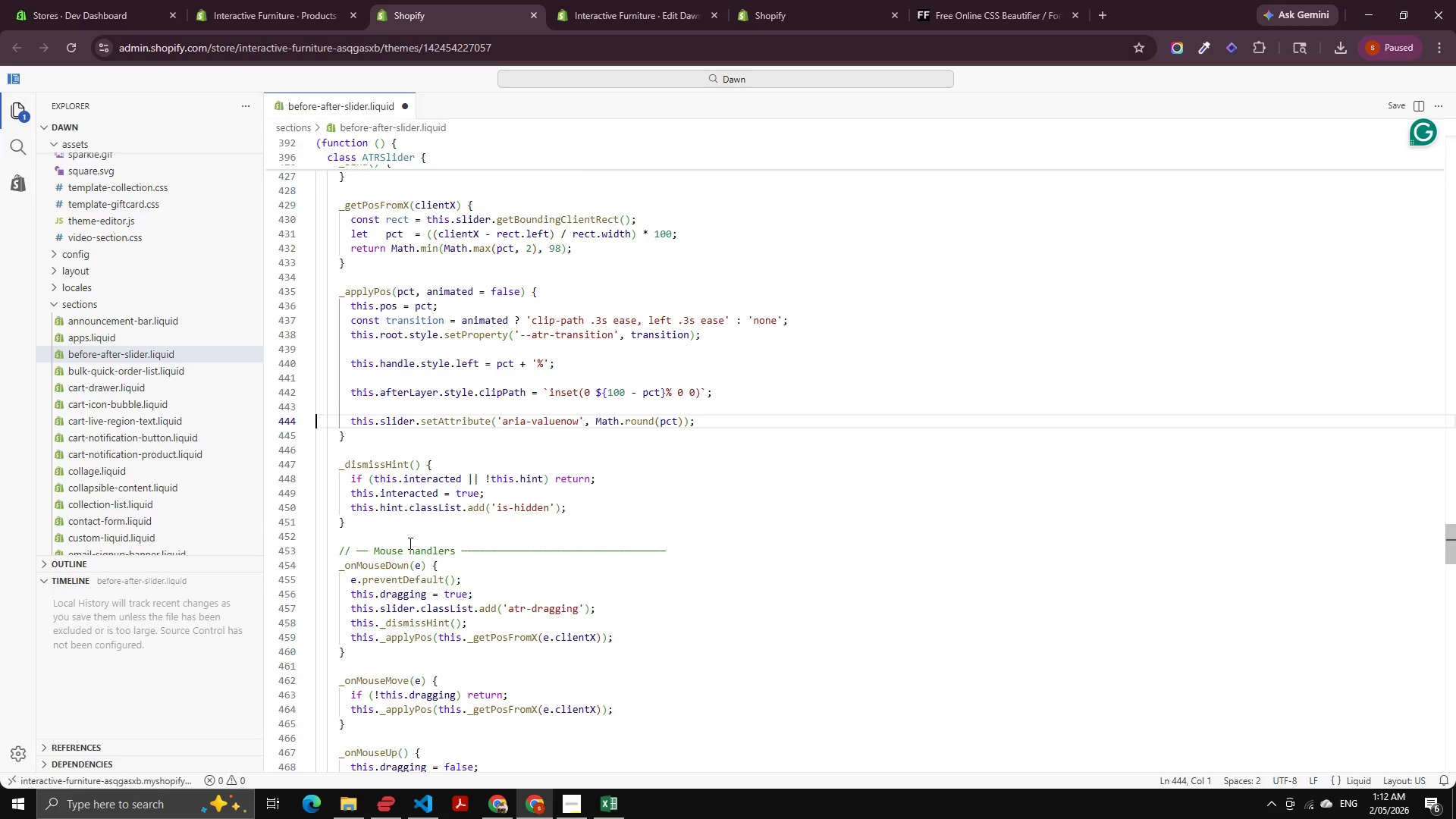 
left_click([409, 543])
 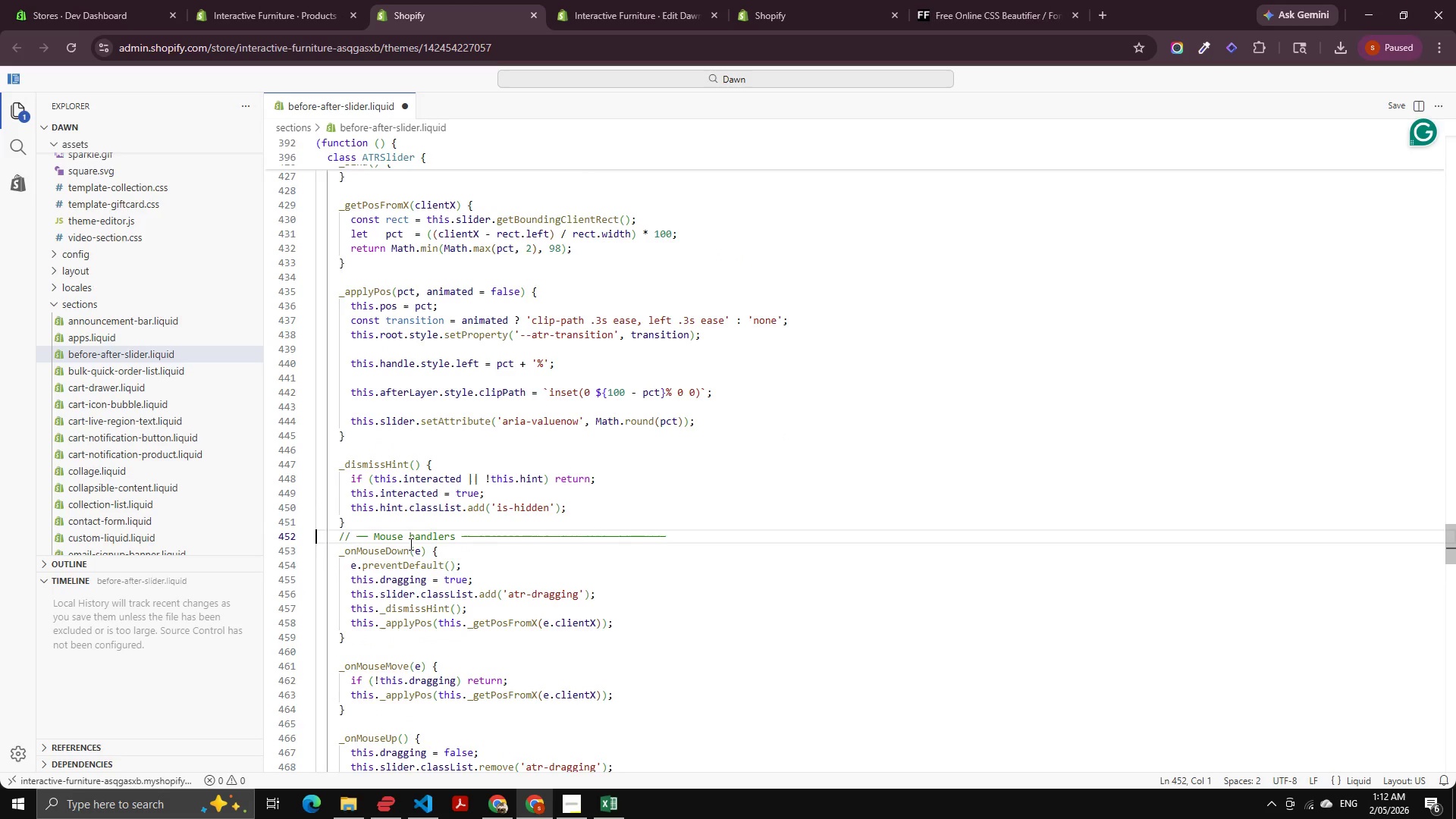 
key(Control+X)
 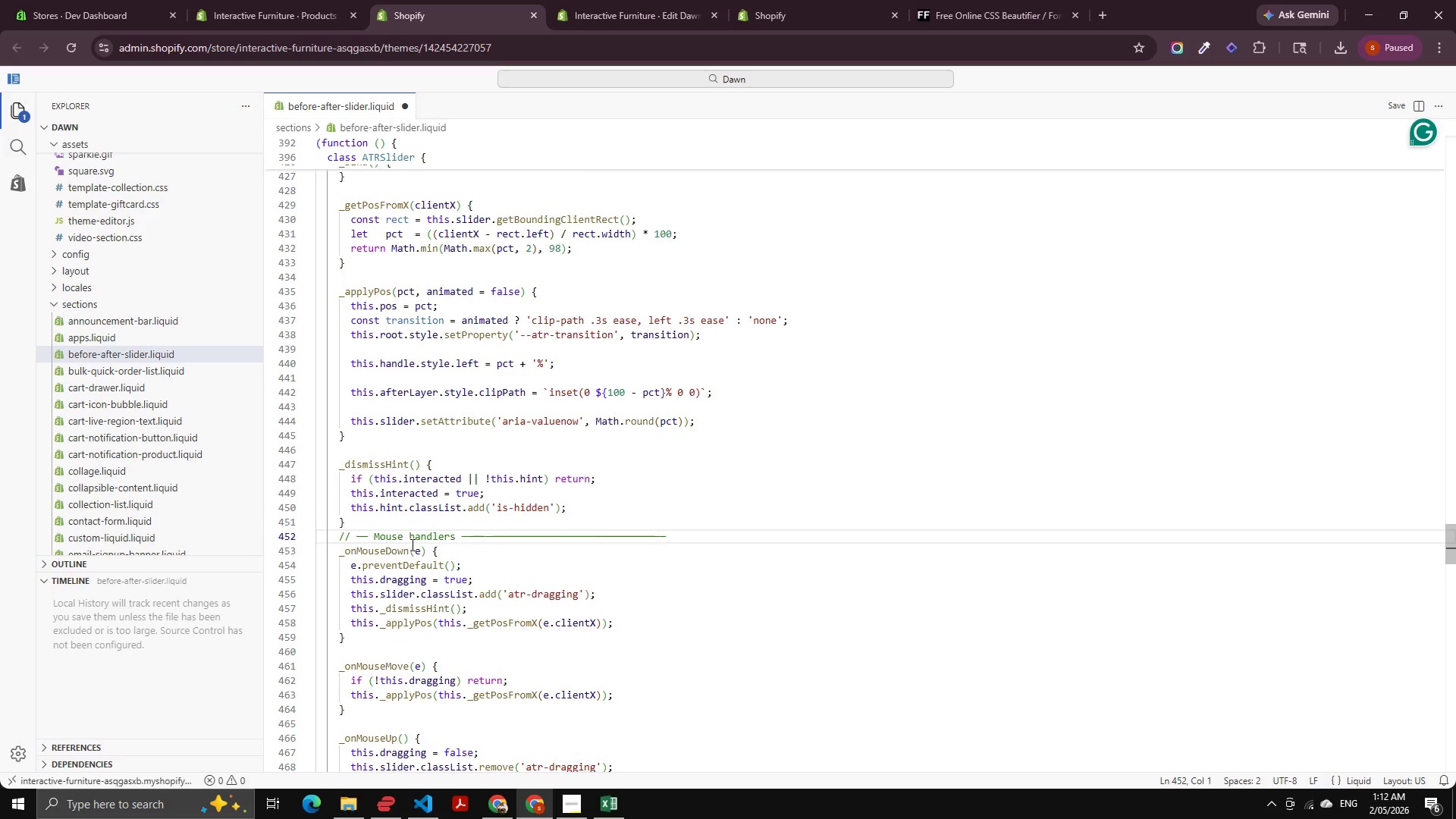 
key(Control+Z)
 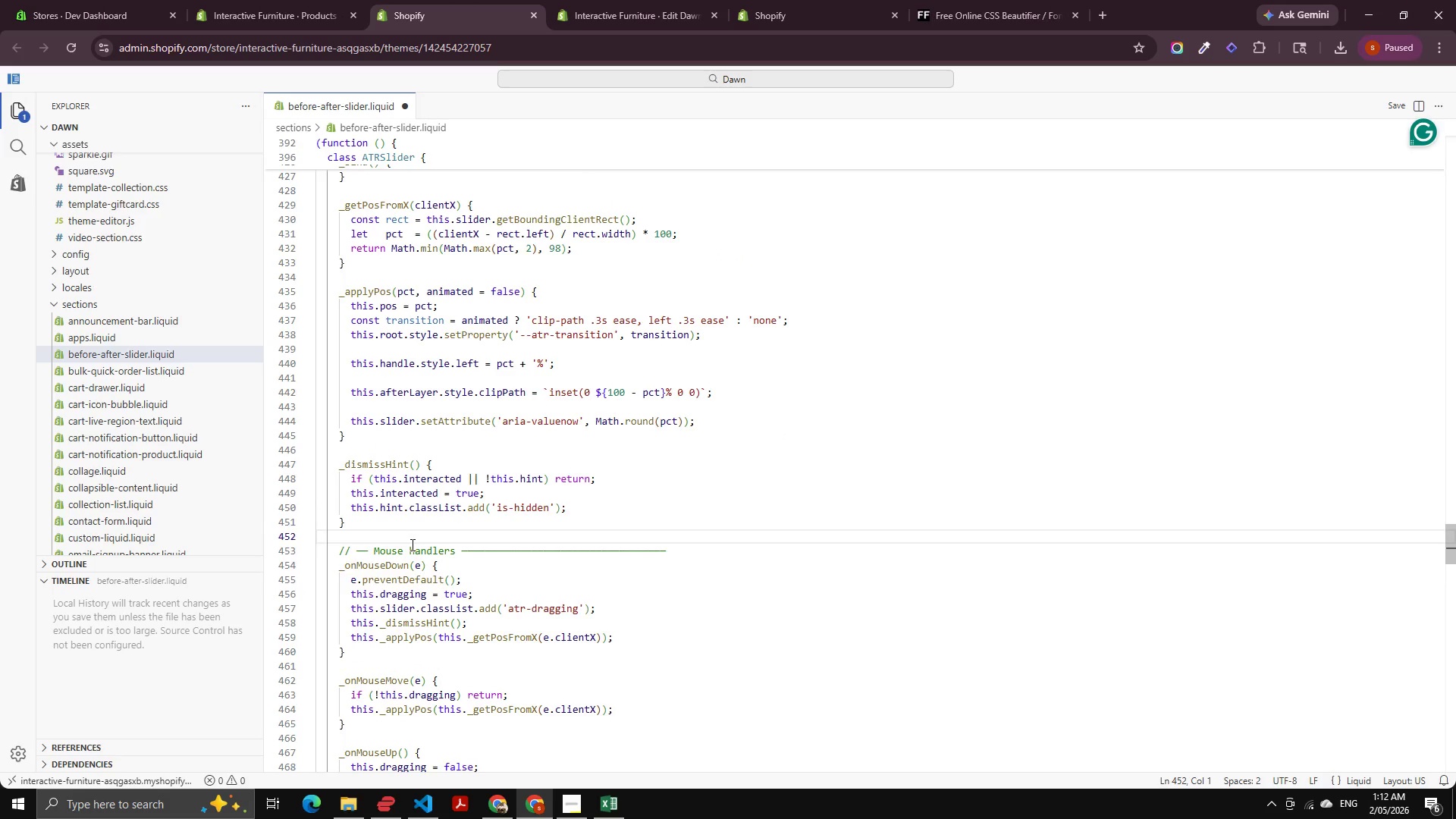 
left_click([411, 544])
 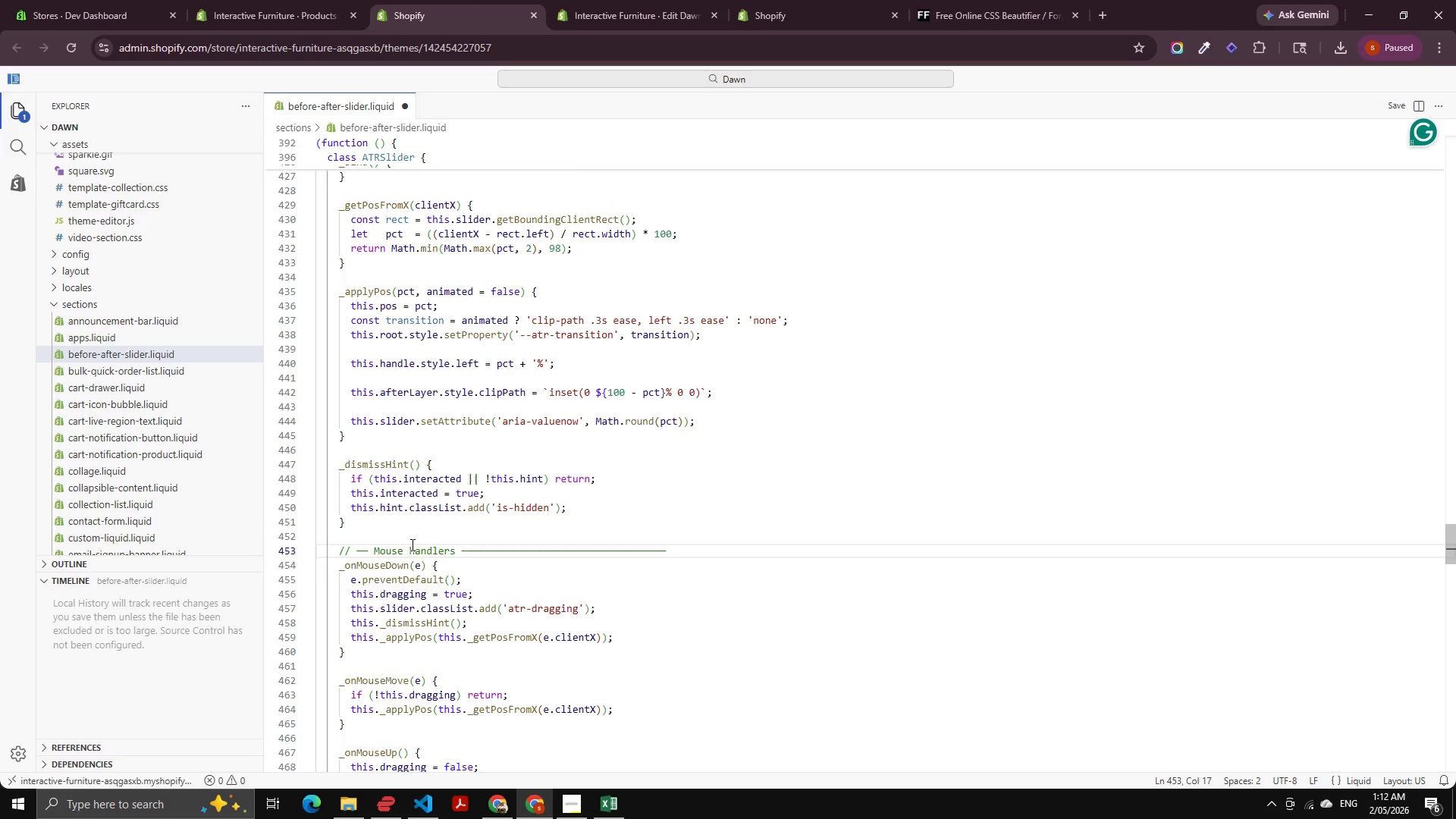 
key(Control+X)
 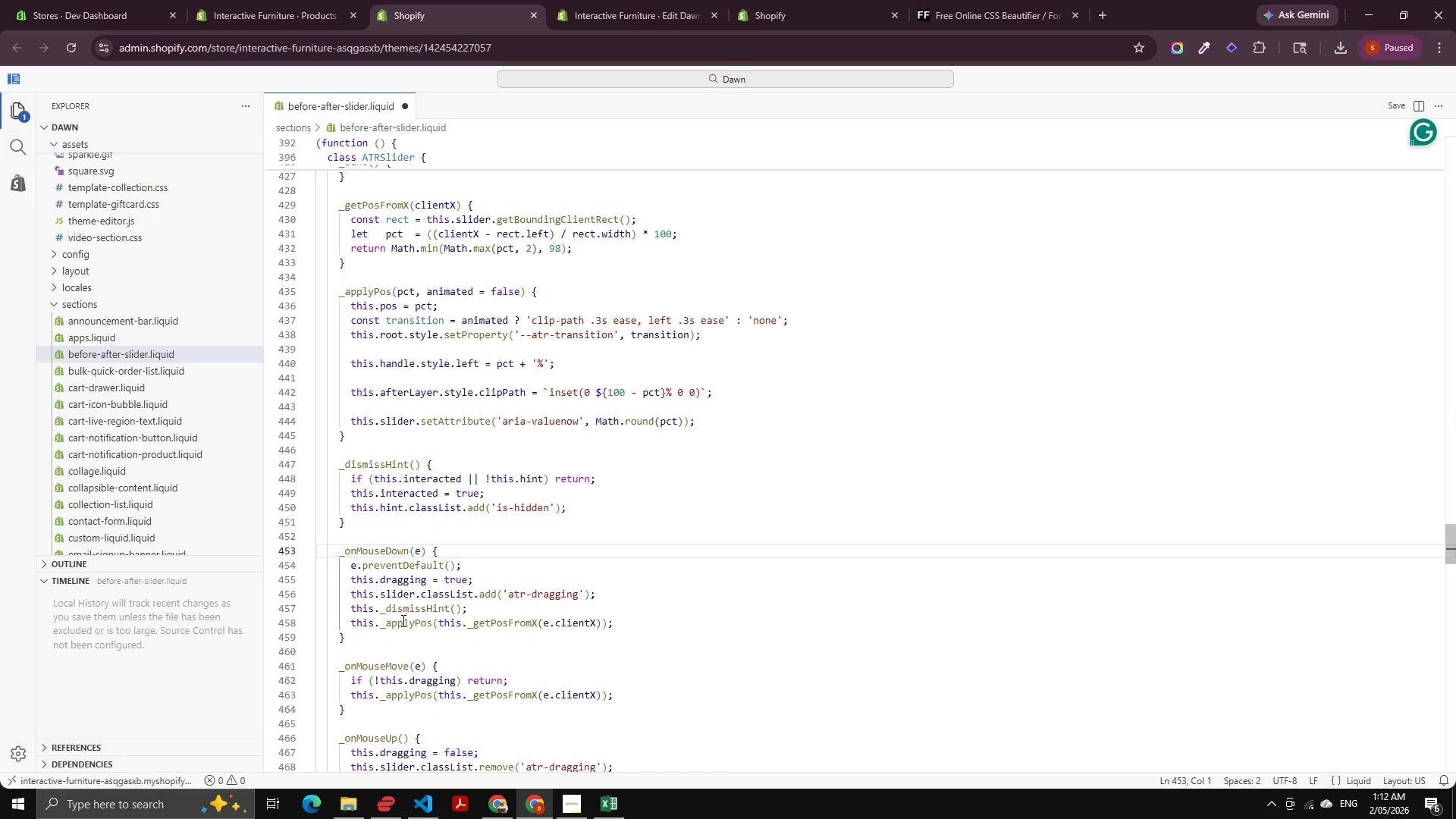 
scroll: coordinate [431, 579], scroll_direction: down, amount: 5.0
 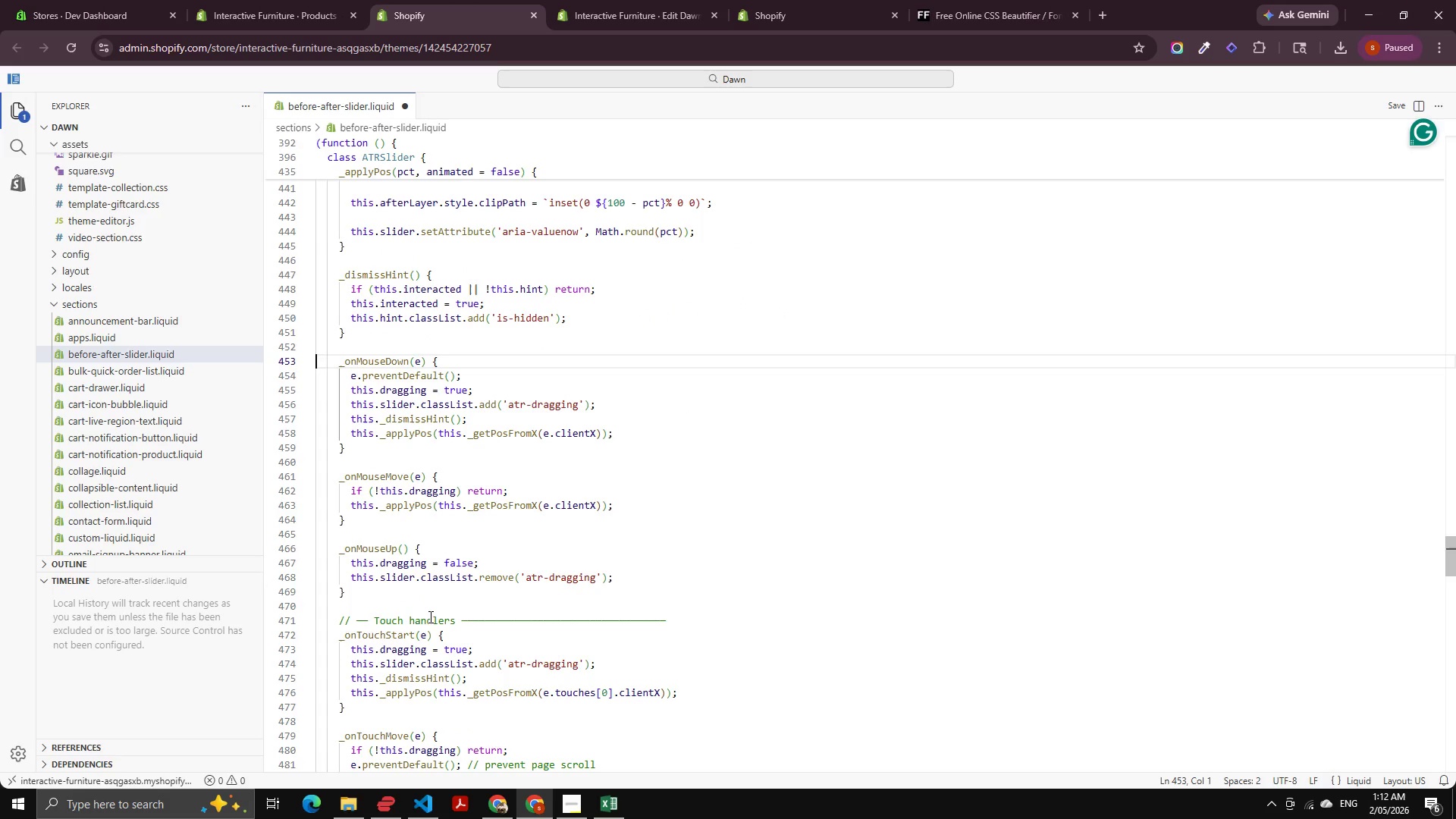 
left_click([428, 621])
 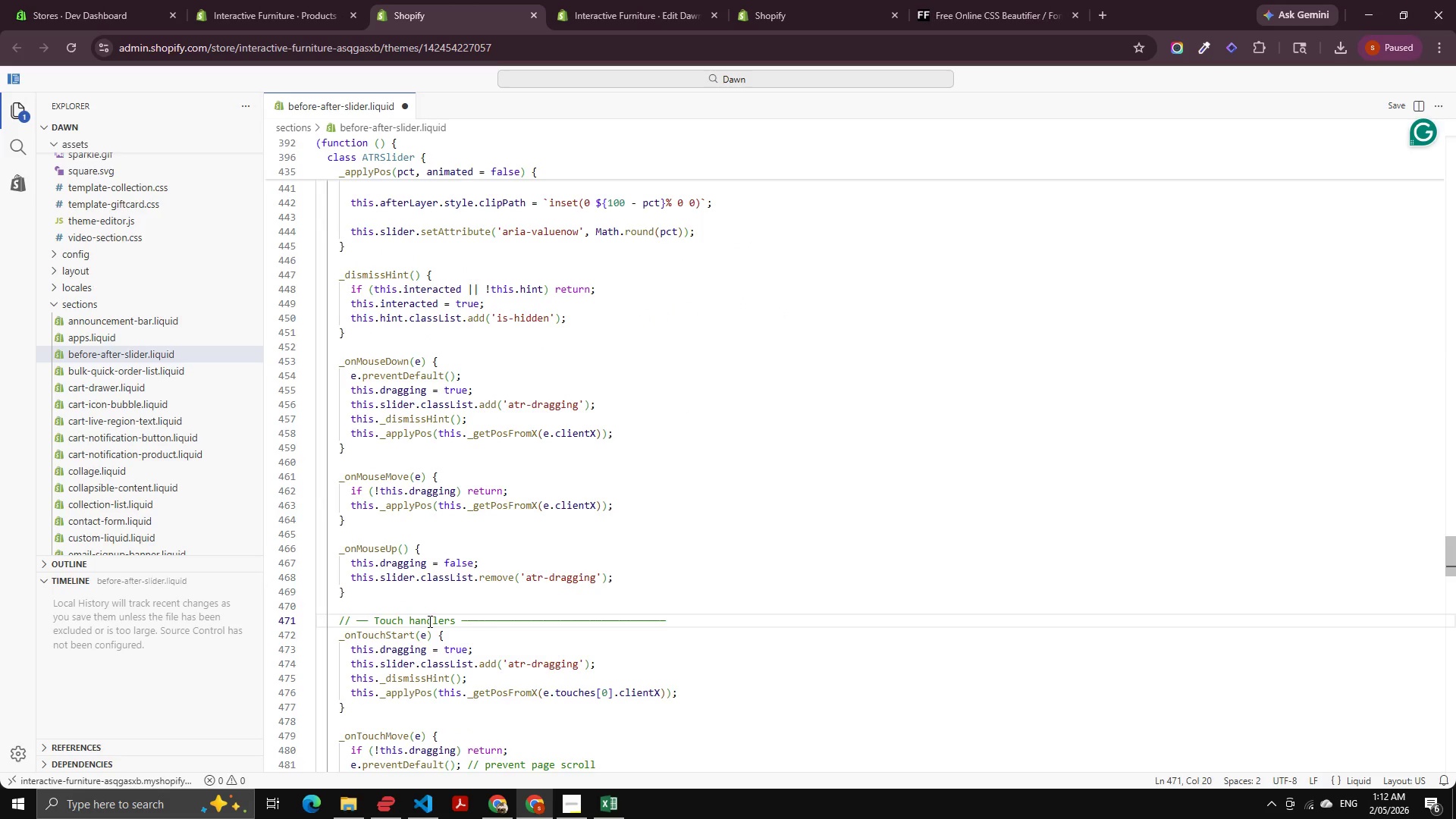 
key(Control+X)
 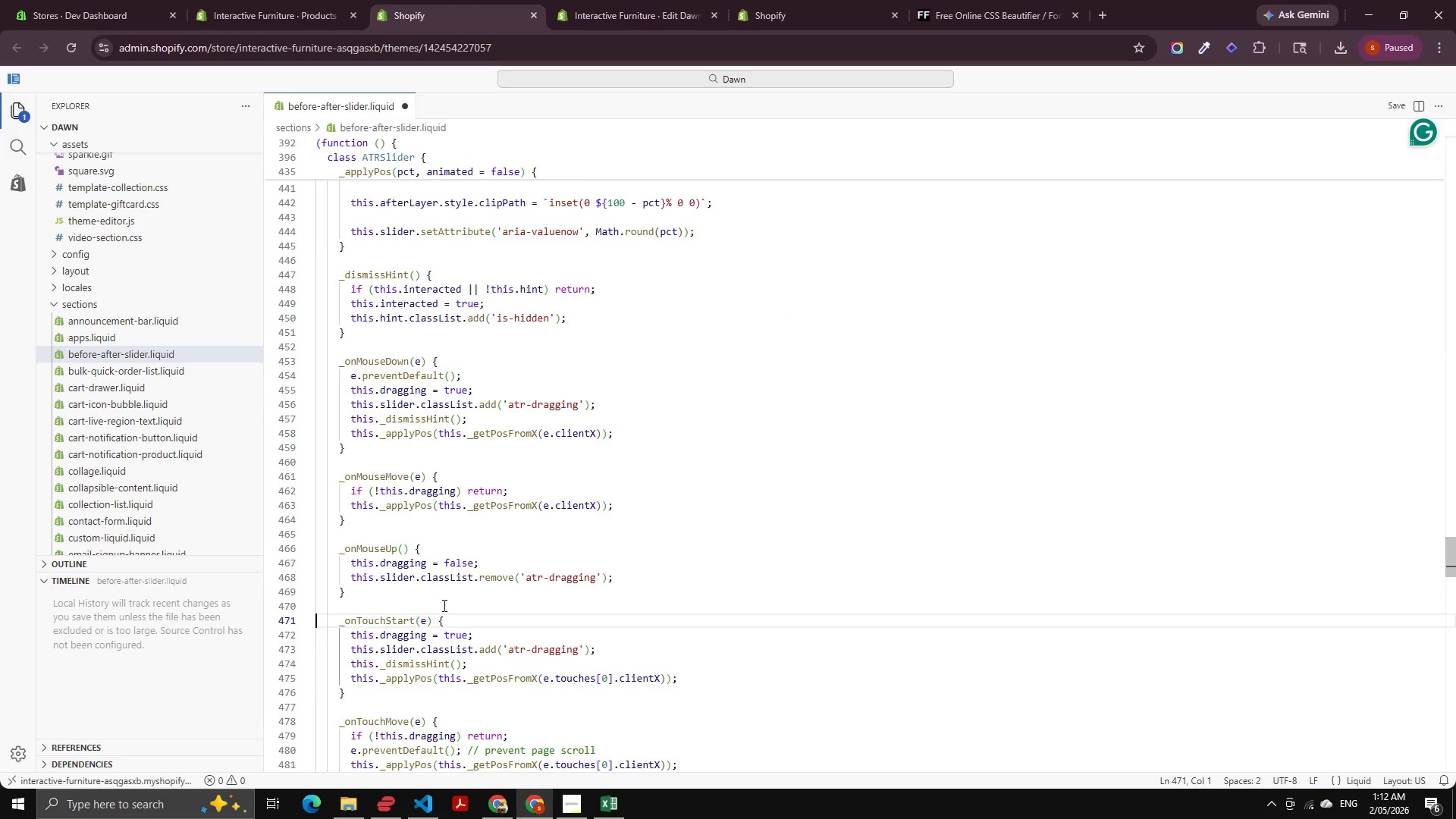 
scroll: coordinate [441, 585], scroll_direction: down, amount: 20.0
 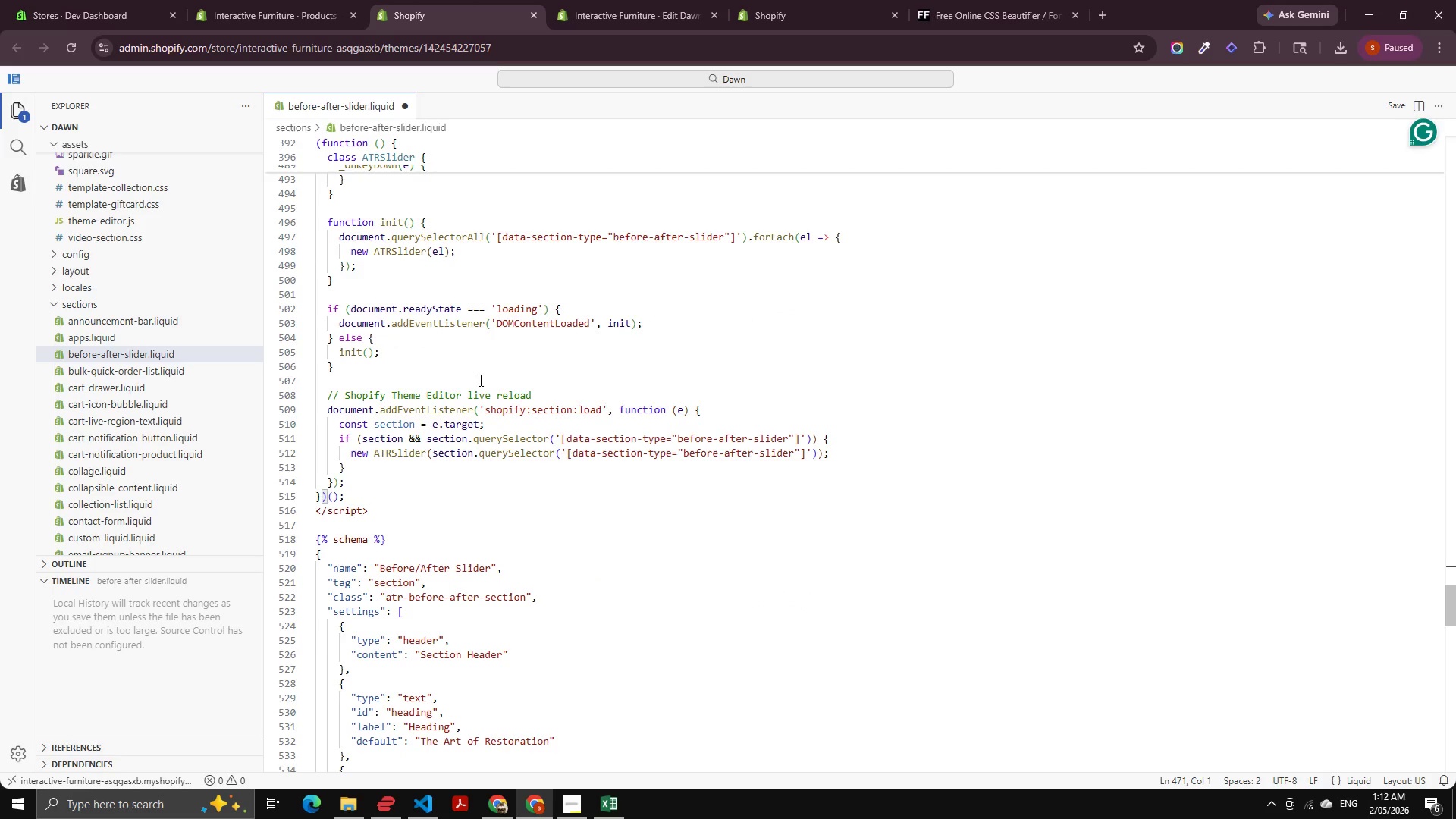 
left_click([479, 402])
 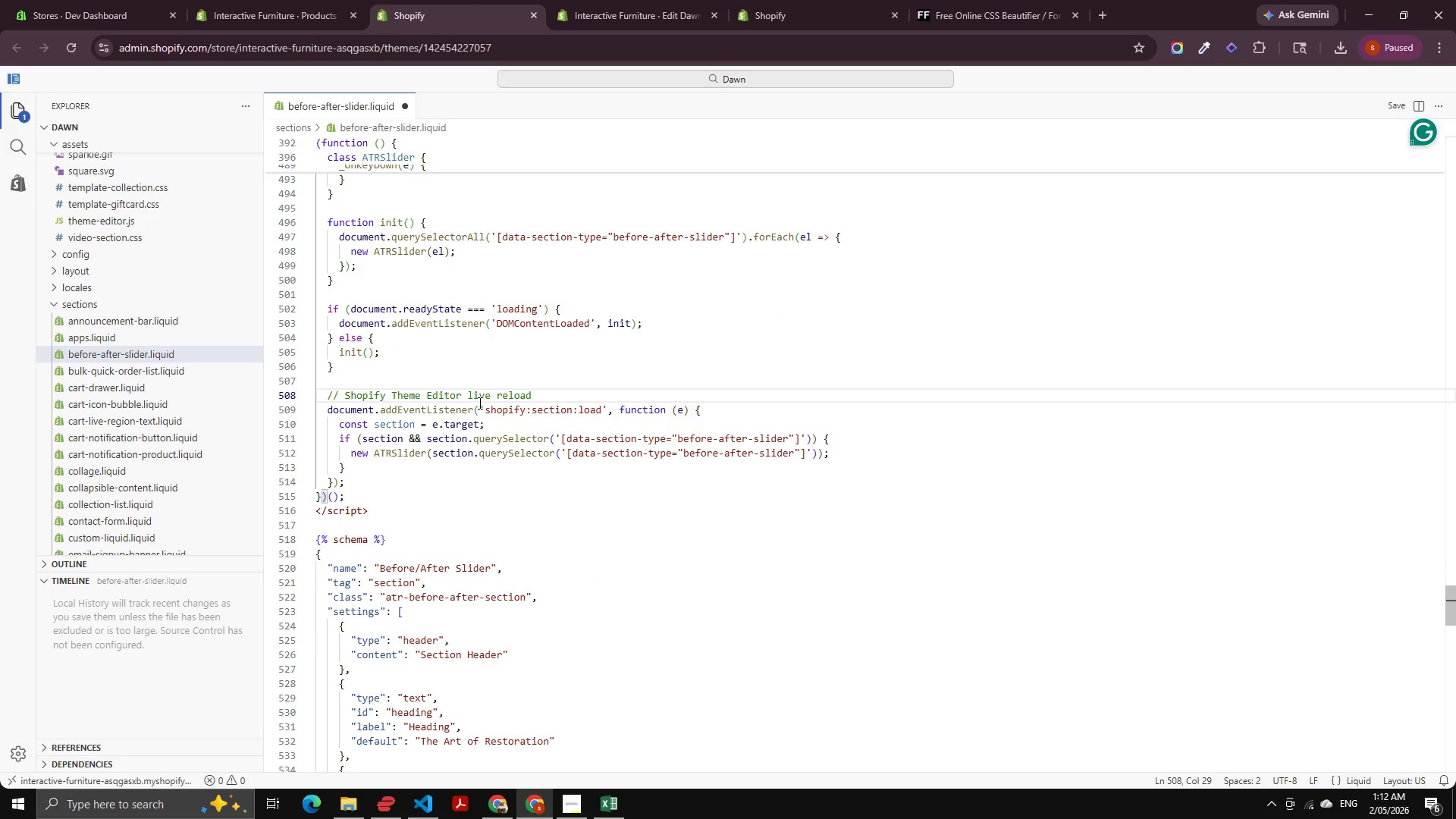 
key(Control+X)
 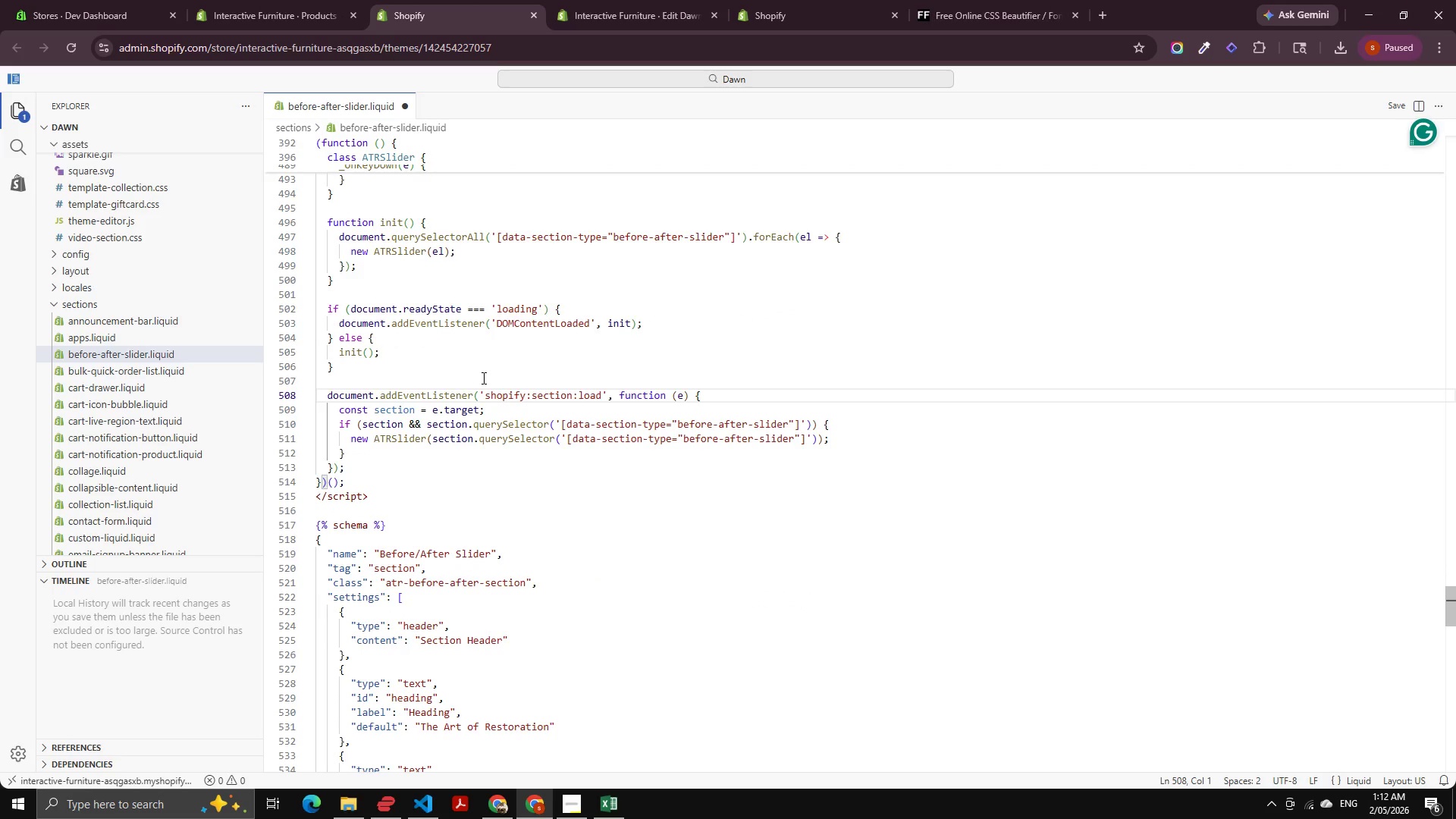 
key(Control+S)
 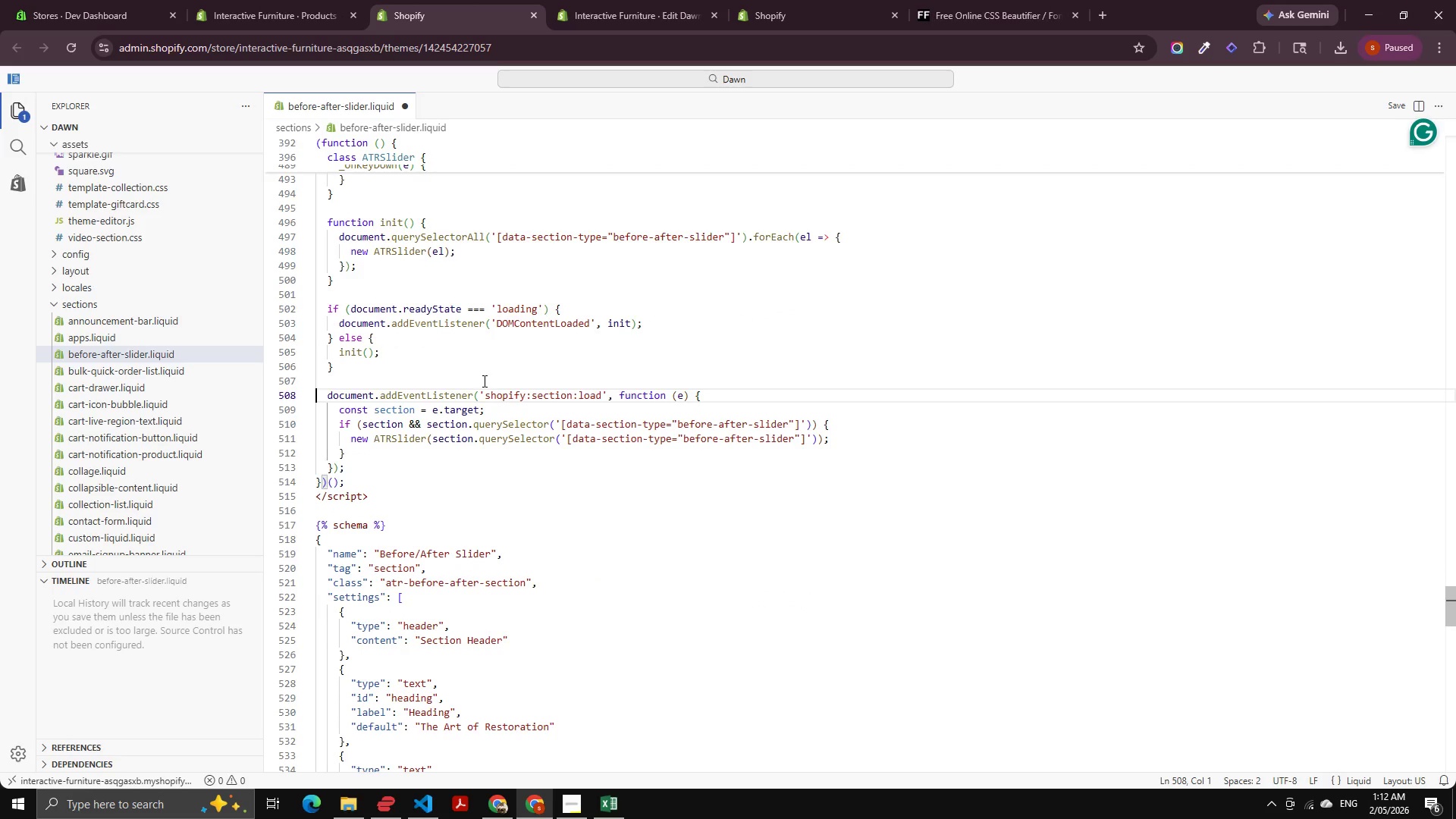 
key(Control+S)
 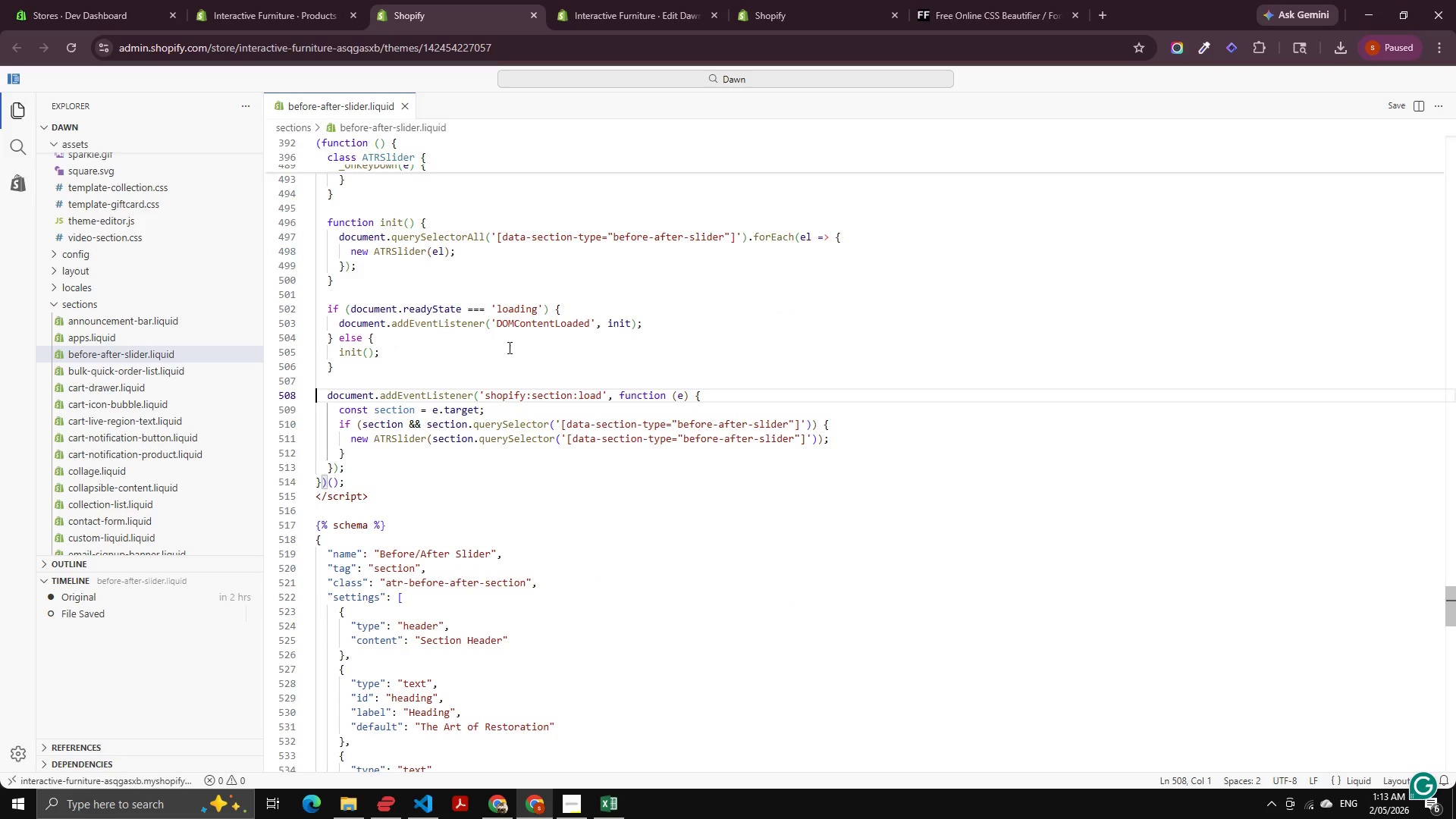 
wait(5.42)
 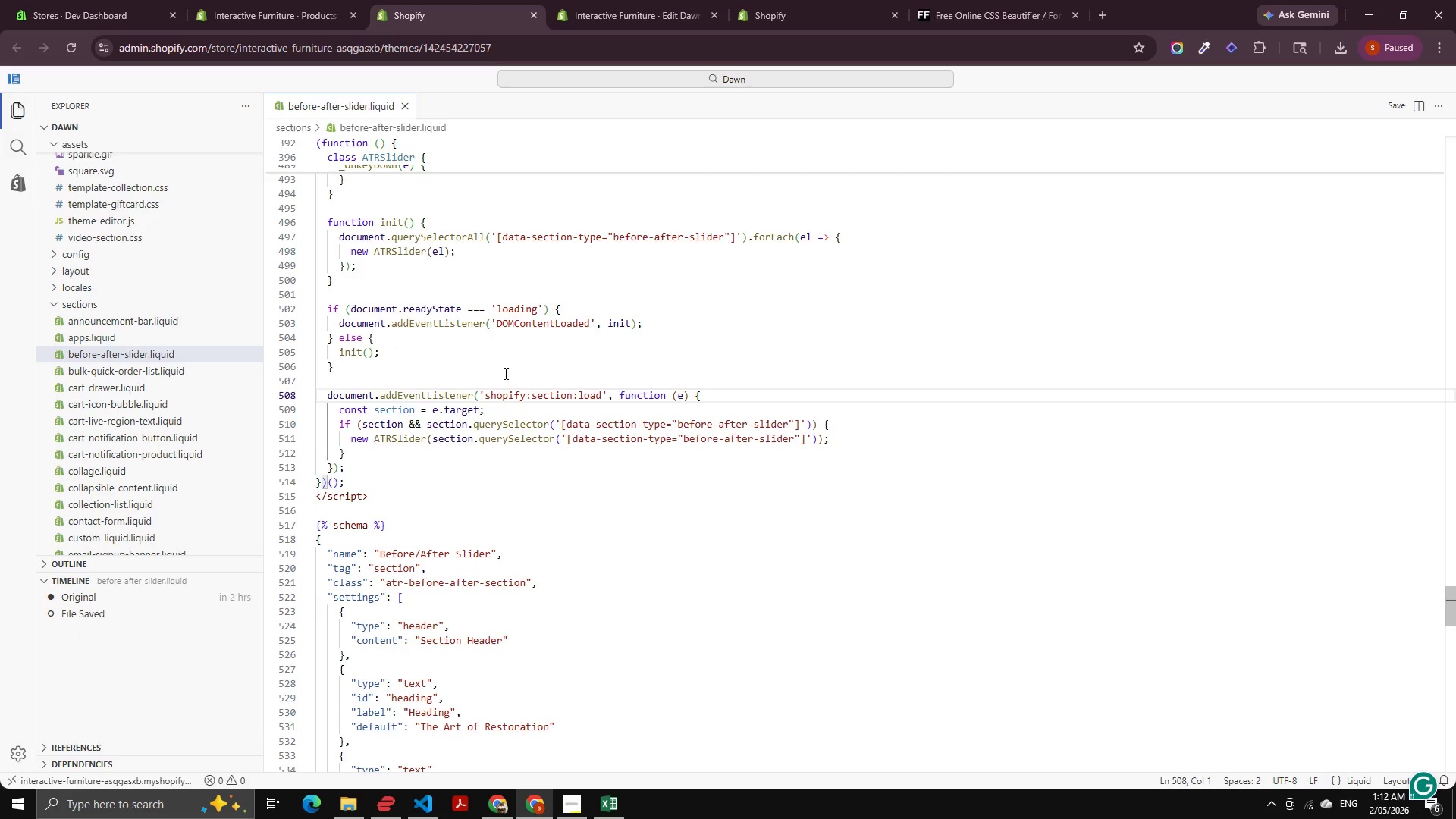 
scroll: coordinate [570, 323], scroll_direction: down, amount: 56.0
 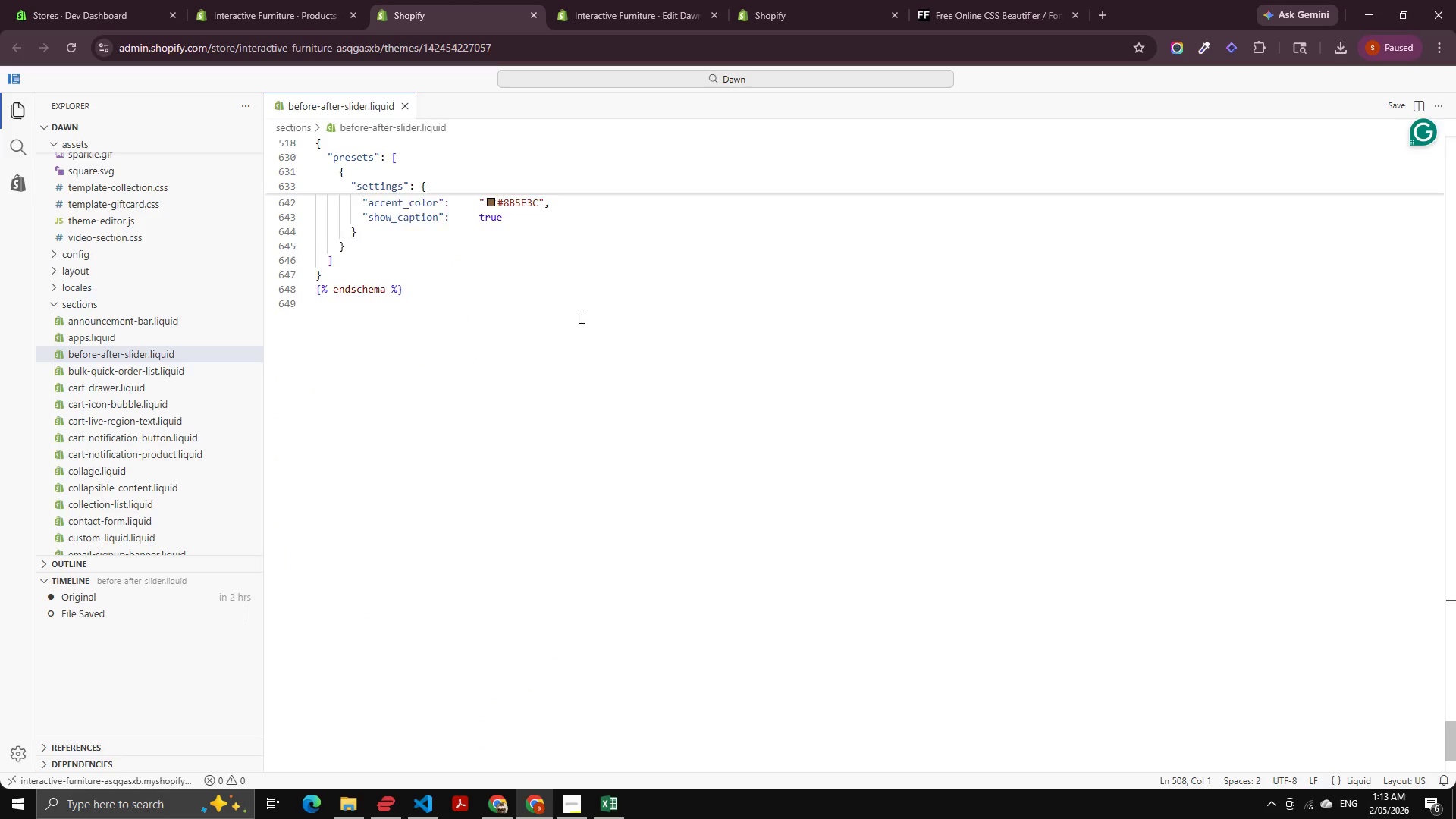 
scroll: coordinate [560, 301], scroll_direction: up, amount: 9.0
 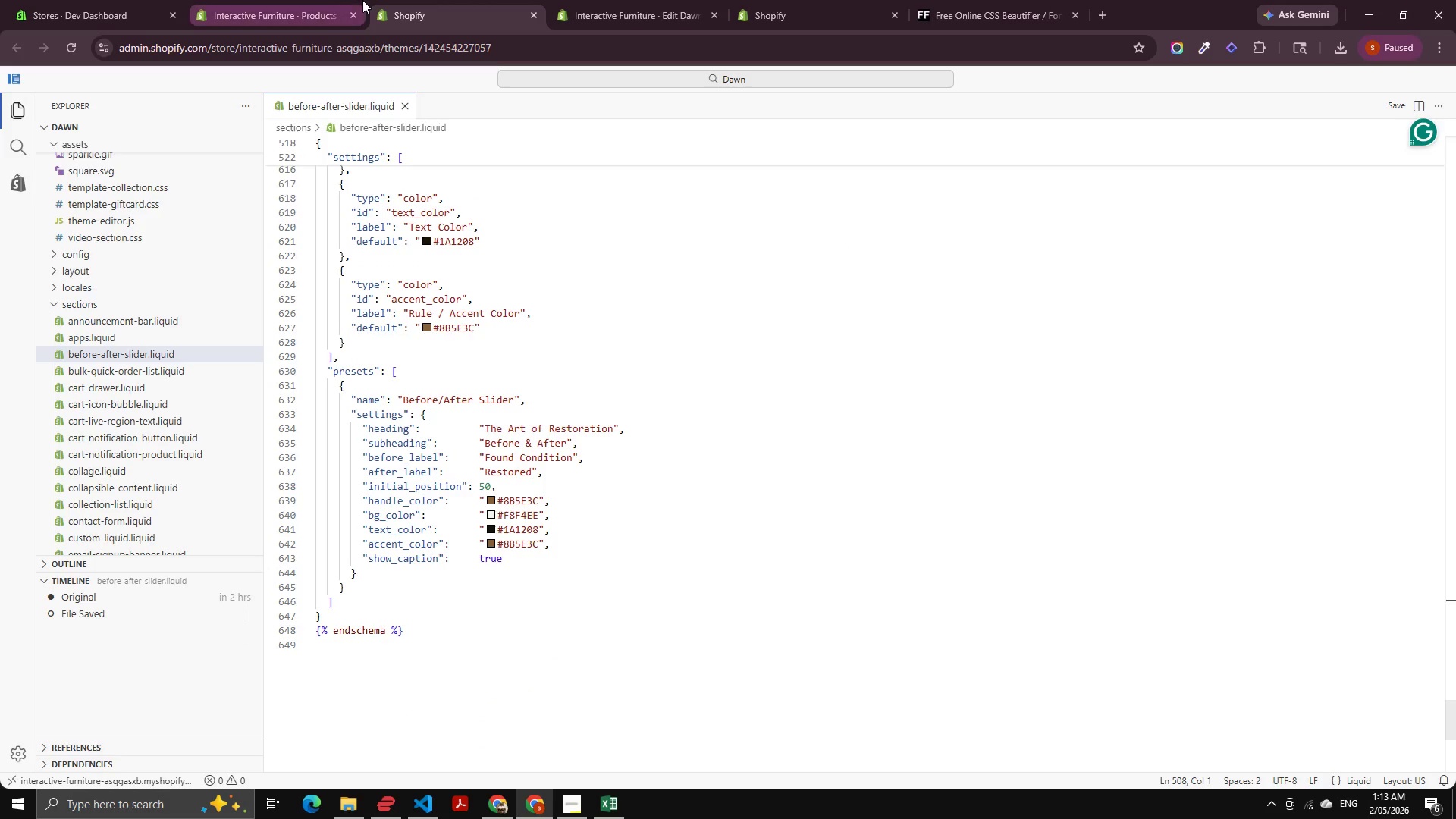 
double_click([656, 0])
 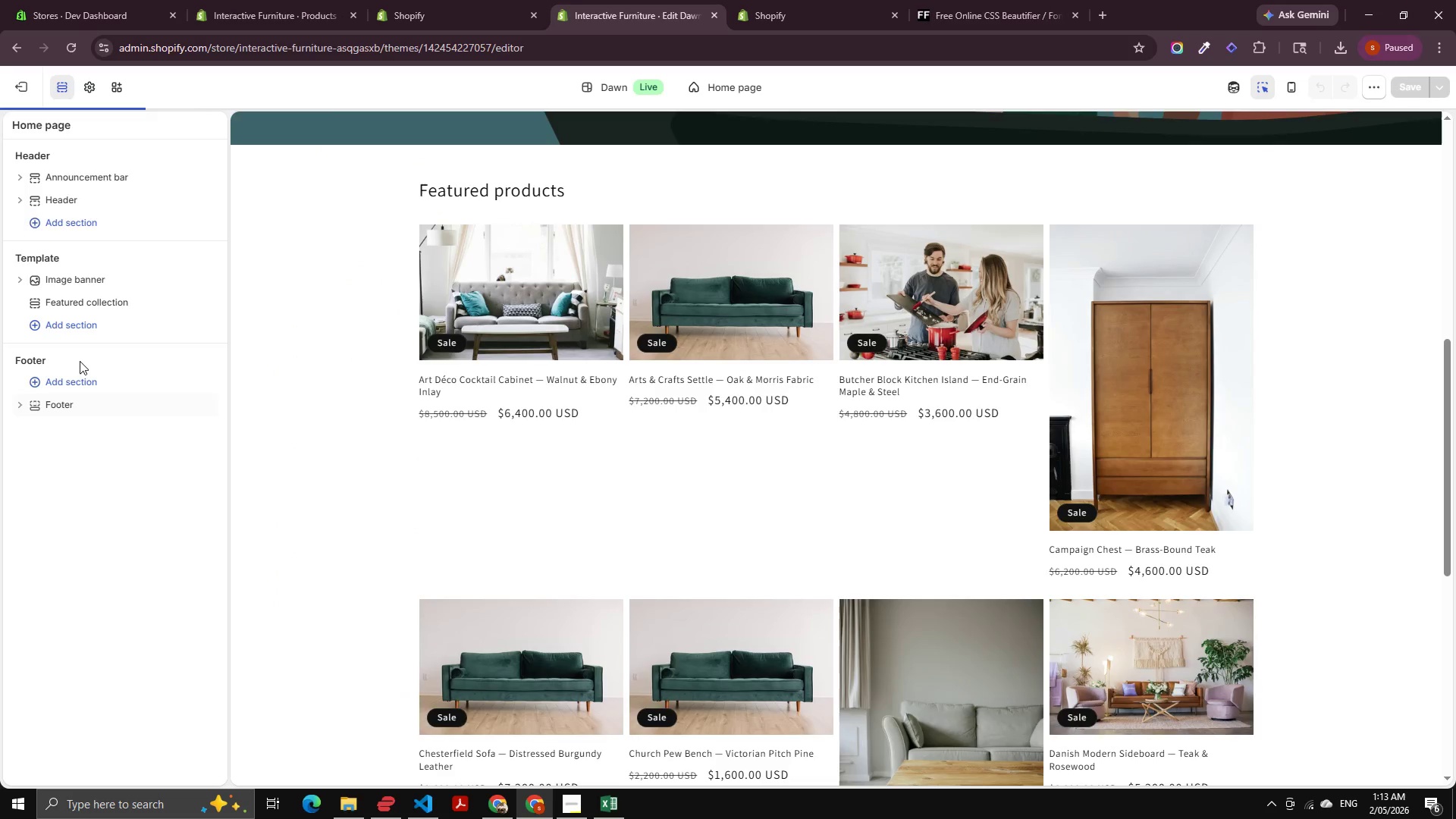 
left_click([113, 332])
 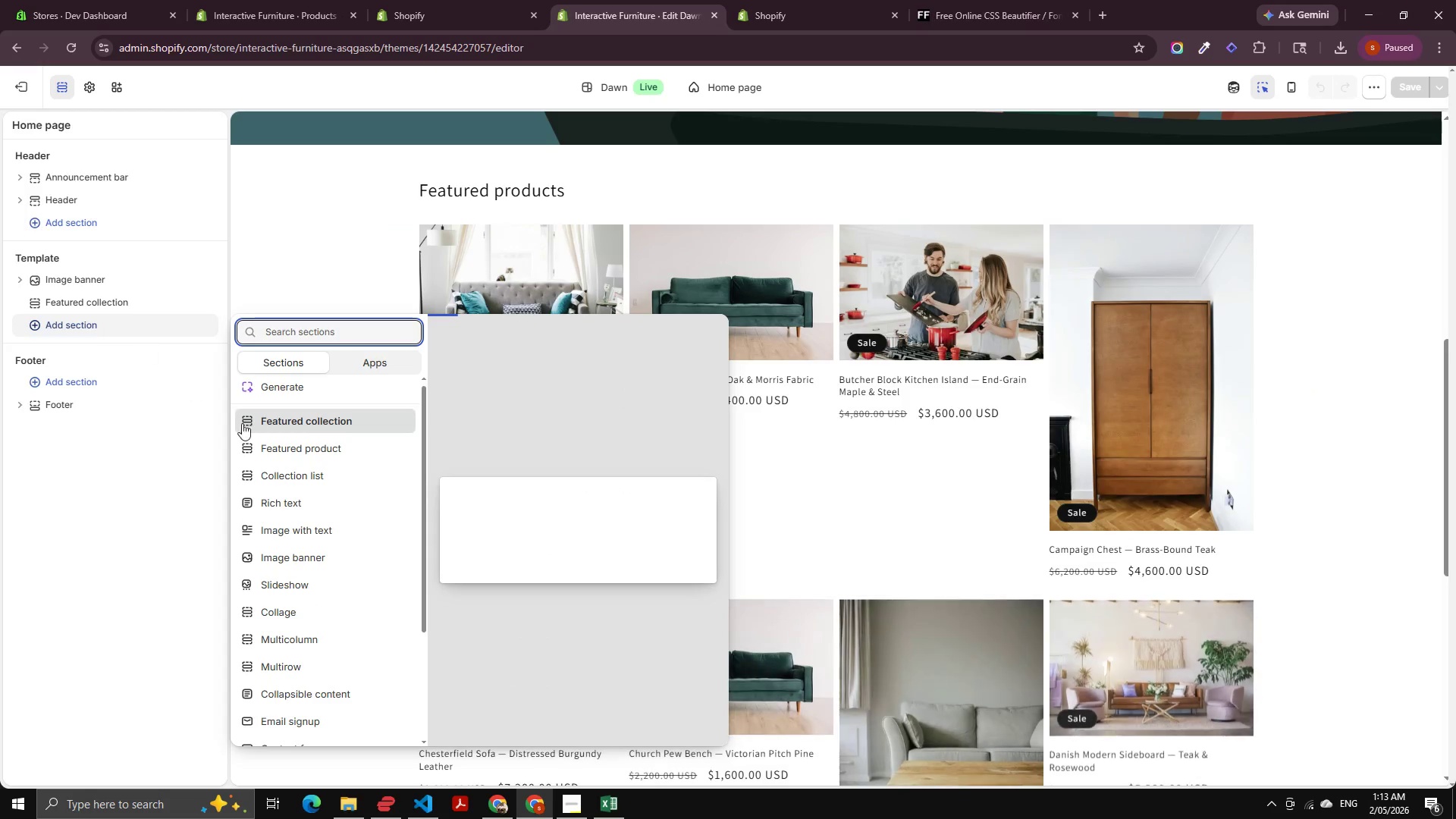 
scroll: coordinate [312, 551], scroll_direction: up, amount: 1.0
 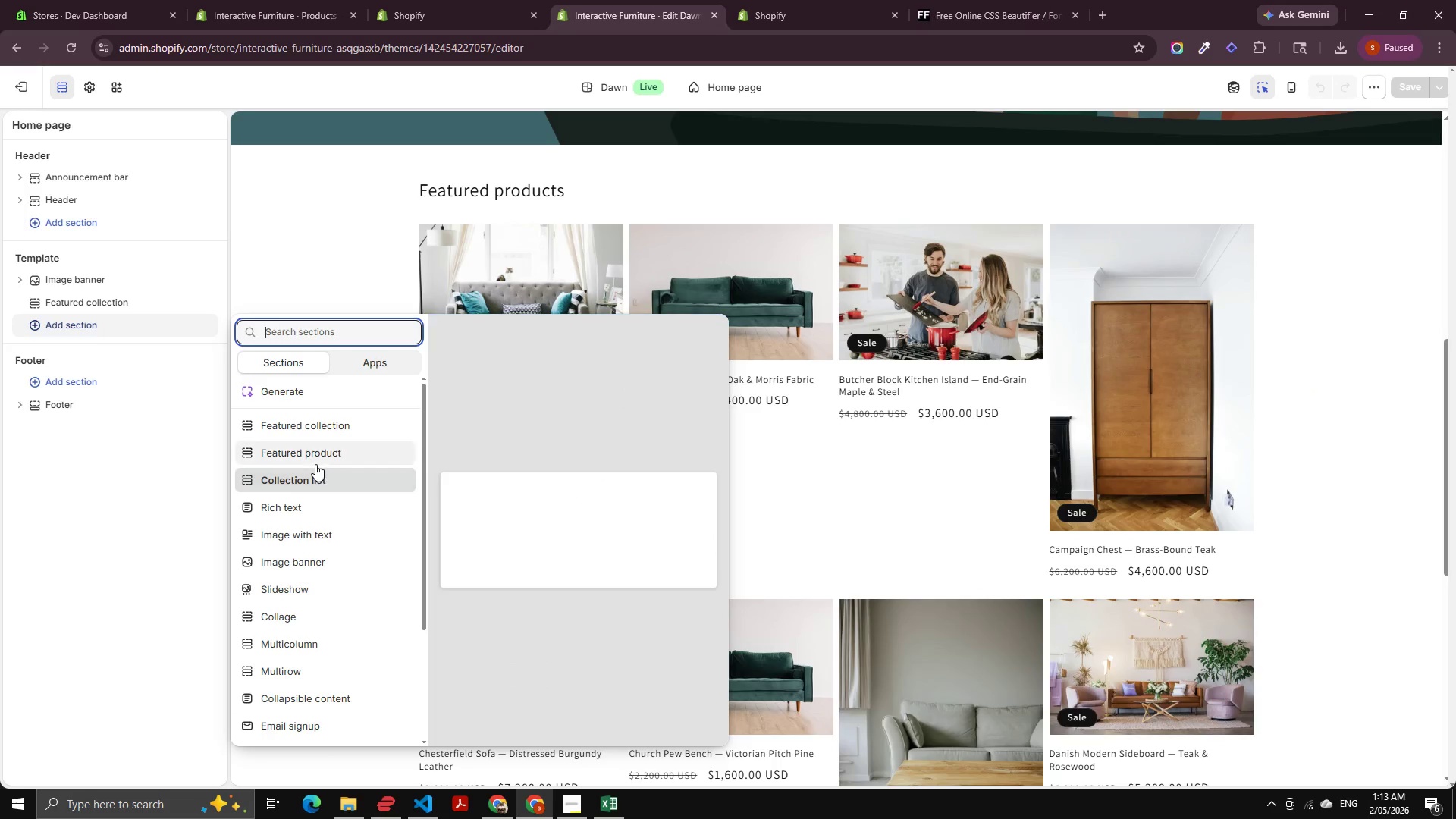 
scroll: coordinate [299, 651], scroll_direction: down, amount: 12.0
 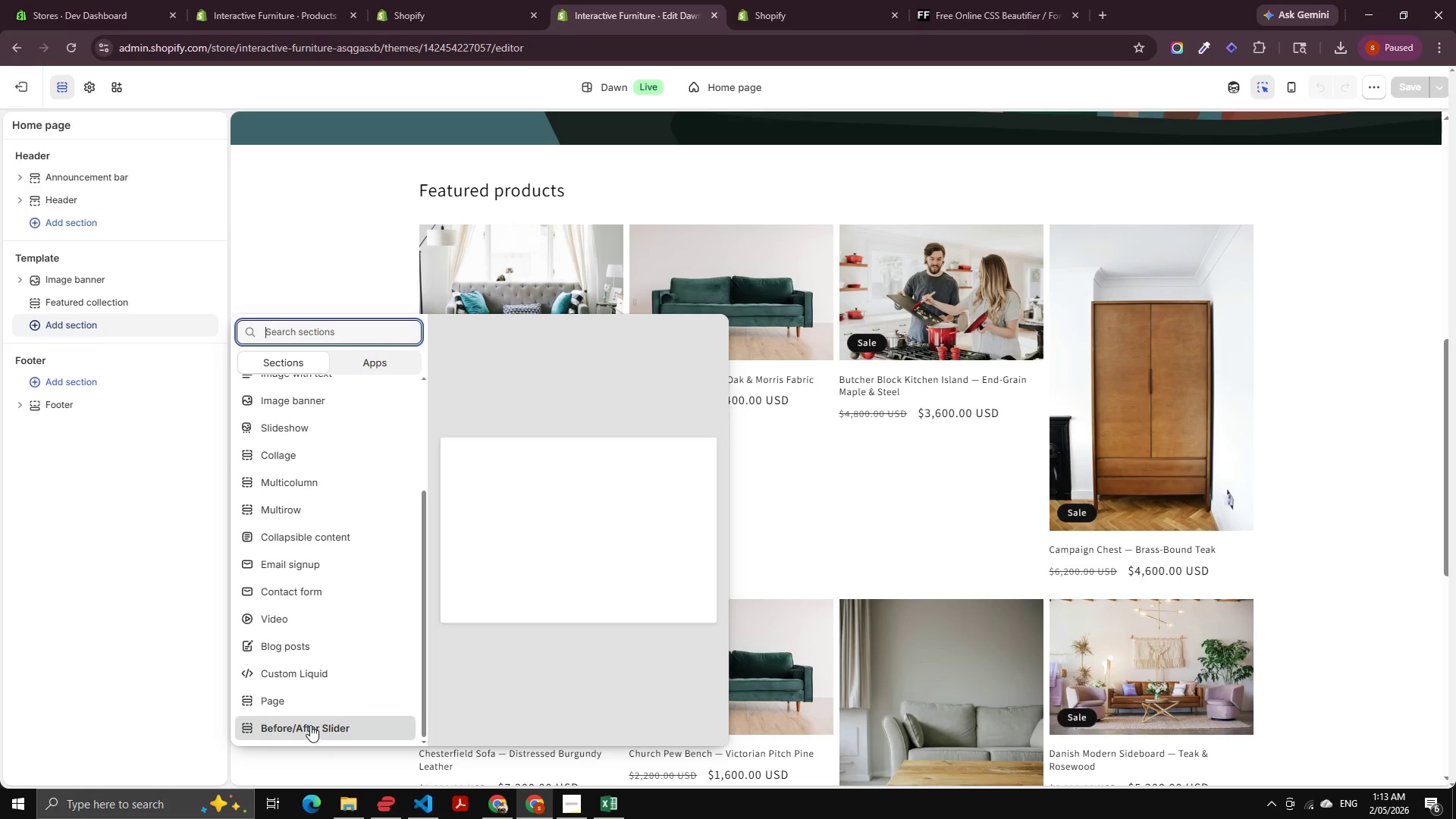 
left_click([310, 725])
 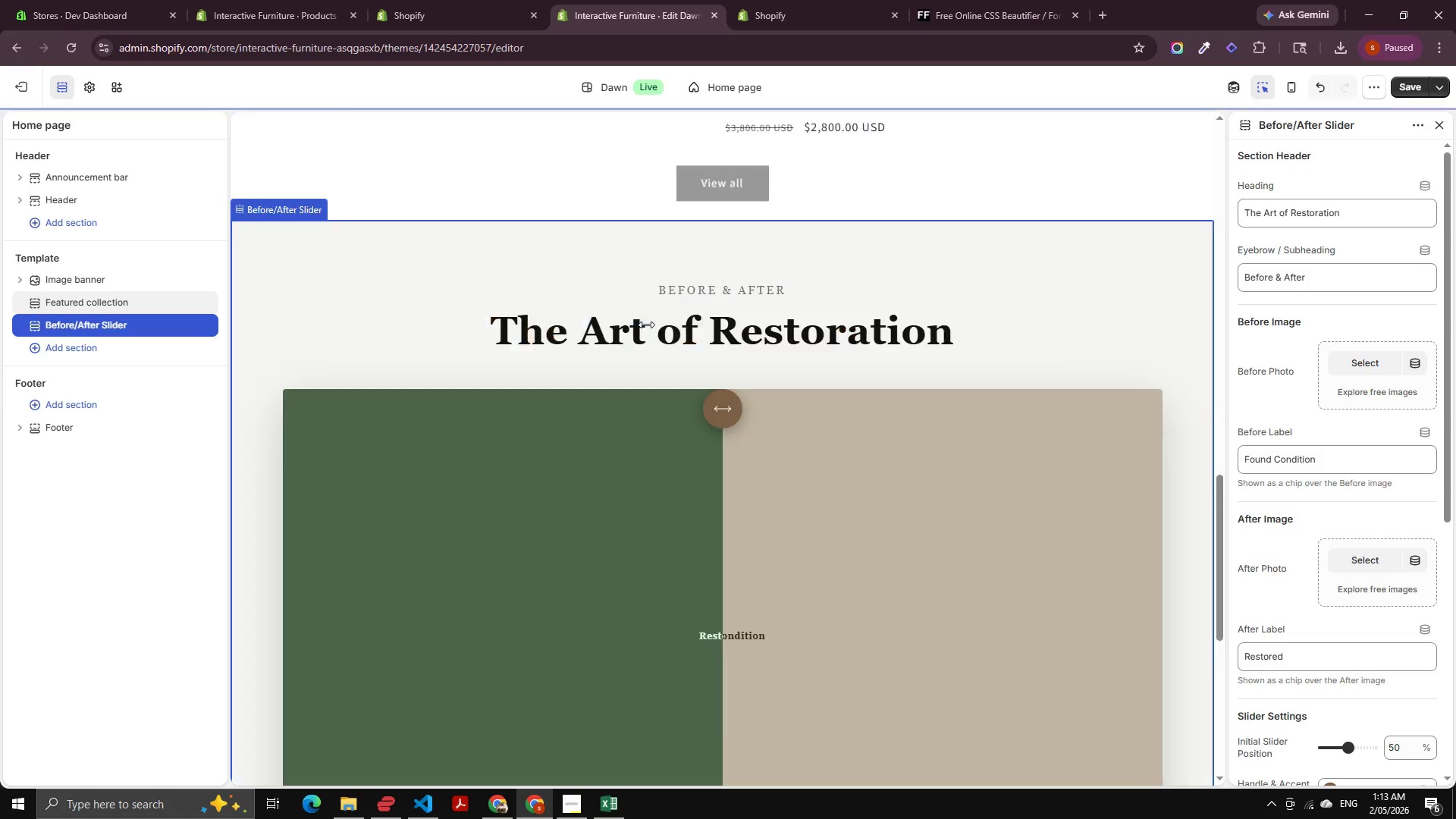 
scroll: coordinate [598, 356], scroll_direction: up, amount: 3.0
 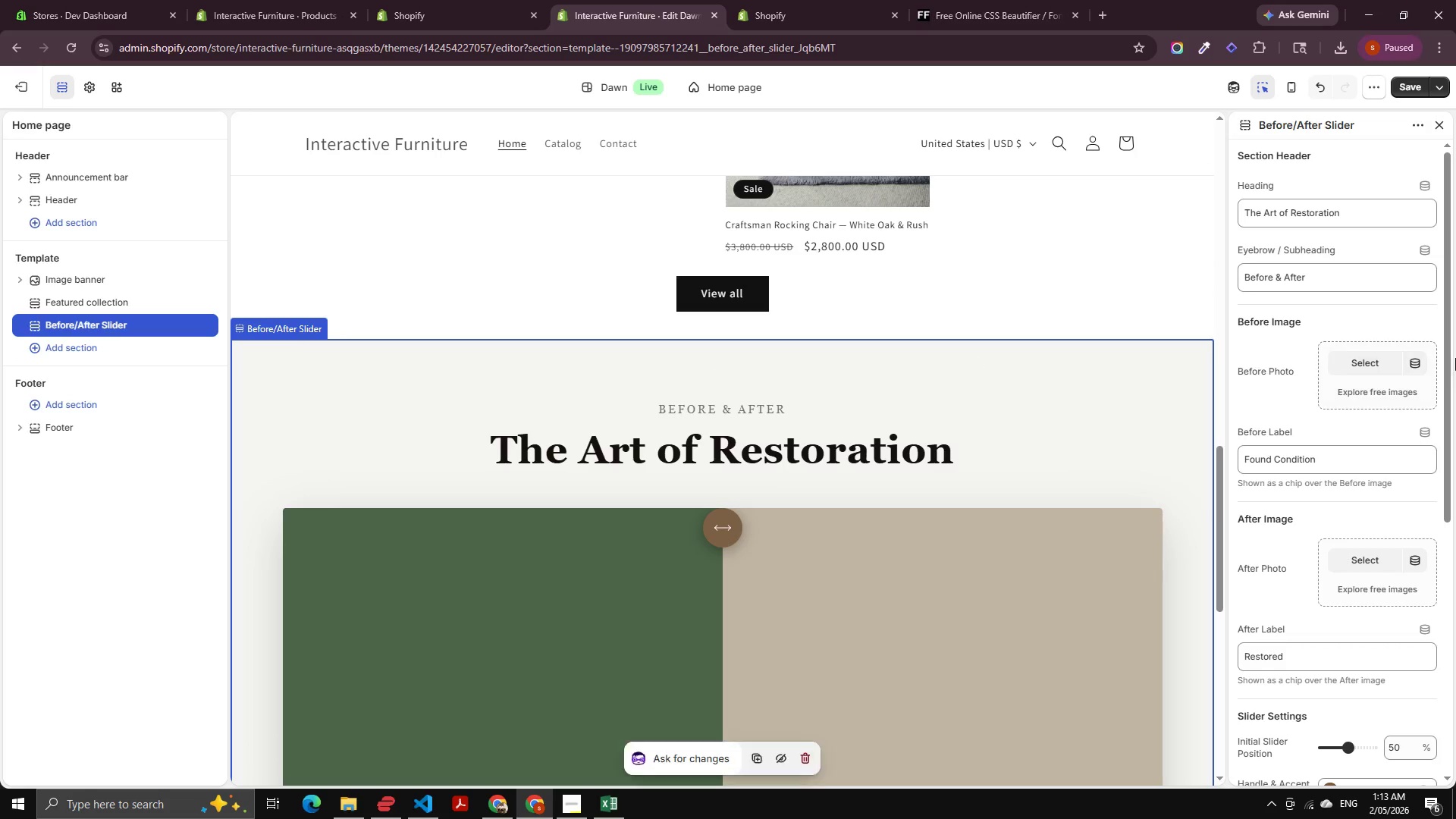 
scroll: coordinate [1344, 431], scroll_direction: down, amount: 21.0
 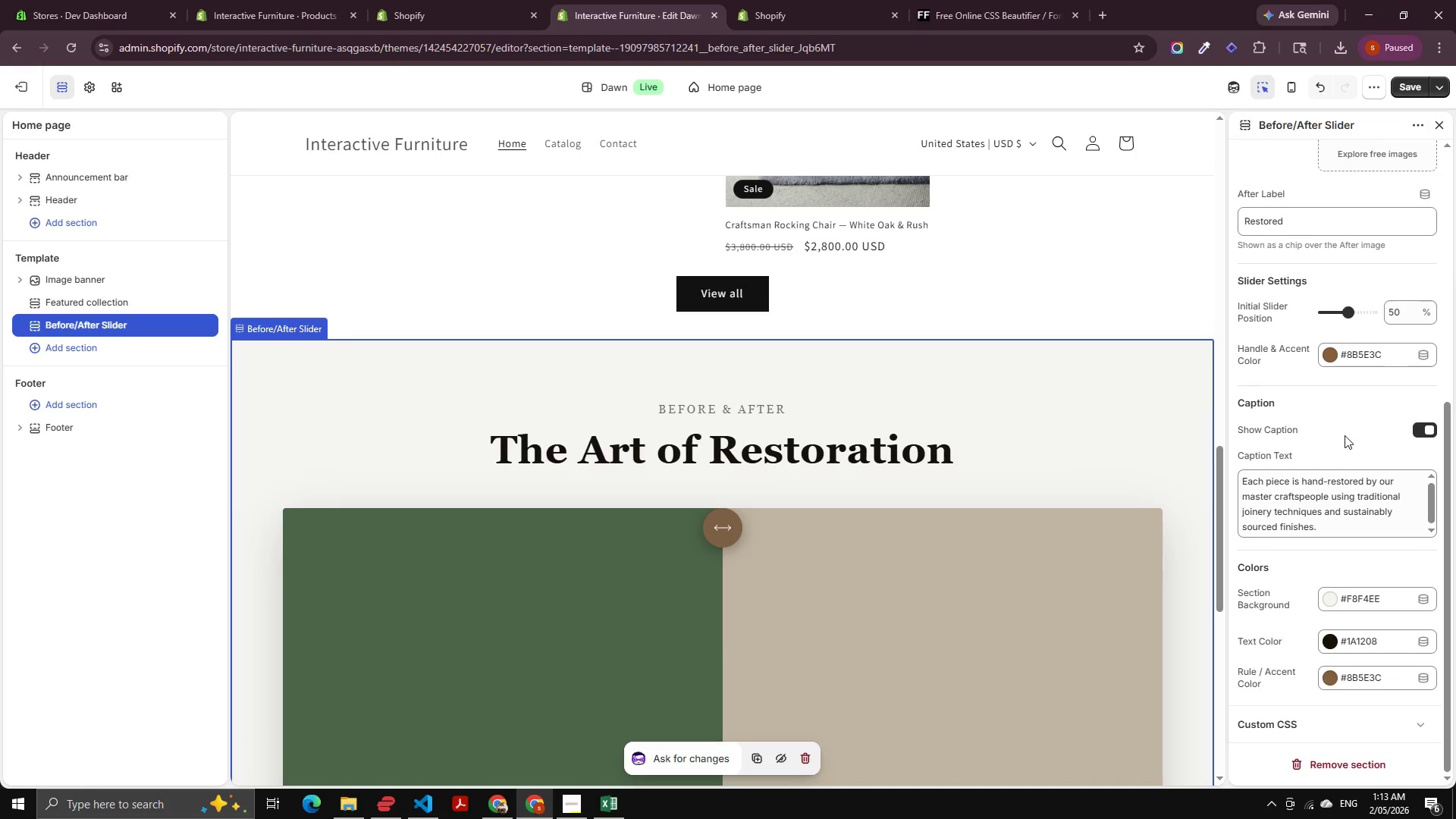 
scroll: coordinate [1345, 435], scroll_direction: up, amount: 4.0
 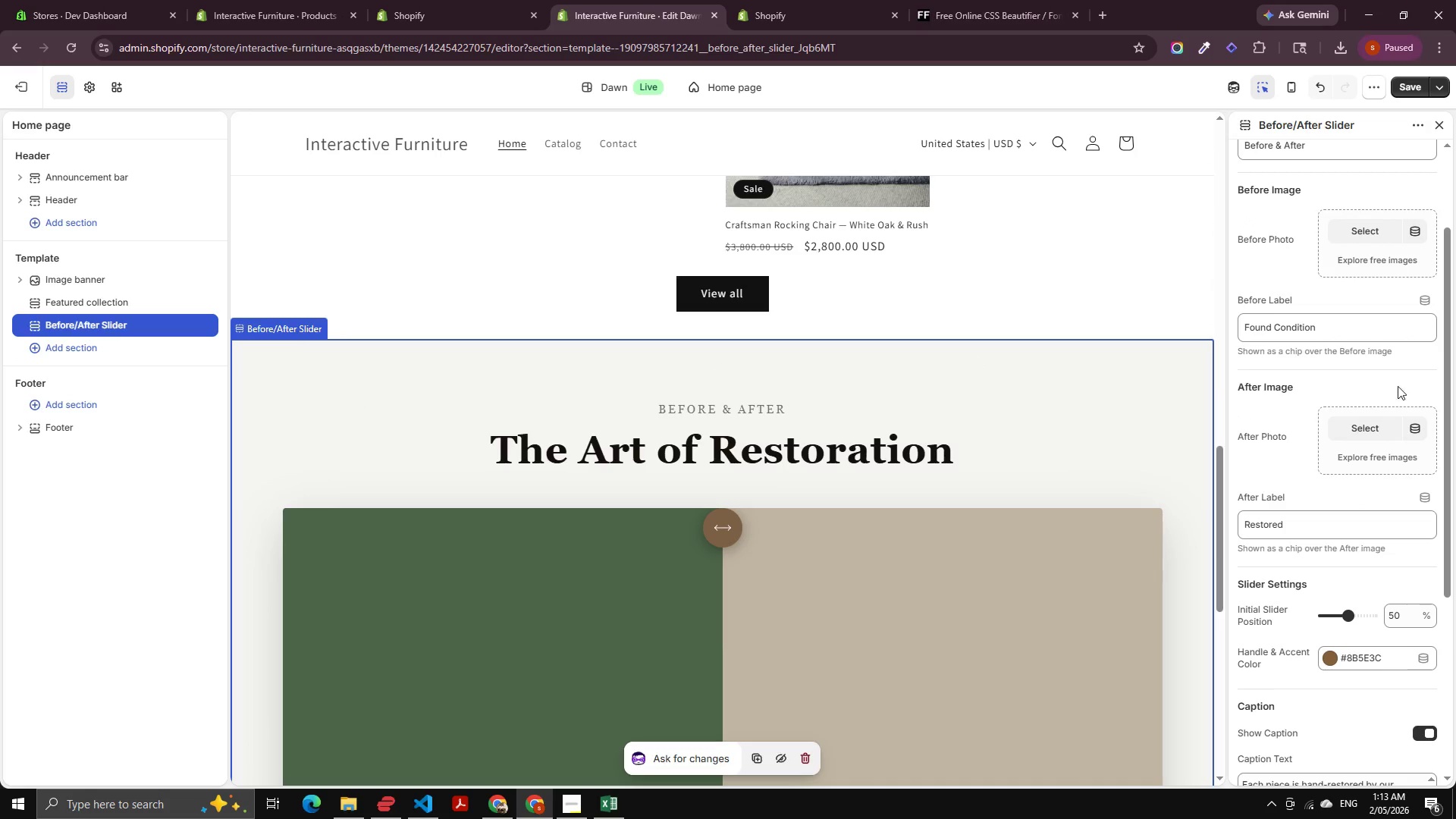 
scroll: coordinate [918, 494], scroll_direction: down, amount: 15.0
 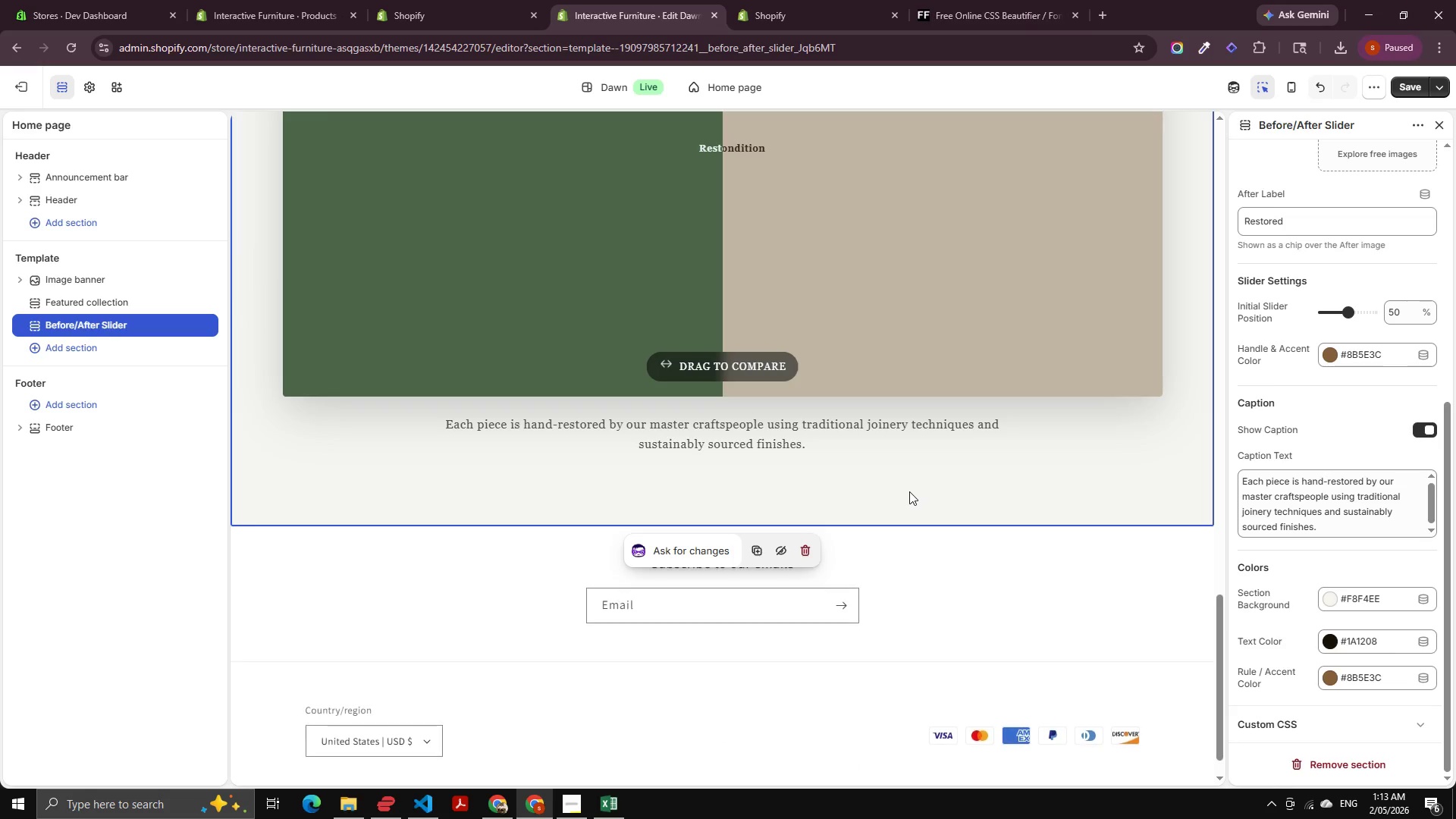 
scroll: coordinate [1047, 456], scroll_direction: up, amount: 9.0
 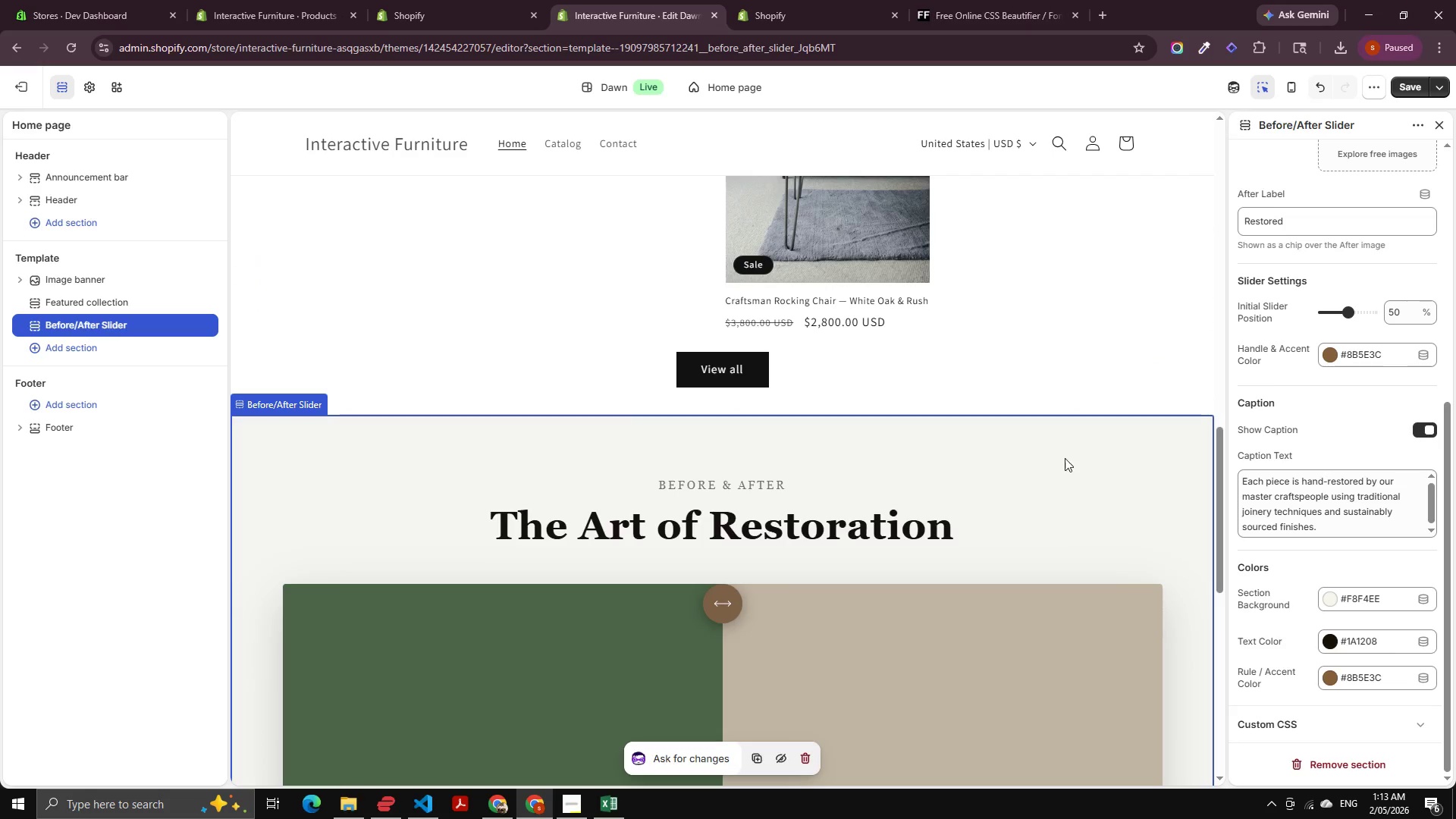 
scroll: coordinate [1193, 463], scroll_direction: down, amount: 2.0
 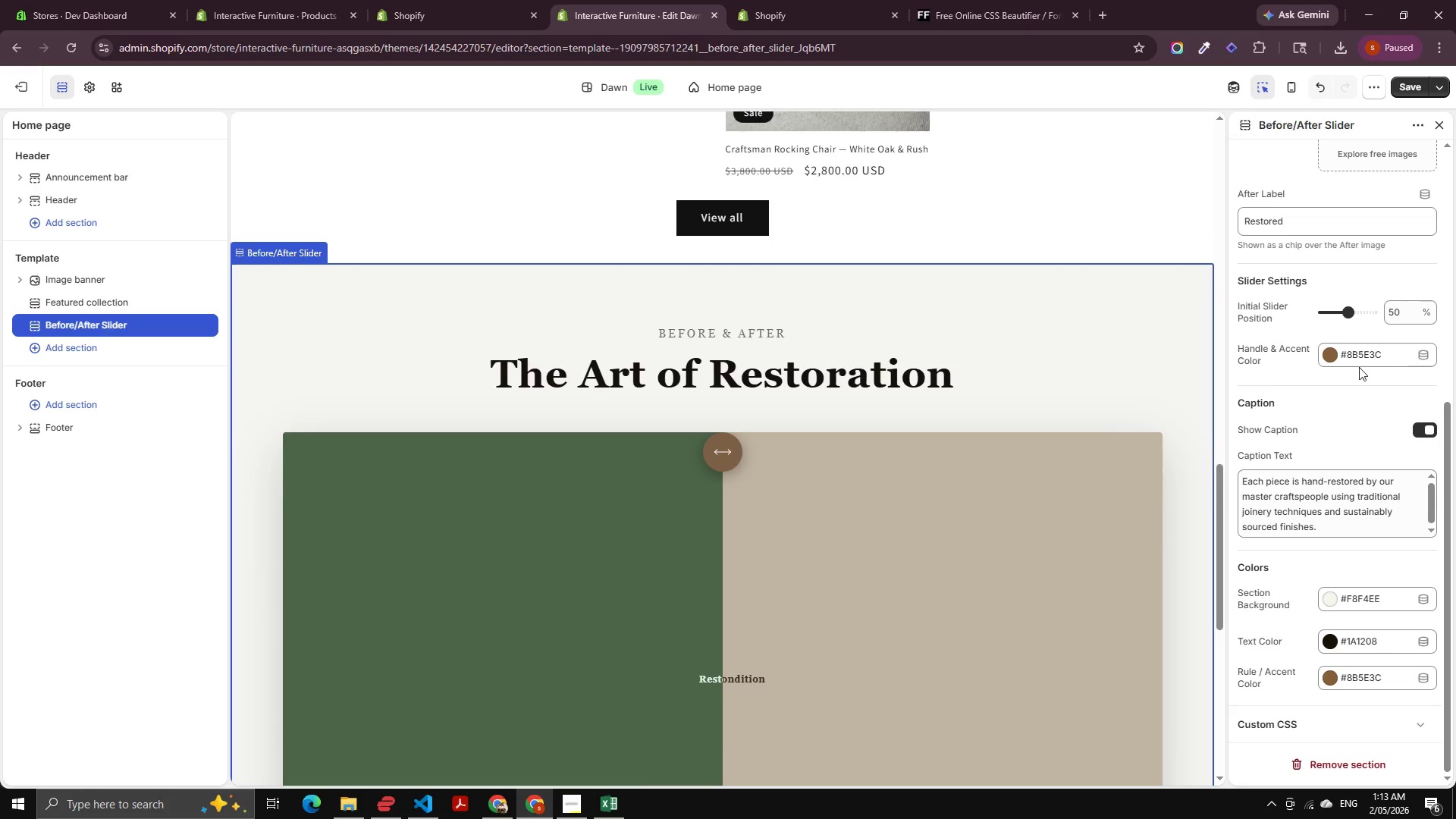 
scroll: coordinate [1356, 302], scroll_direction: up, amount: 5.0
 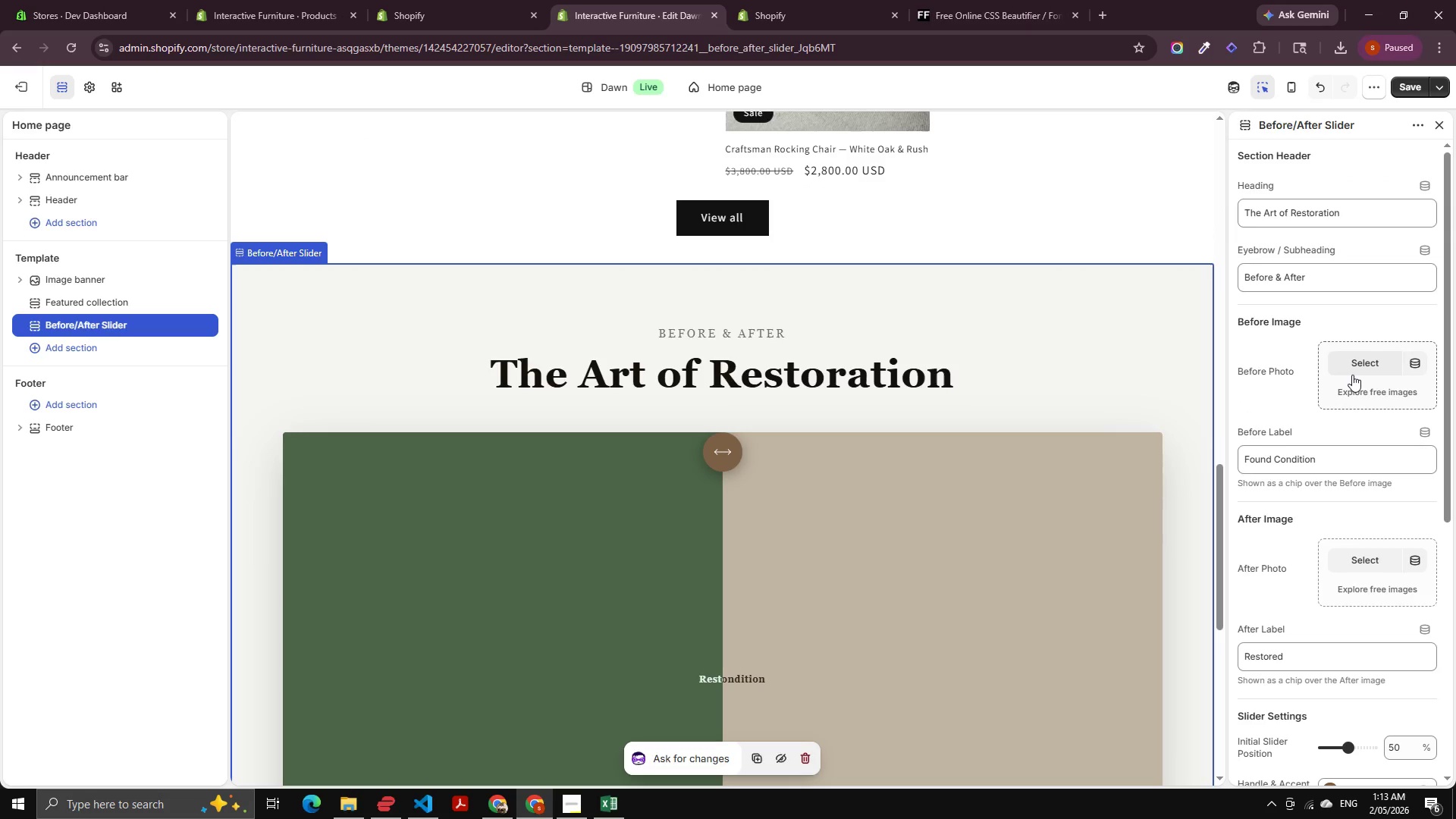 
left_click([1352, 375])
 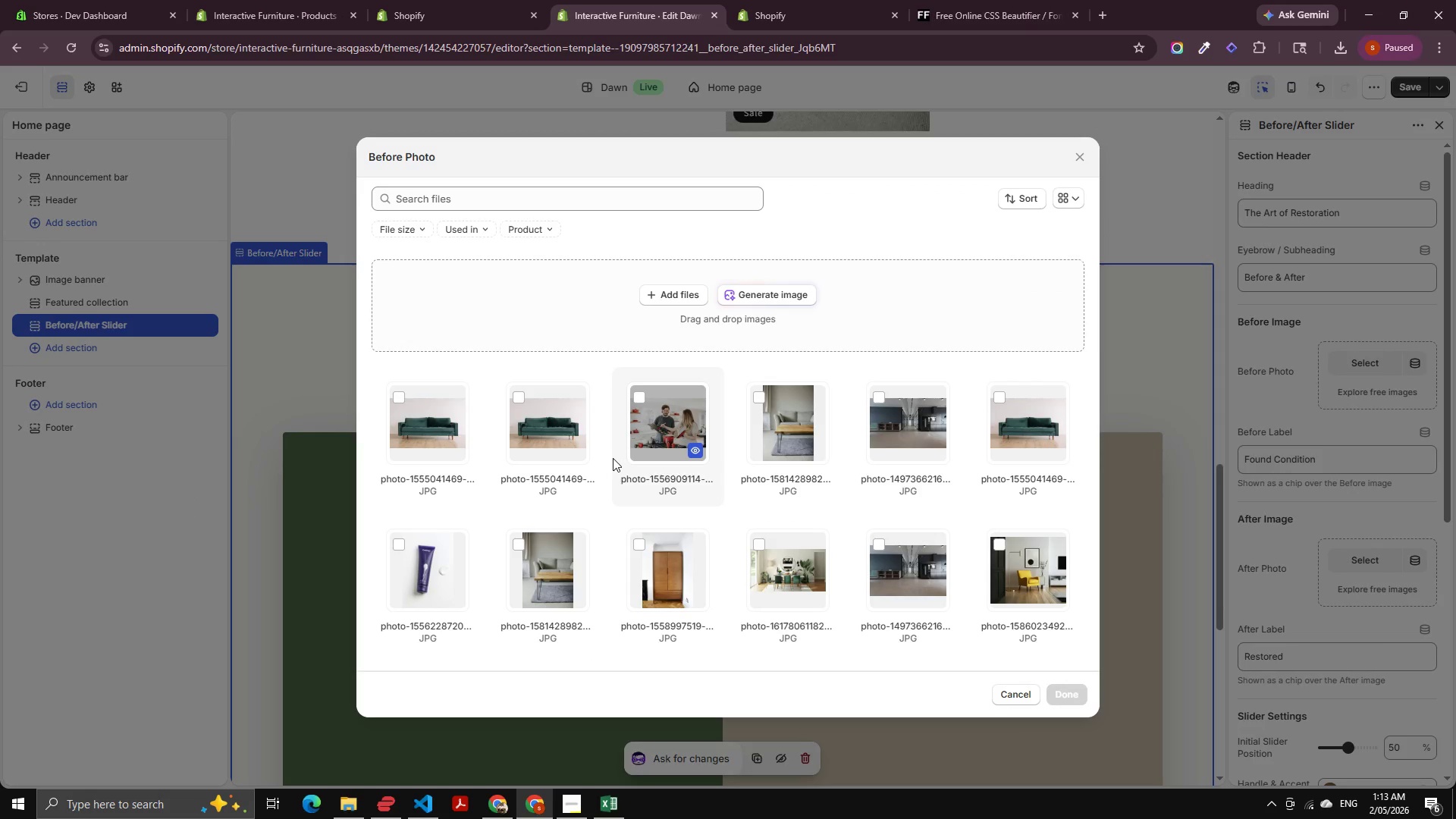 
scroll: coordinate [604, 457], scroll_direction: down, amount: 5.0
 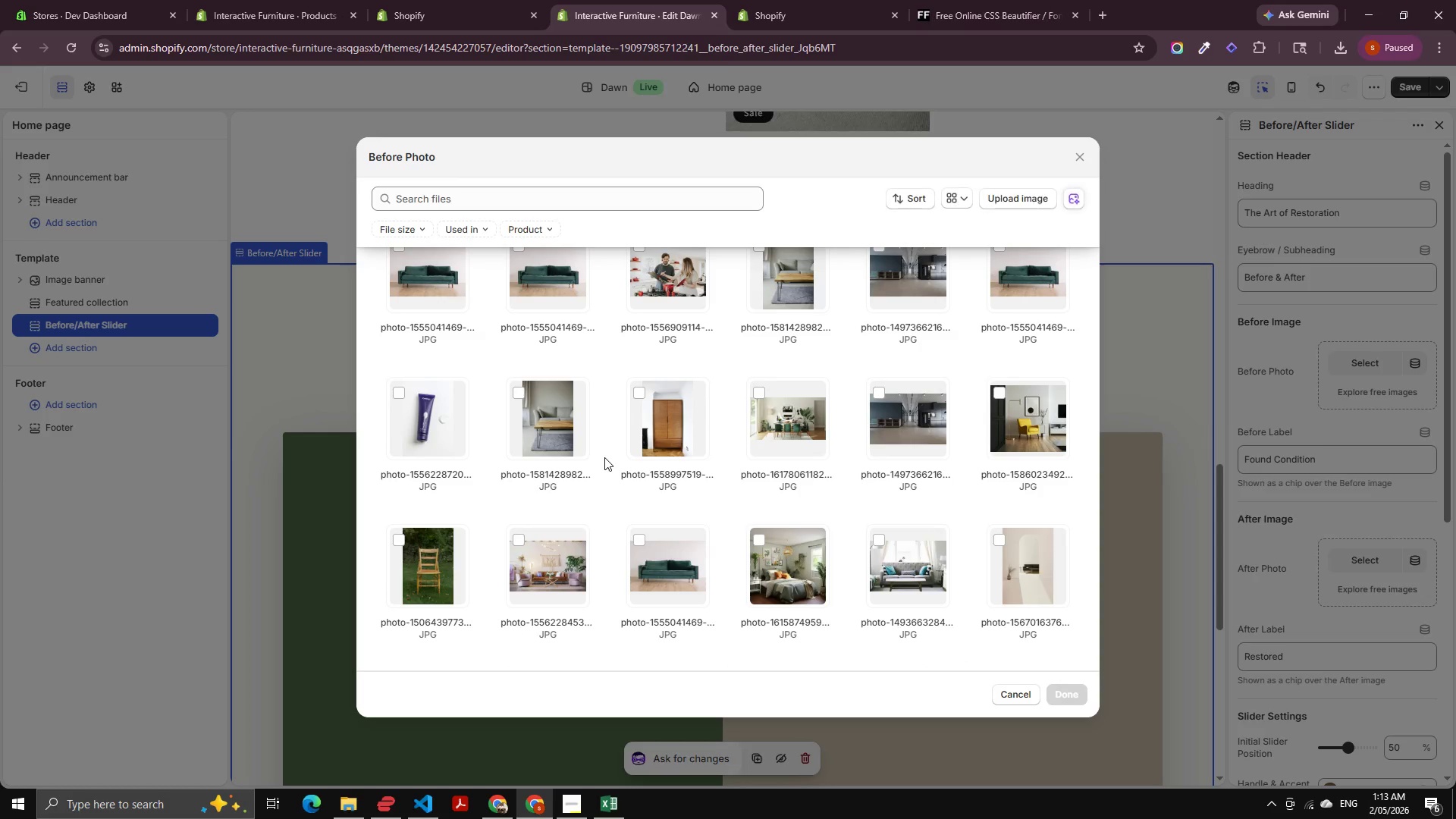 
scroll: coordinate [604, 457], scroll_direction: up, amount: 2.0
 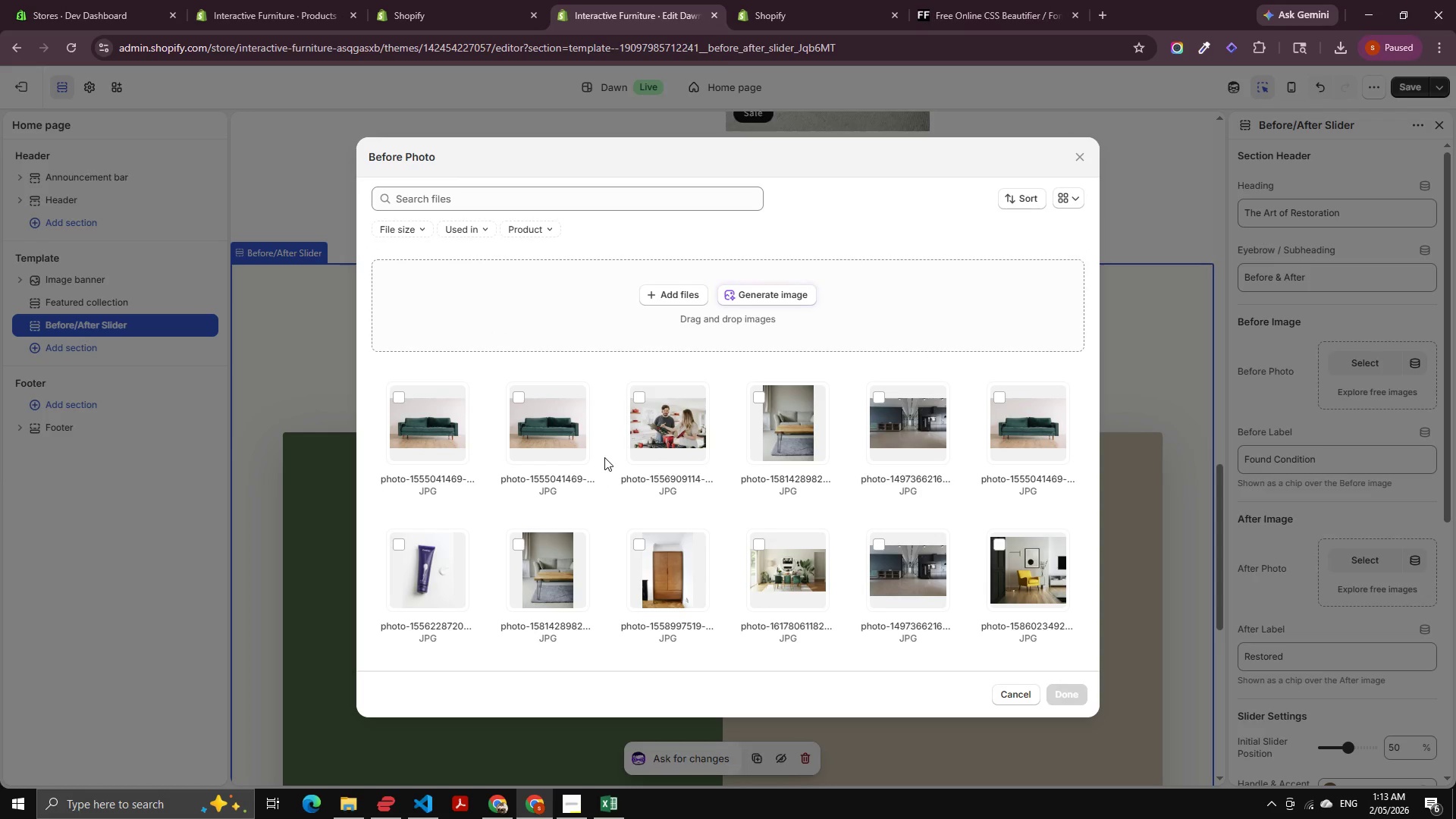 
scroll: coordinate [604, 457], scroll_direction: down, amount: 1.0
 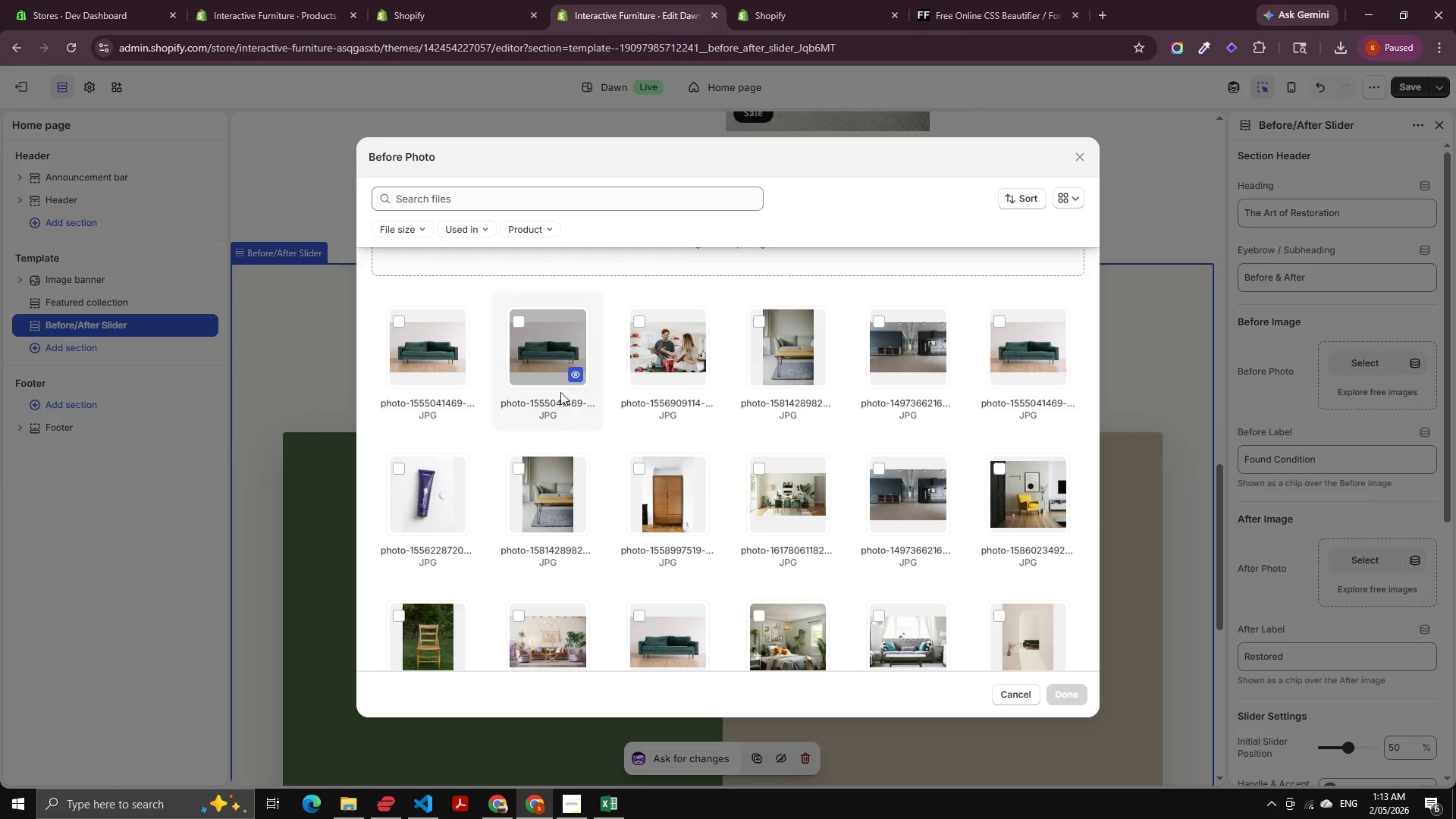 
left_click([545, 312])
 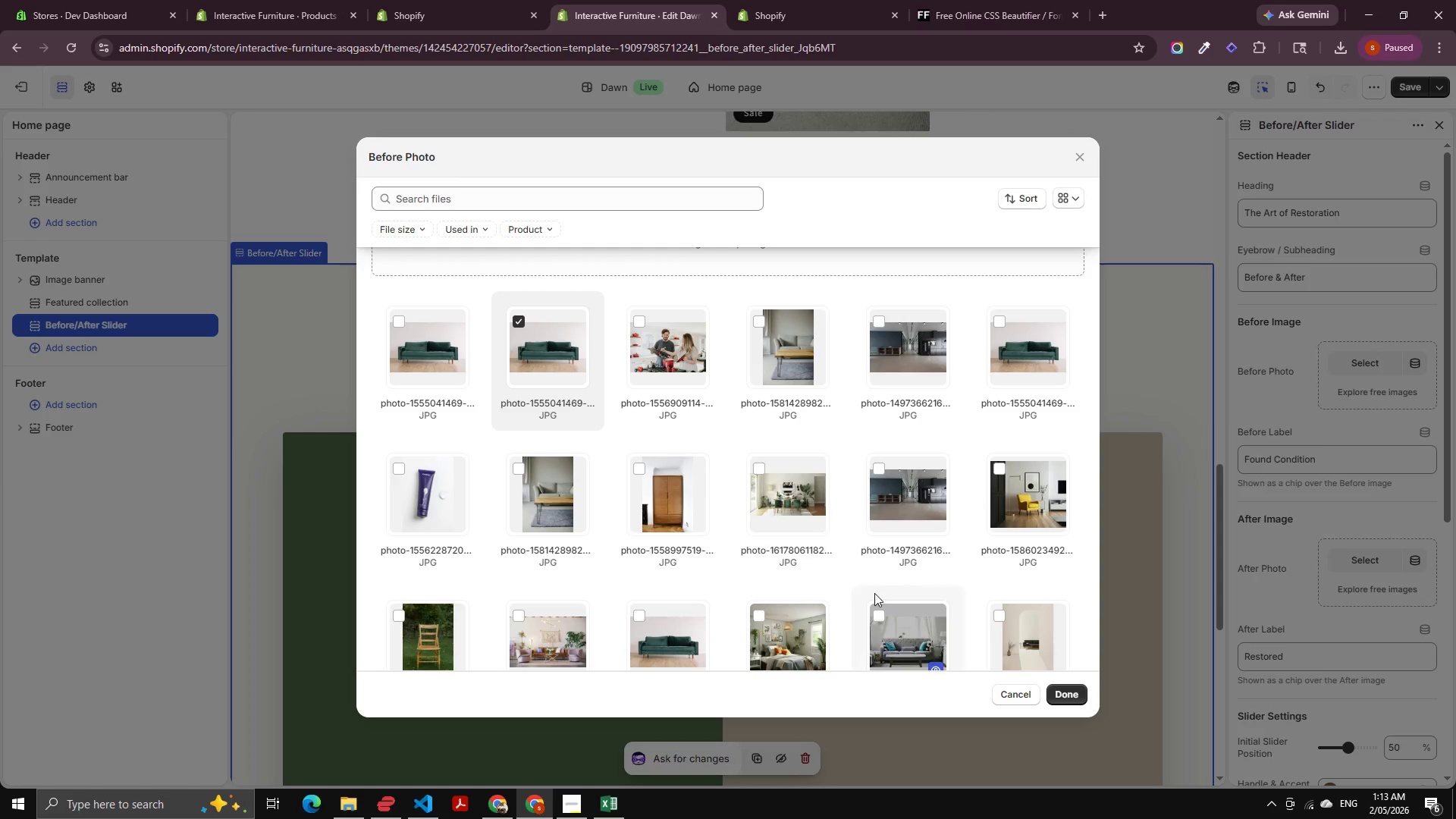 
scroll: coordinate [863, 588], scroll_direction: down, amount: 3.0
 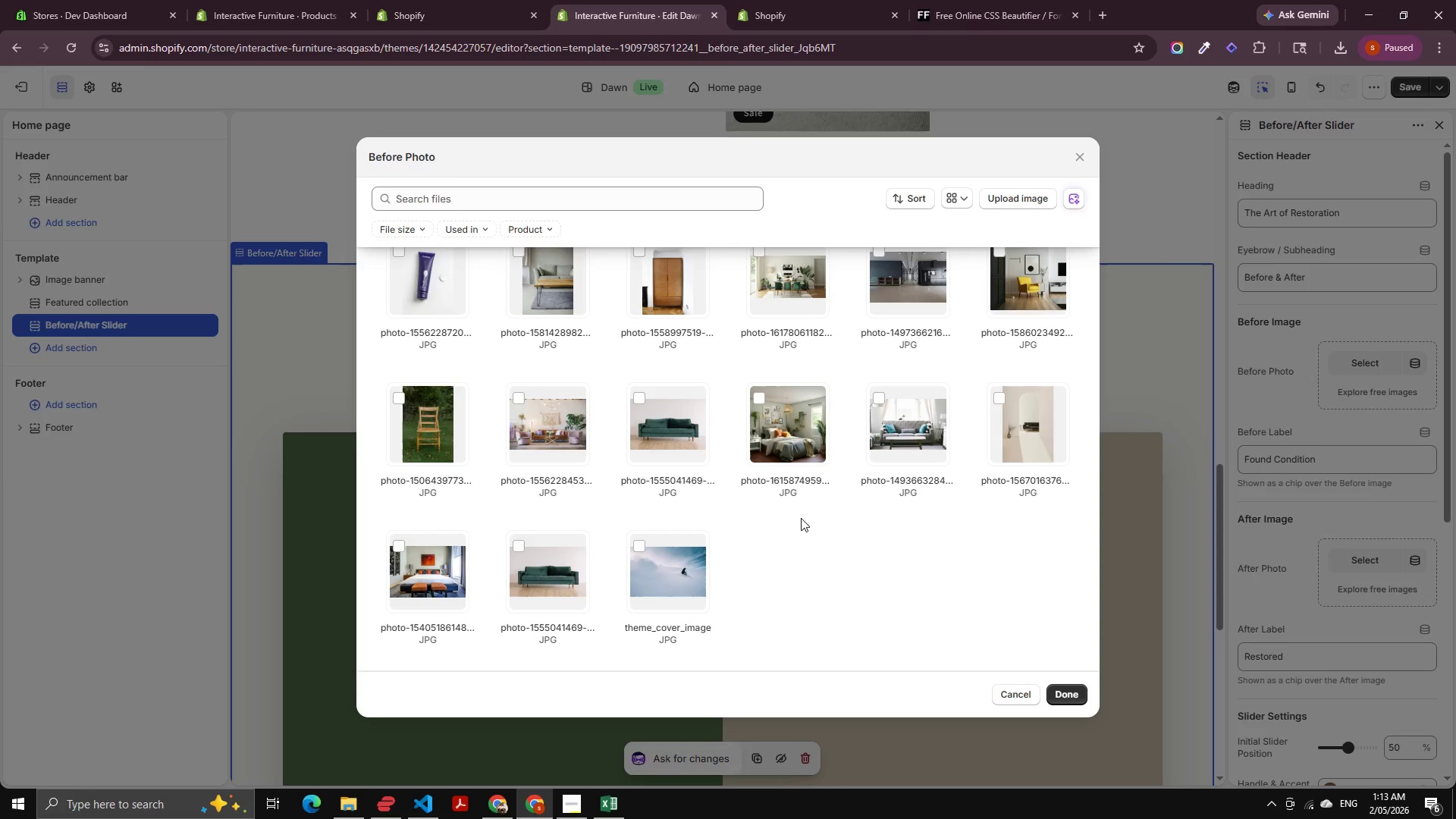 
scroll: coordinate [801, 512], scroll_direction: up, amount: 1.0
 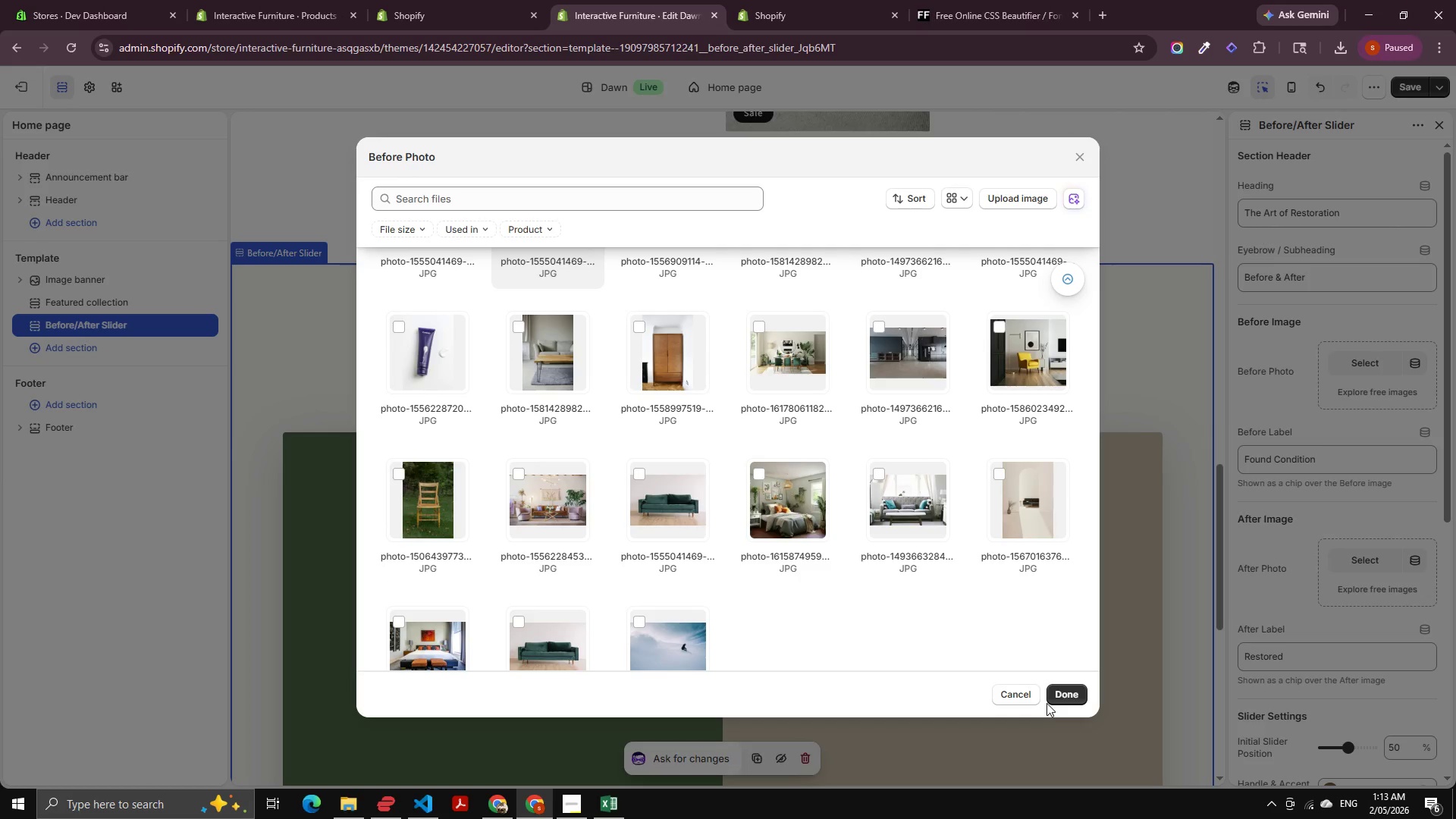 
left_click([1067, 692])
 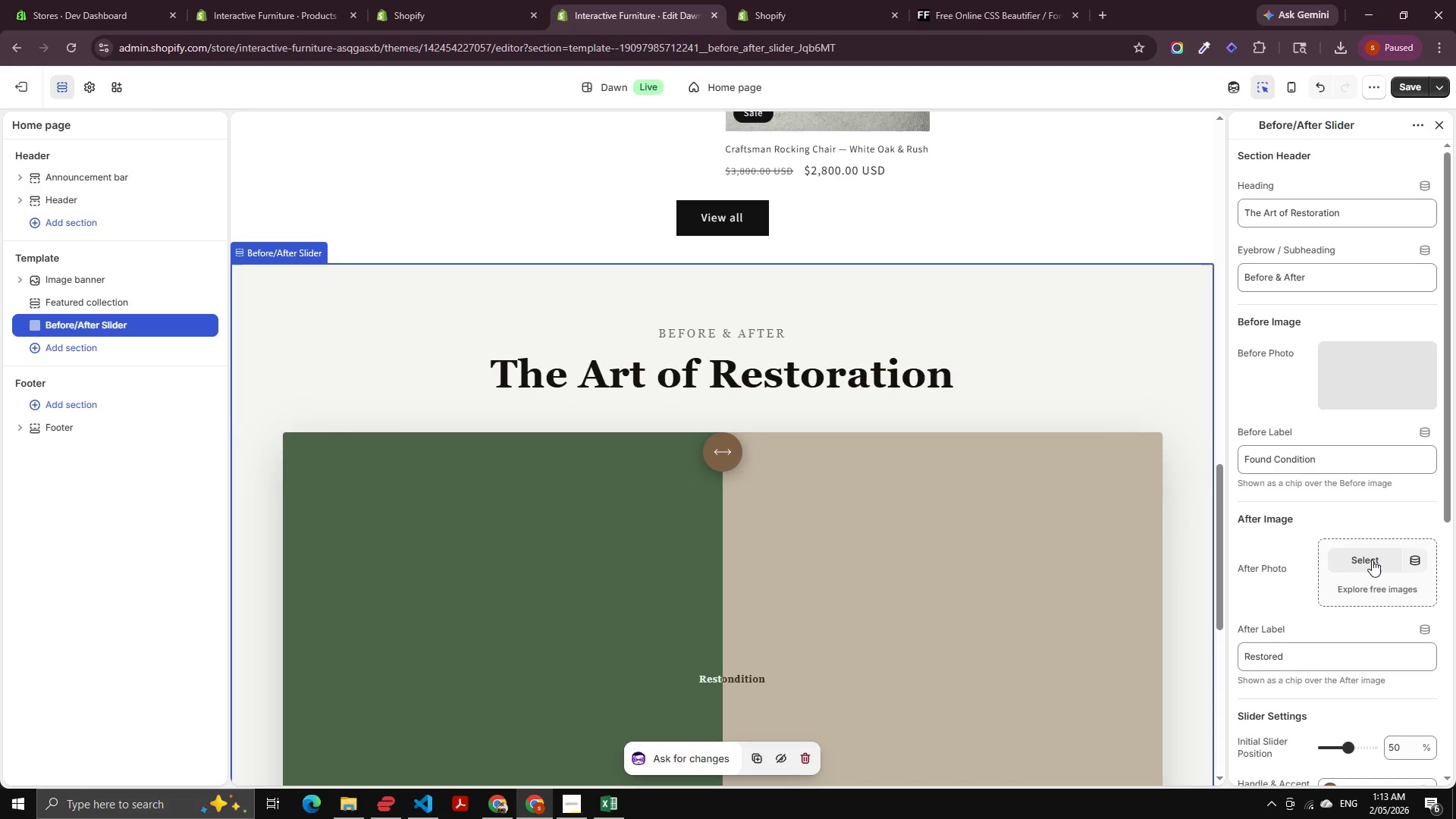 
left_click([1372, 557])
 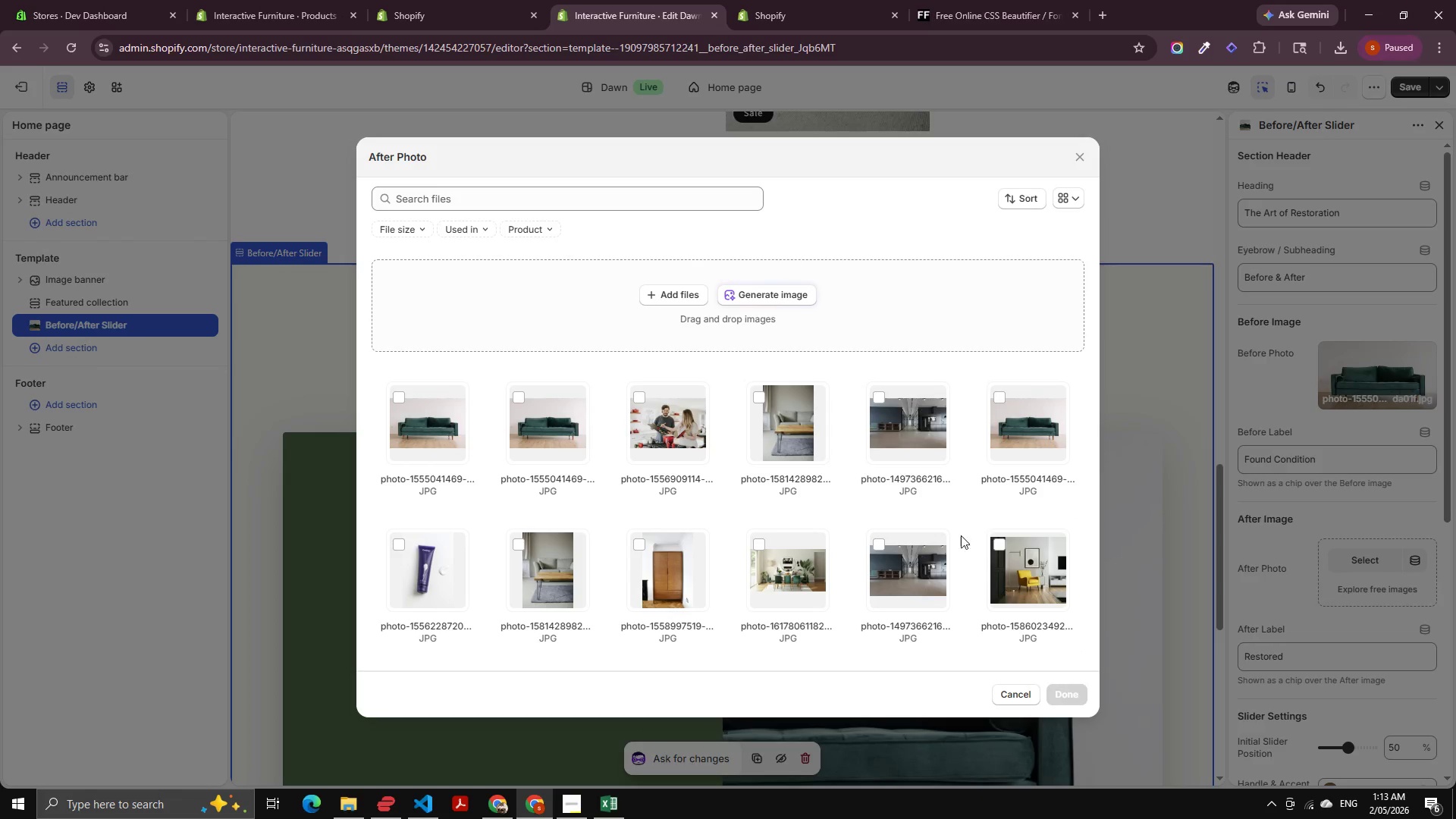 
left_click([894, 403])
 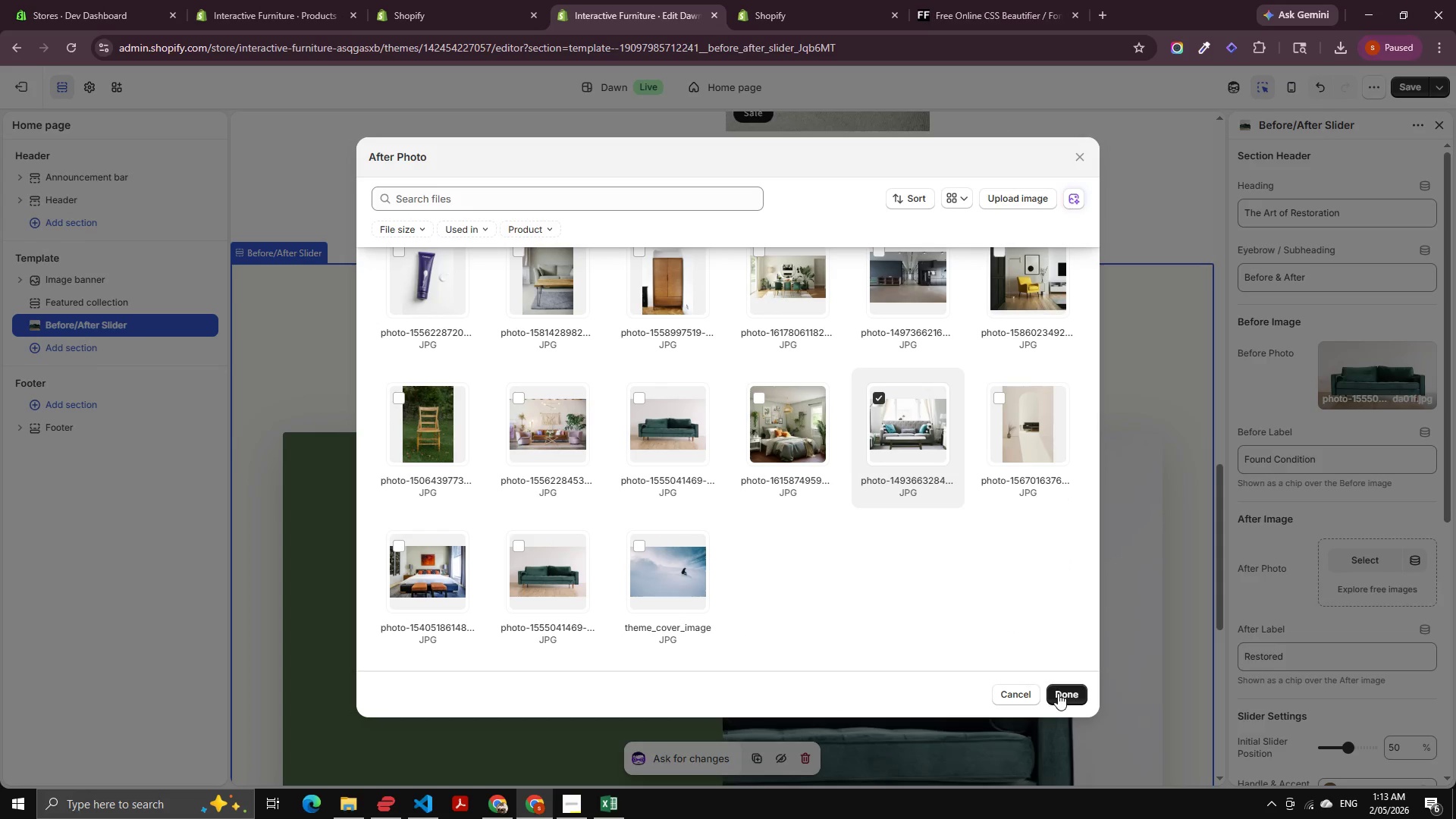 
scroll: coordinate [849, 571], scroll_direction: down, amount: 8.0
 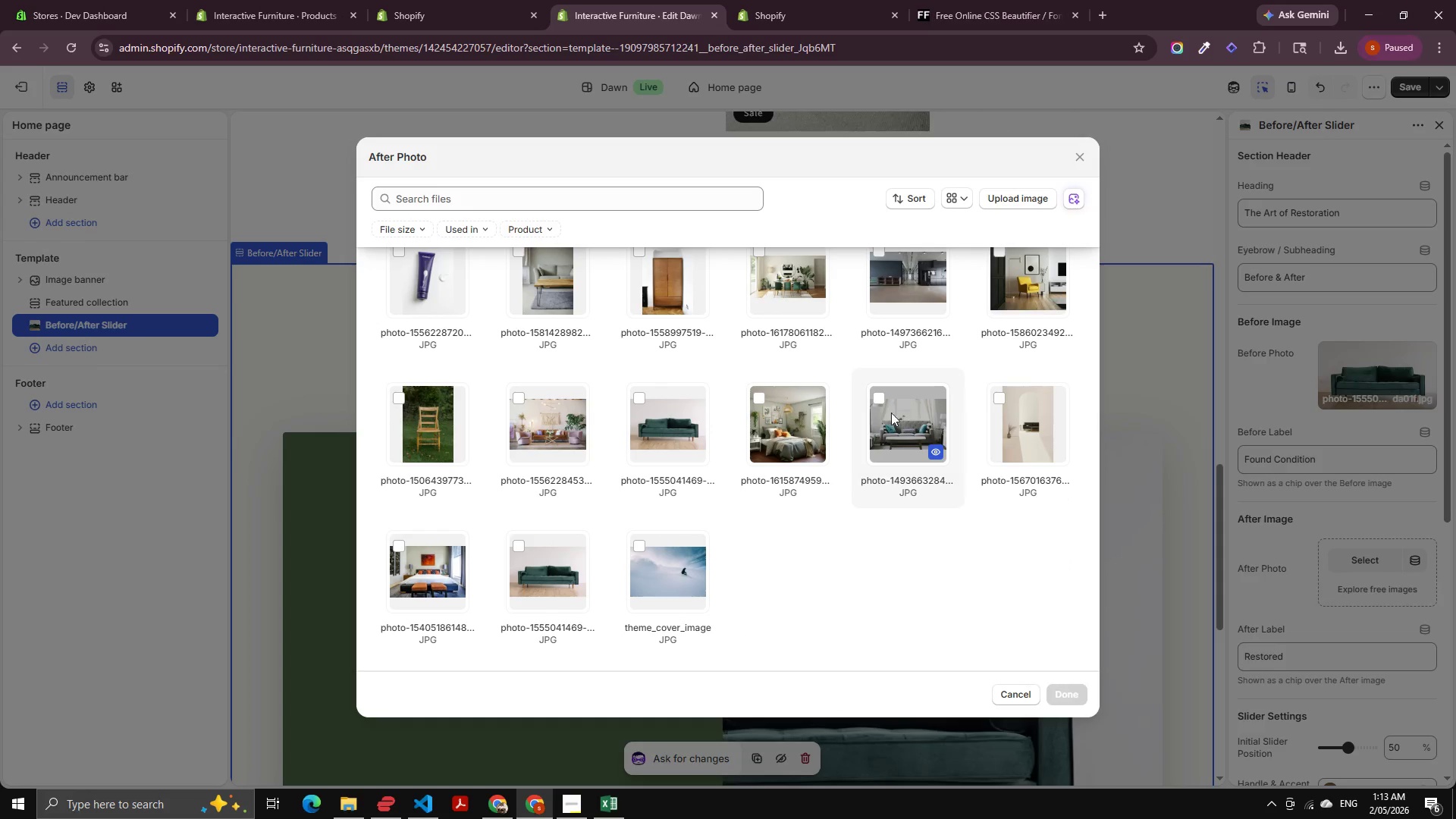 
left_click([1065, 689])
 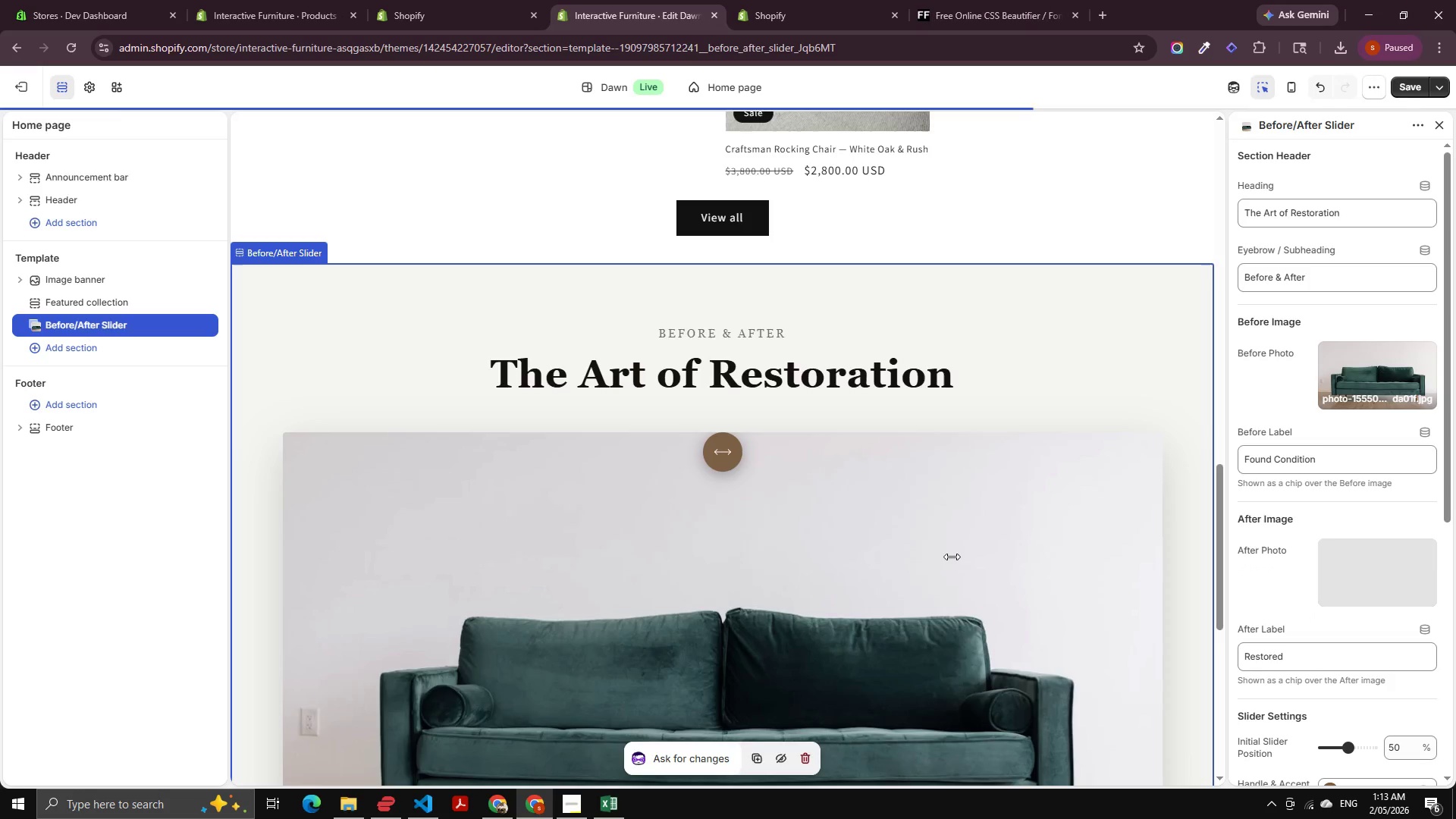 
scroll: coordinate [827, 519], scroll_direction: down, amount: 3.0
 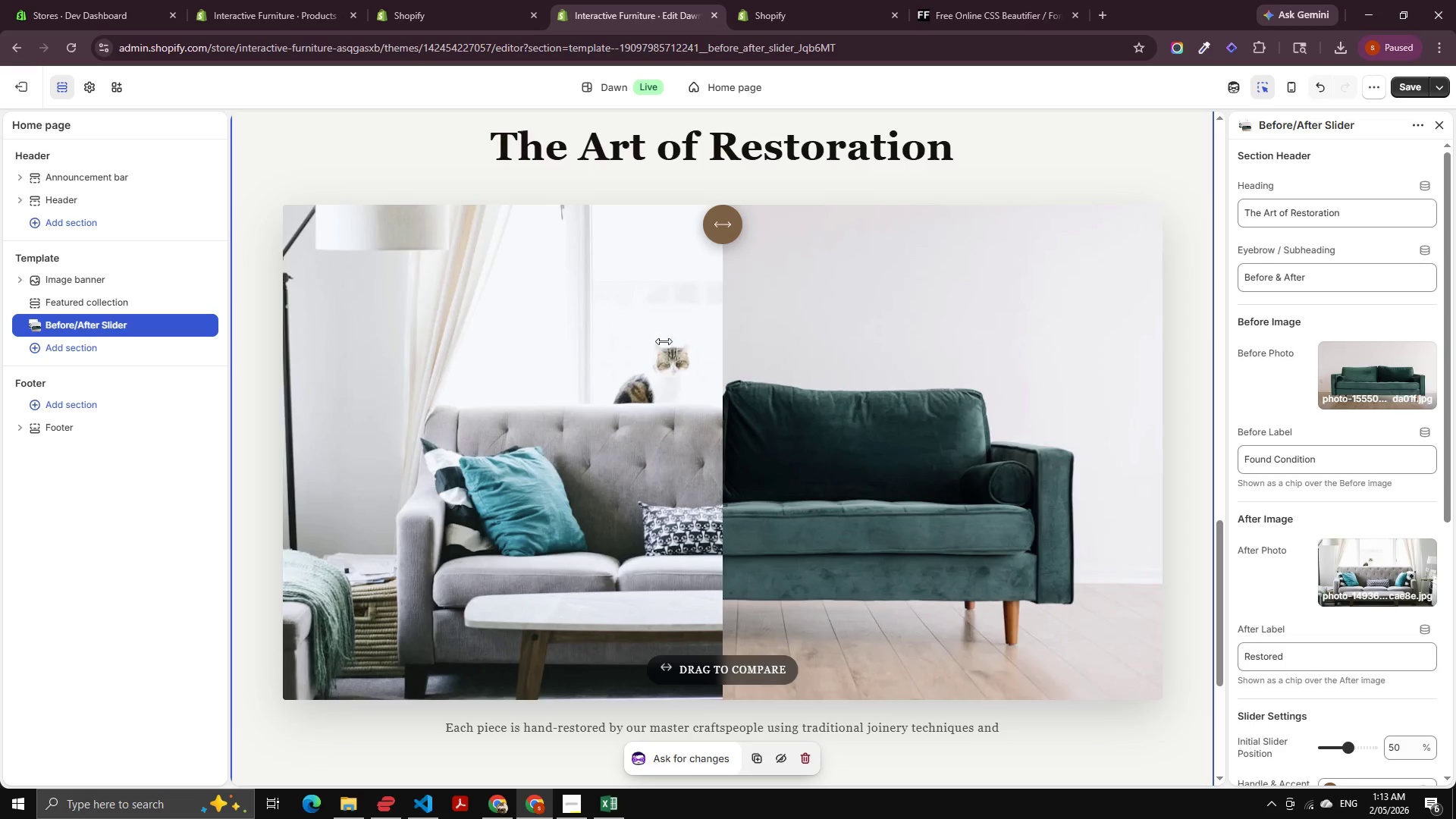 
left_click_drag(start_coordinate=[721, 229], to_coordinate=[699, 444])
 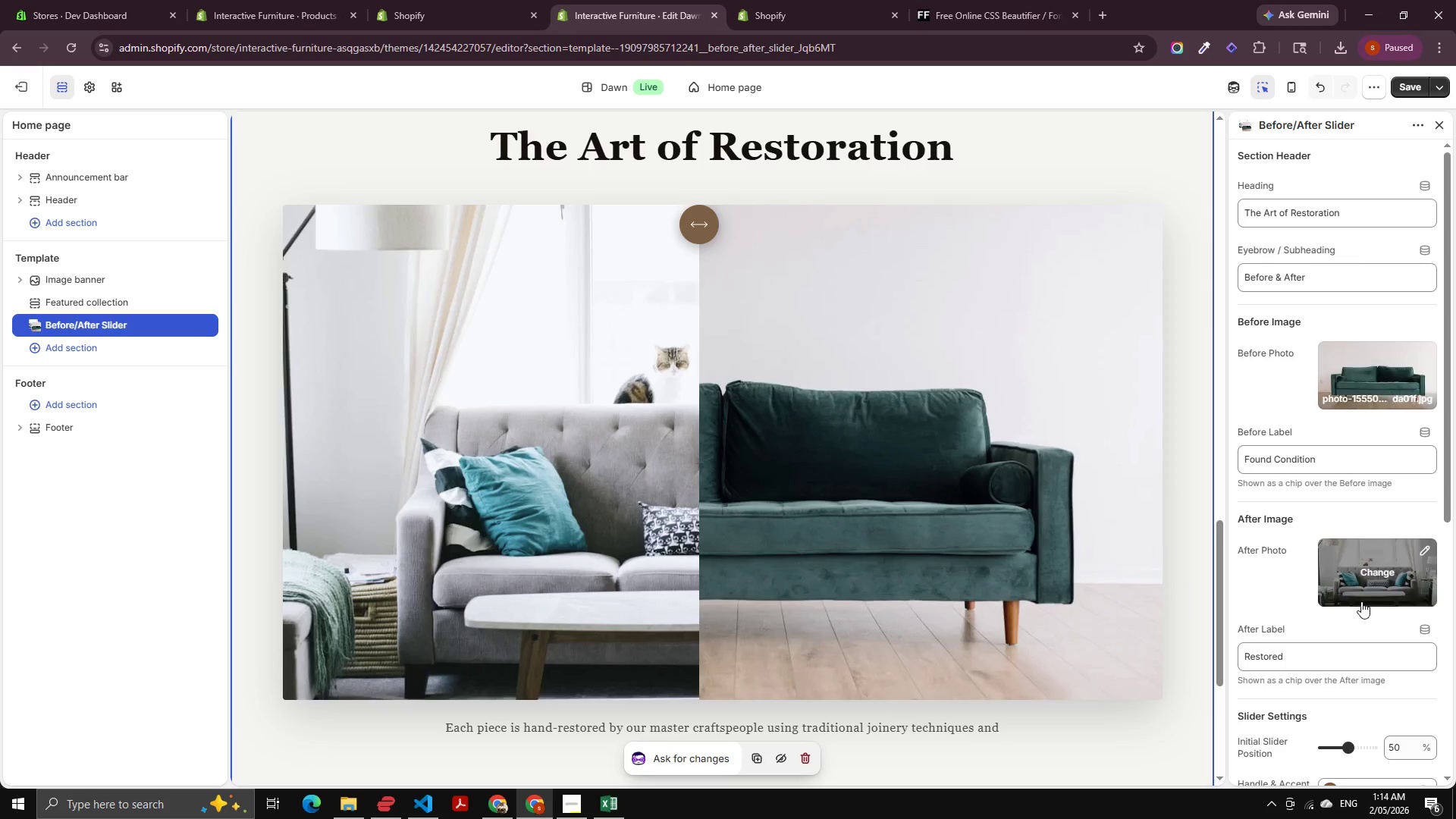 
left_click([1392, 570])
 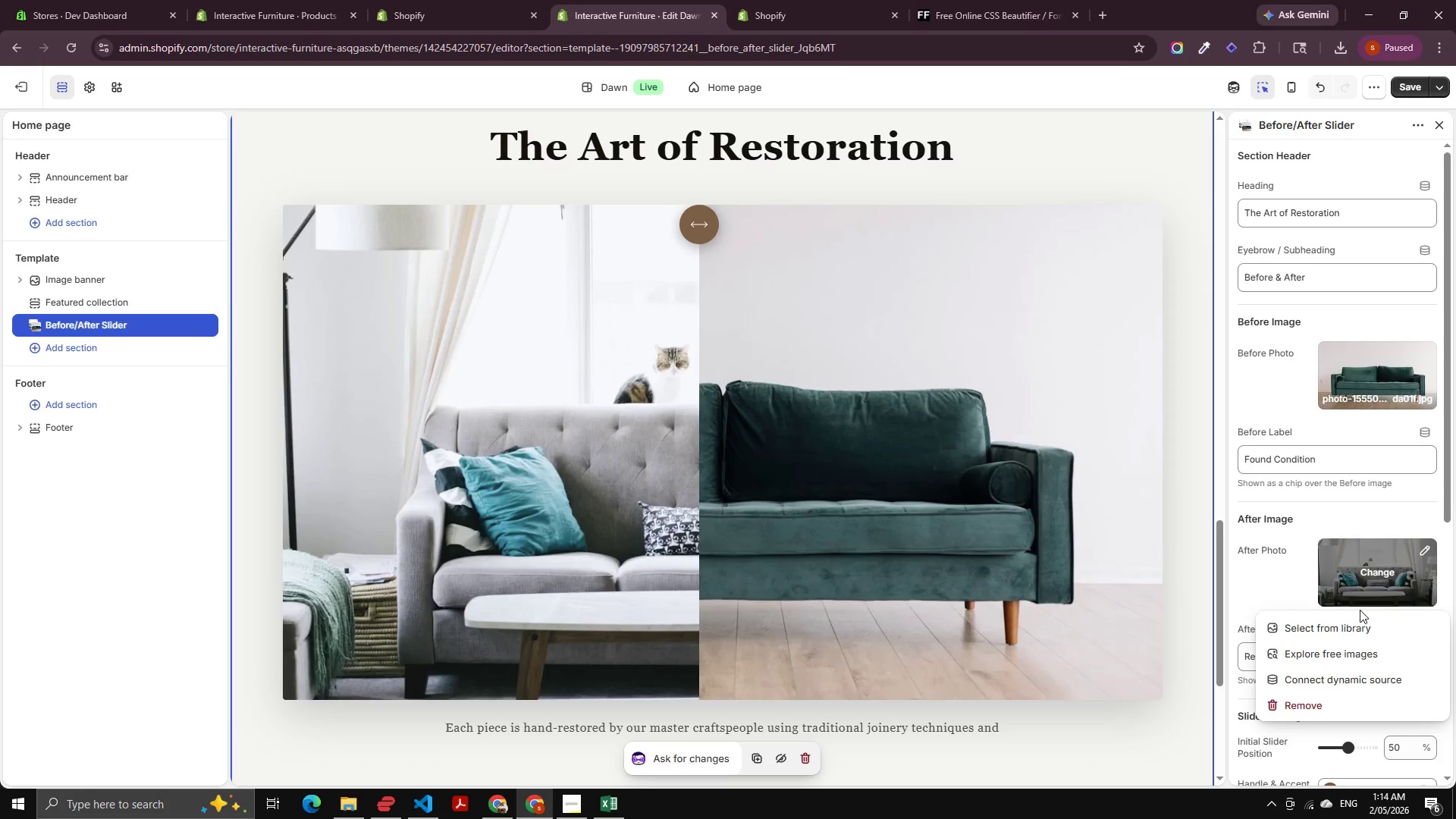 
double_click([1363, 627])
 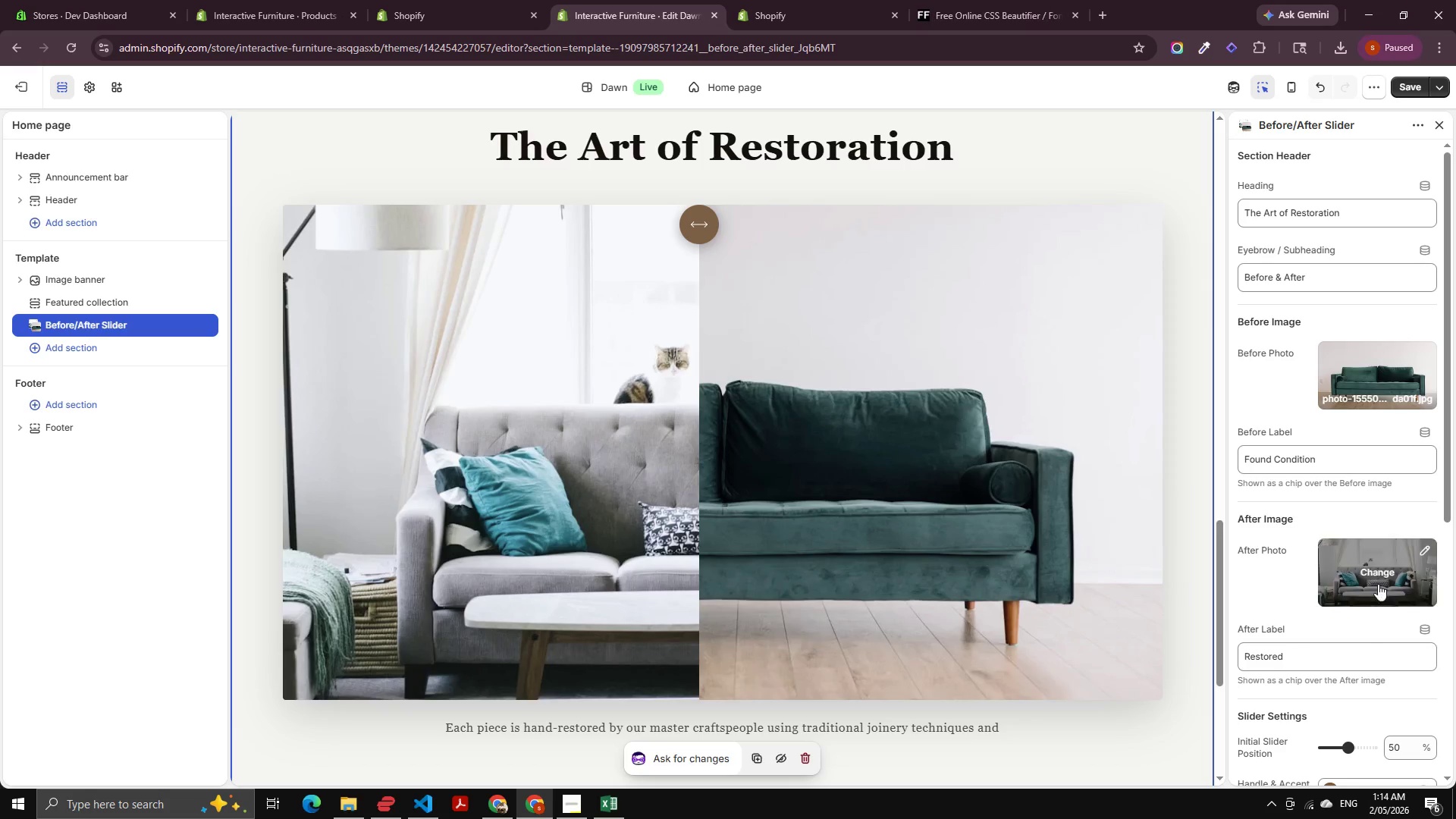 
triple_click([1378, 582])
 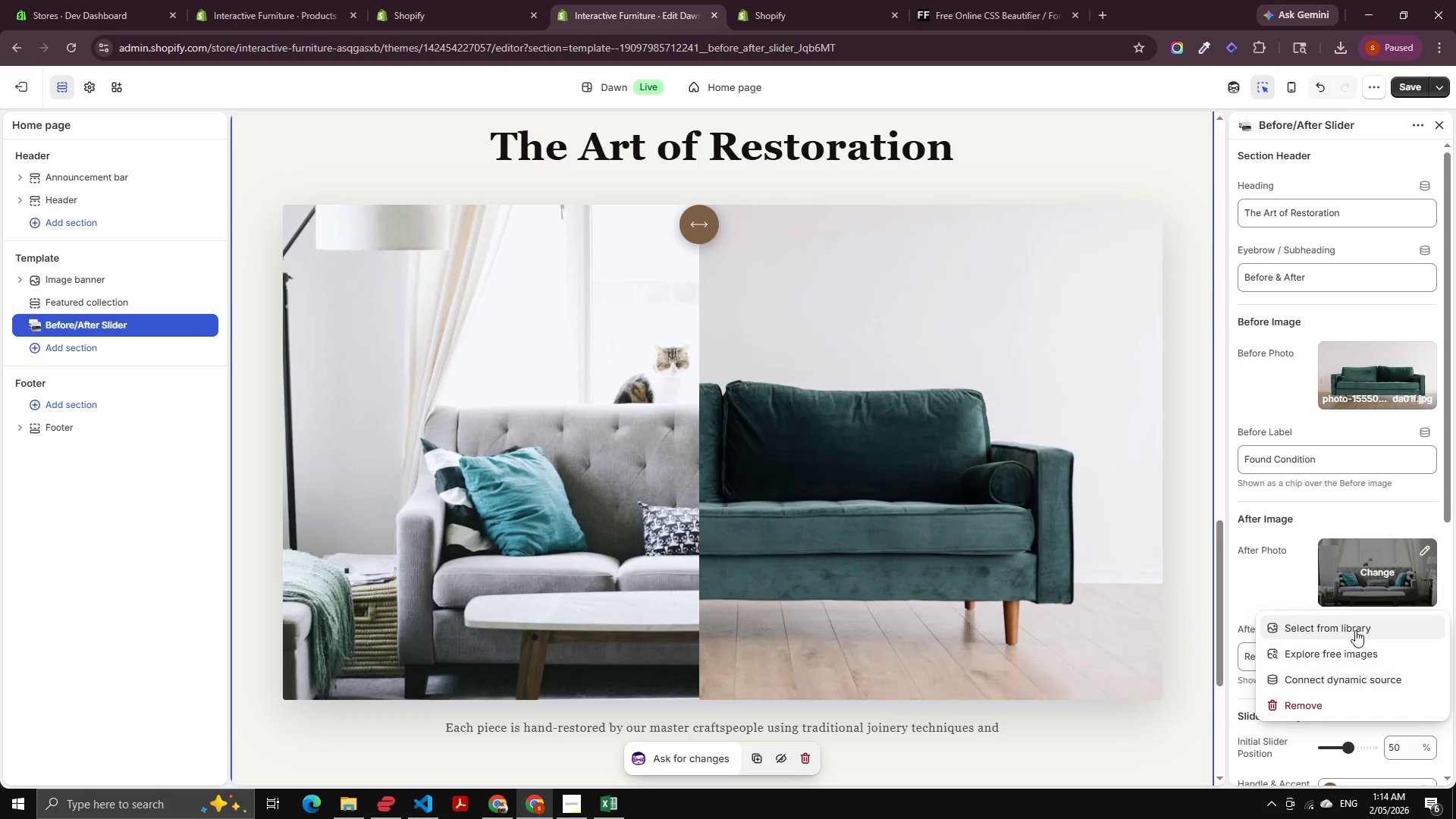 
left_click([1355, 630])
 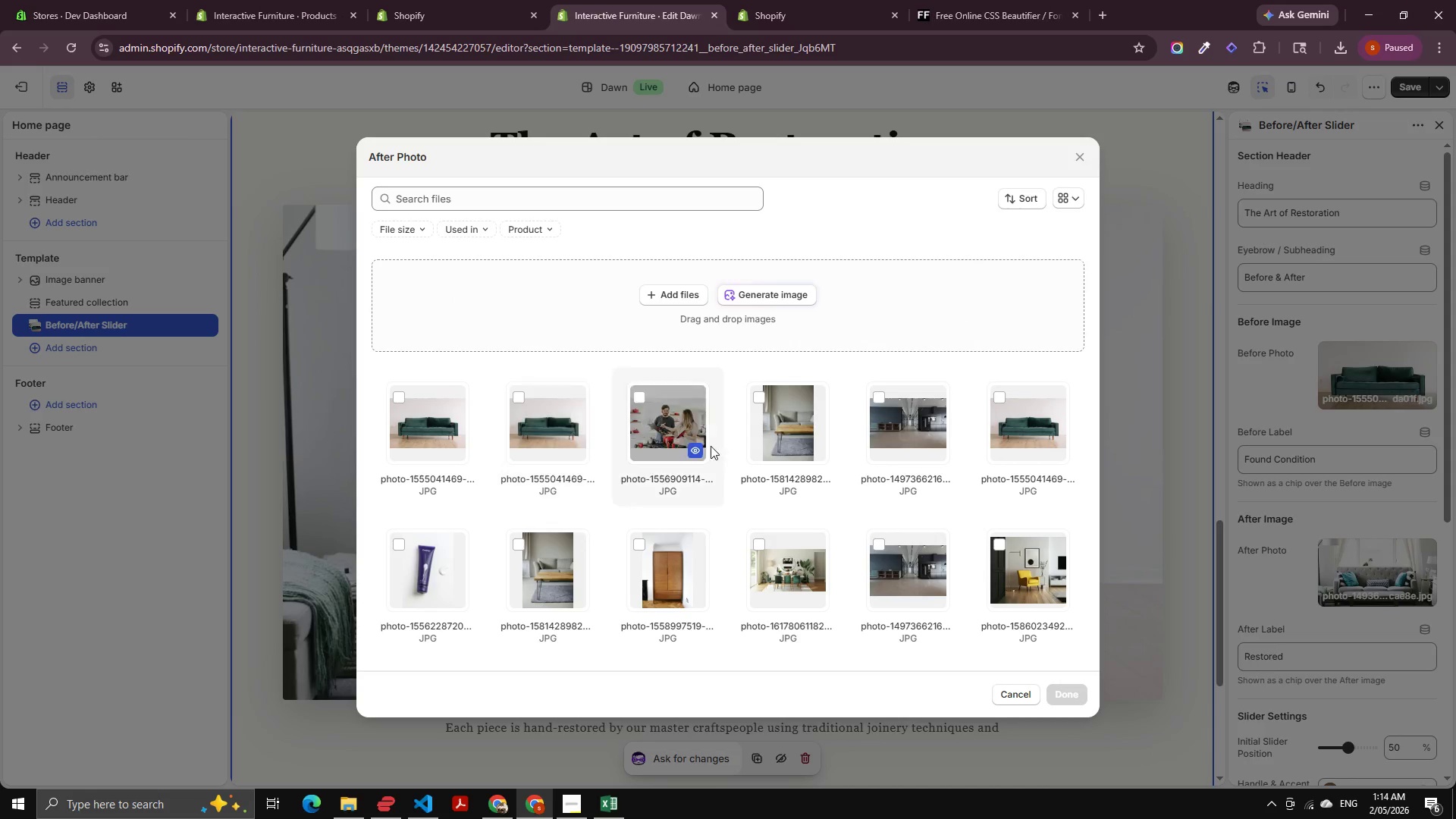 
scroll: coordinate [801, 511], scroll_direction: down, amount: 2.0
 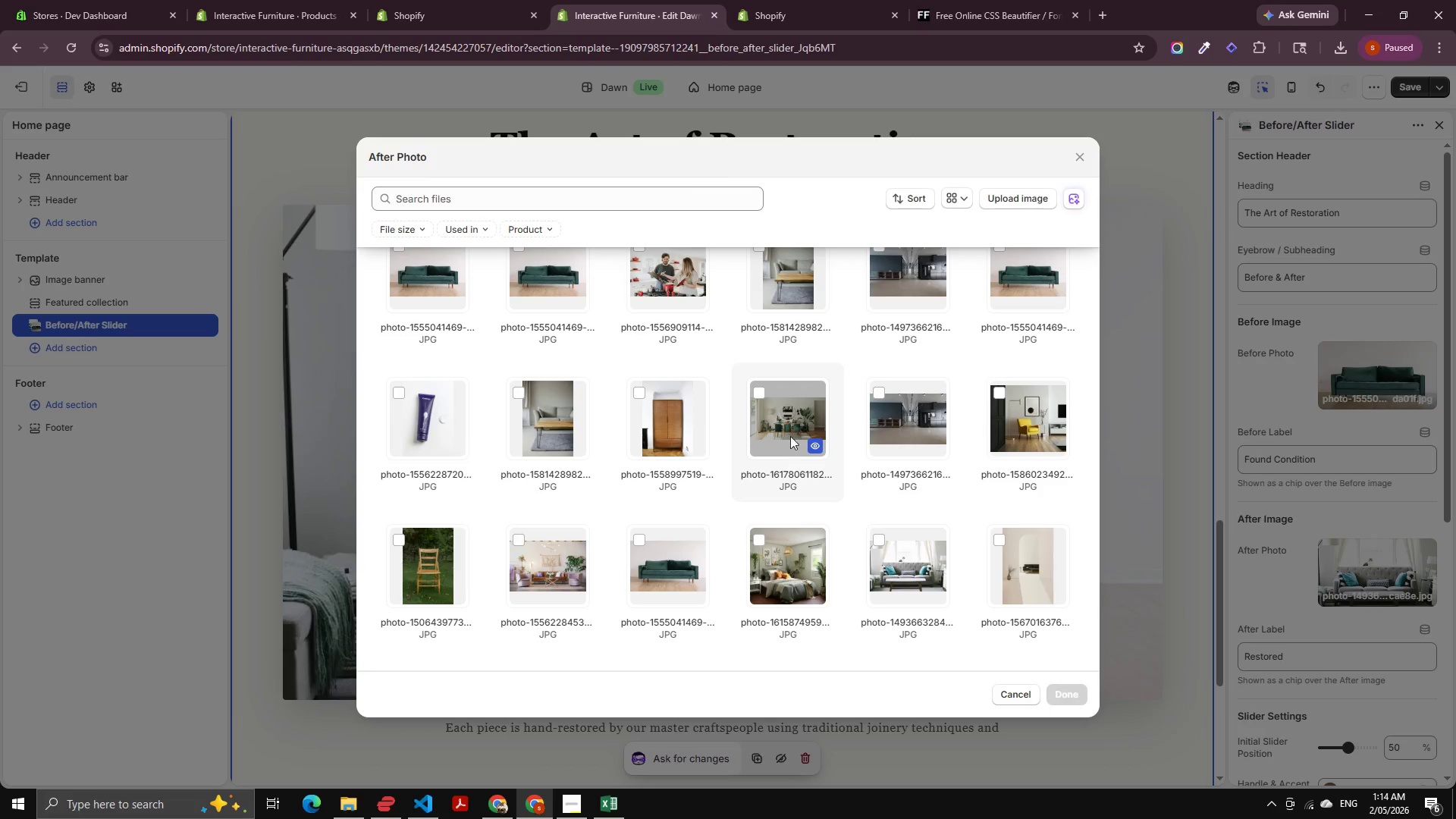 
left_click([790, 428])
 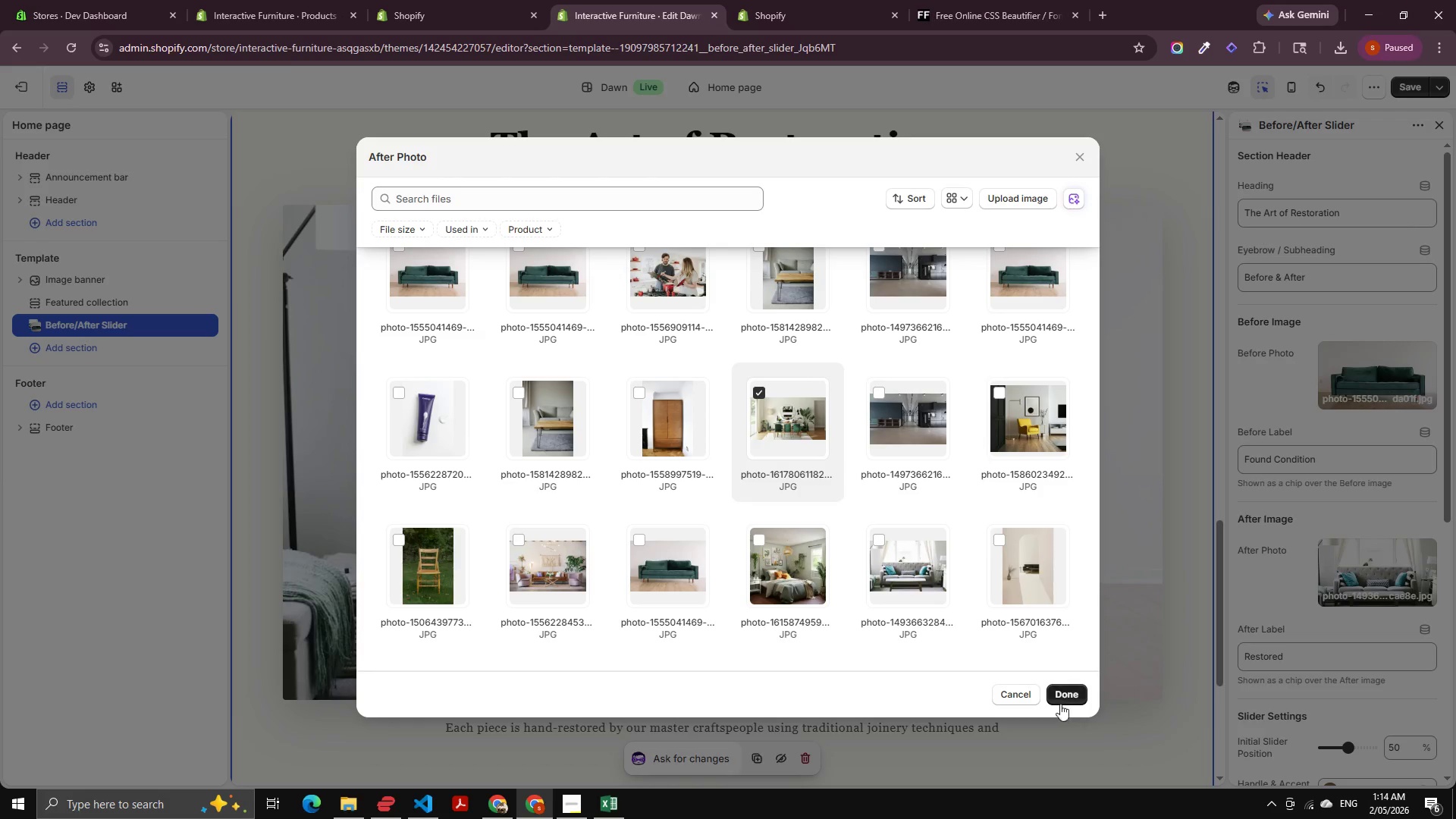 
left_click([1078, 696])
 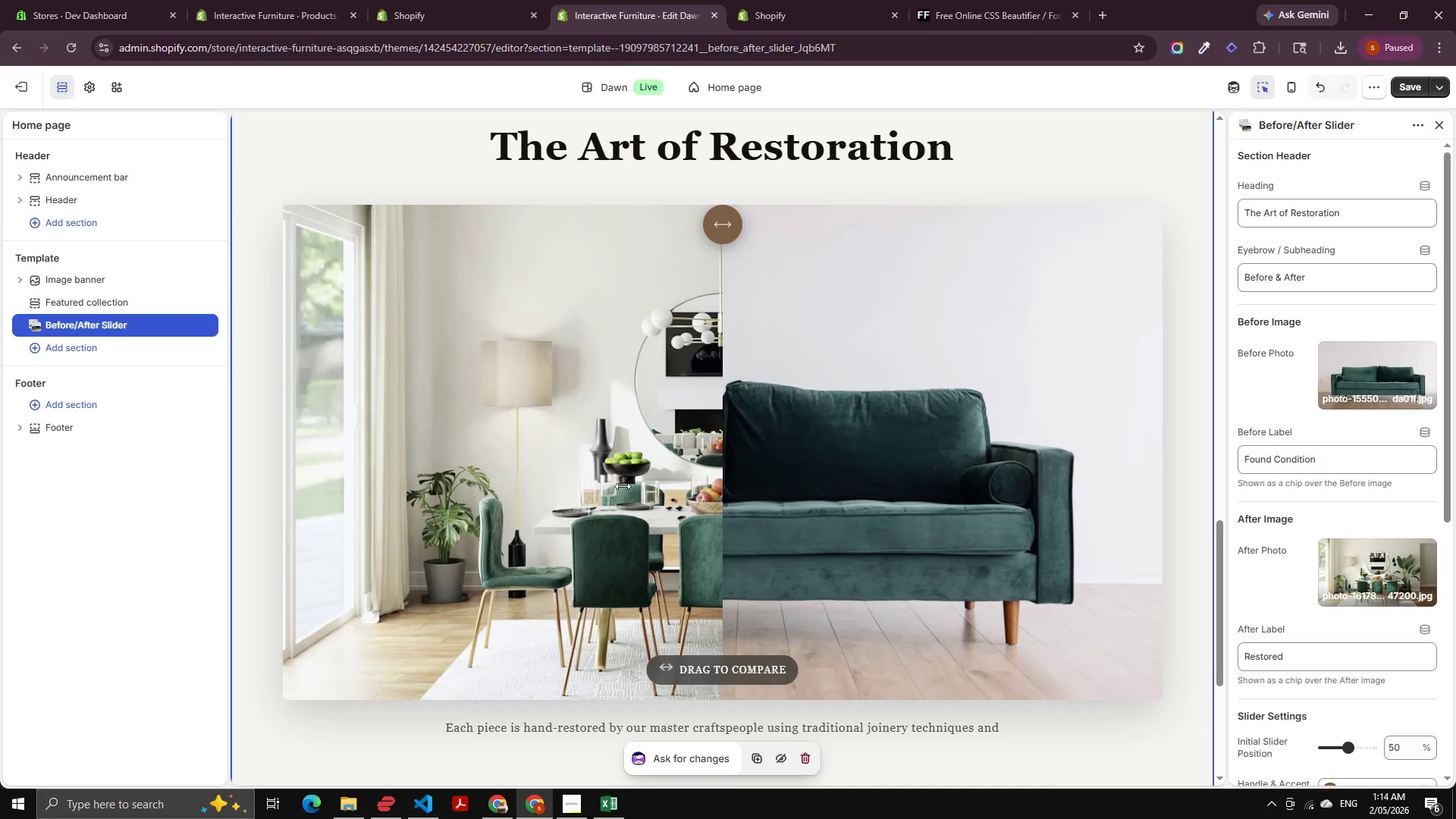 
left_click_drag(start_coordinate=[715, 236], to_coordinate=[808, 460])
 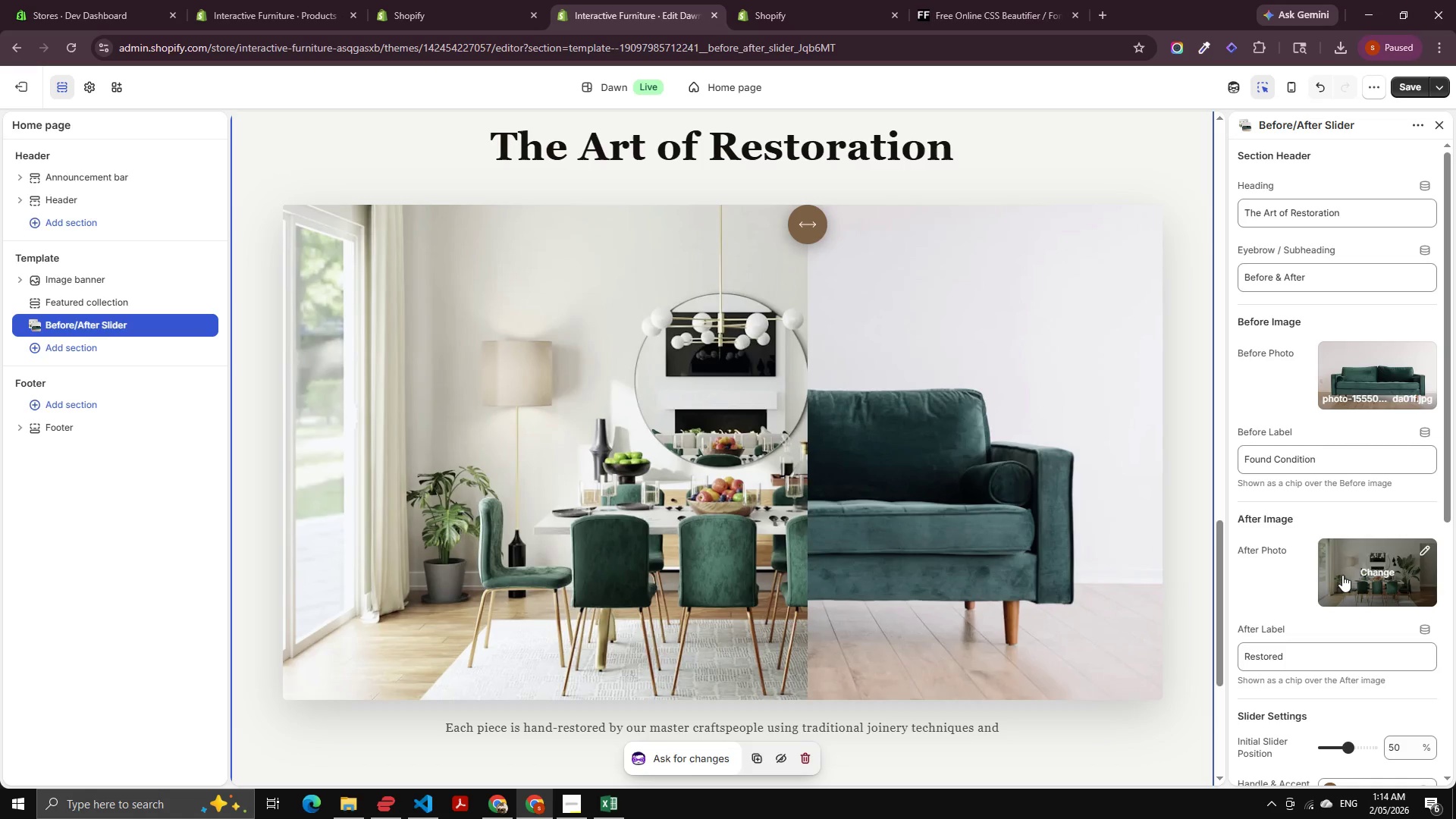 
left_click([1342, 575])
 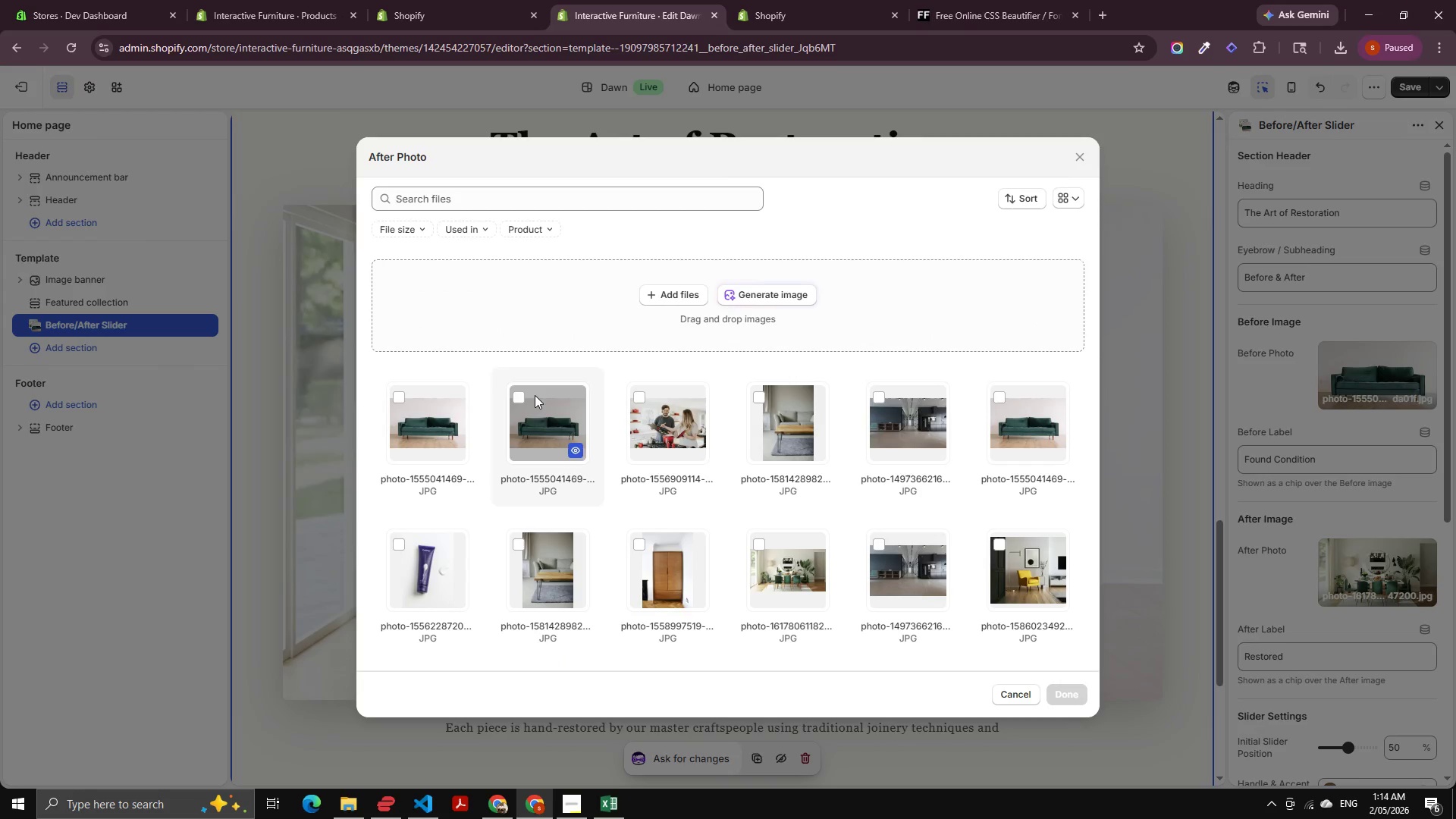 
left_click([430, 410])
 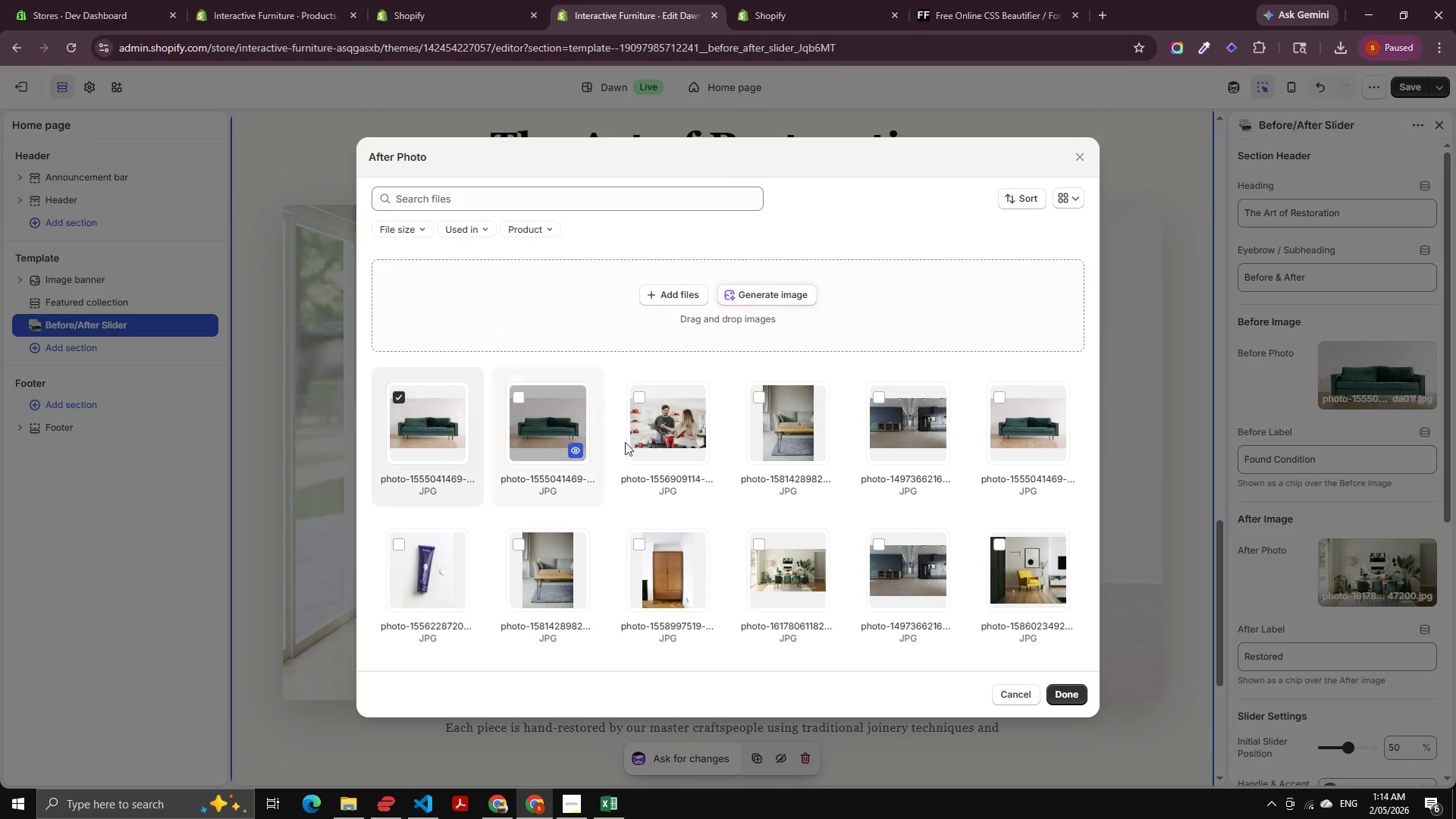 
scroll: coordinate [702, 466], scroll_direction: down, amount: 5.0
 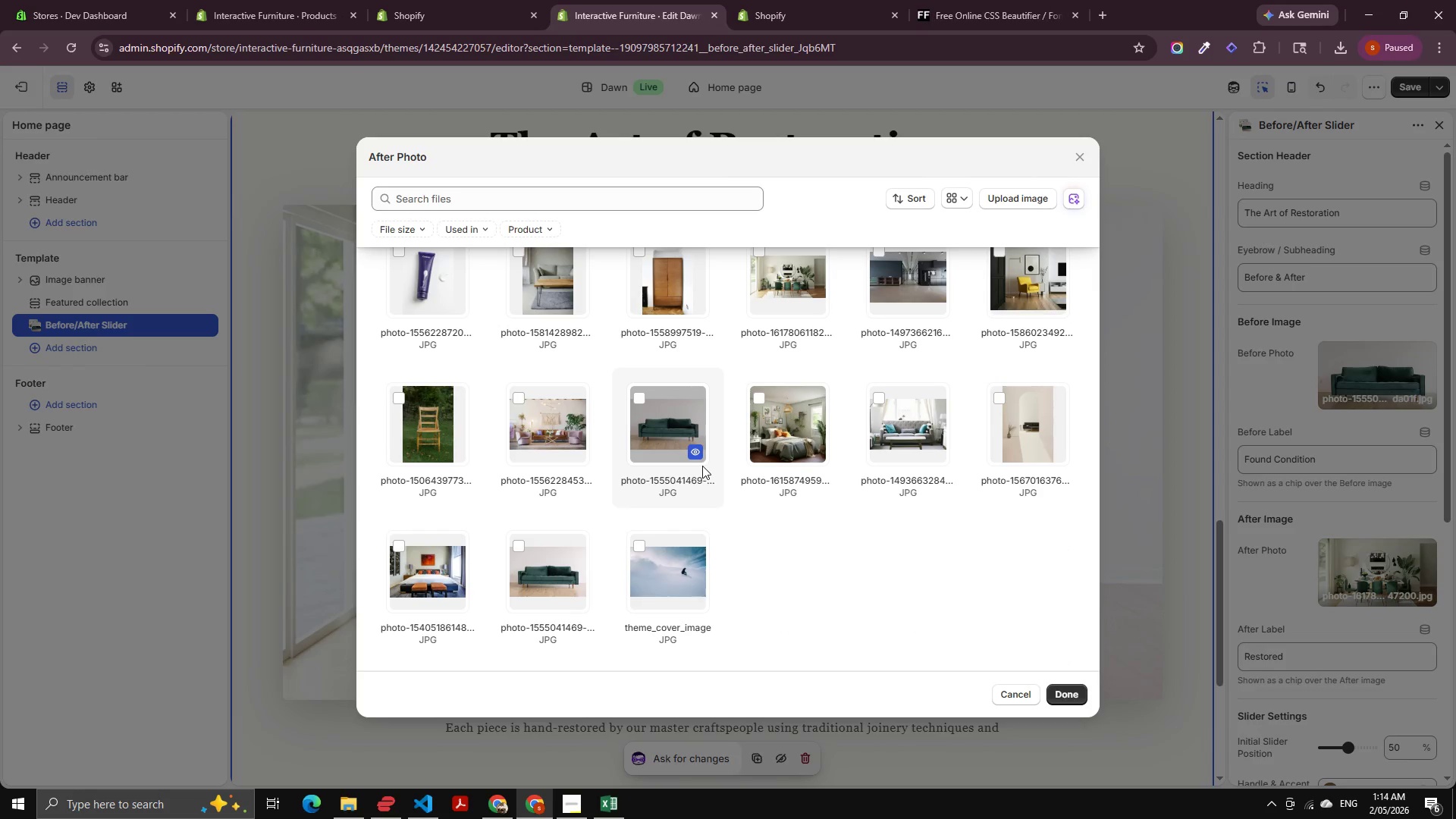 
scroll: coordinate [702, 466], scroll_direction: up, amount: 2.0
 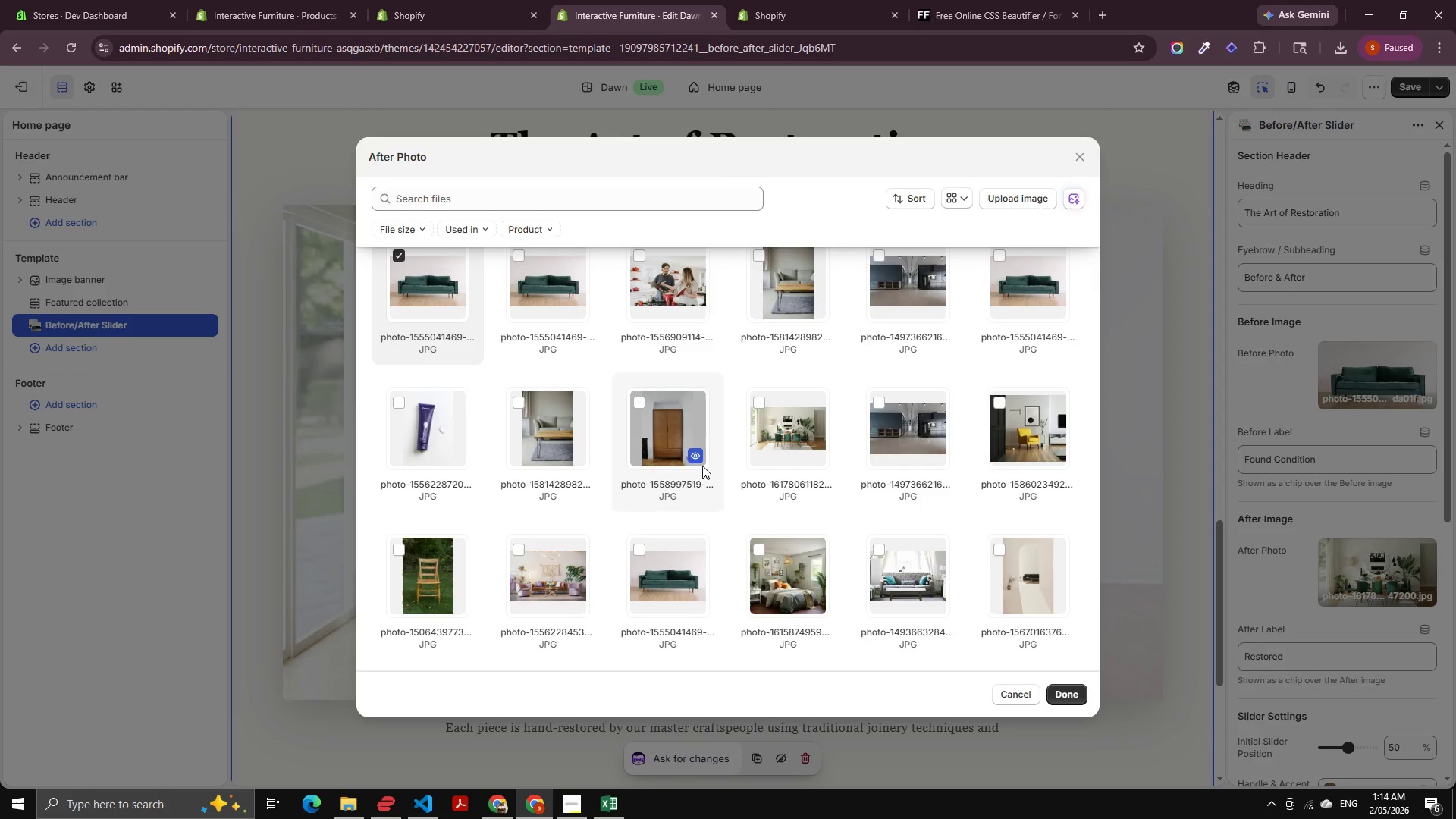 
scroll: coordinate [702, 466], scroll_direction: down, amount: 3.0
 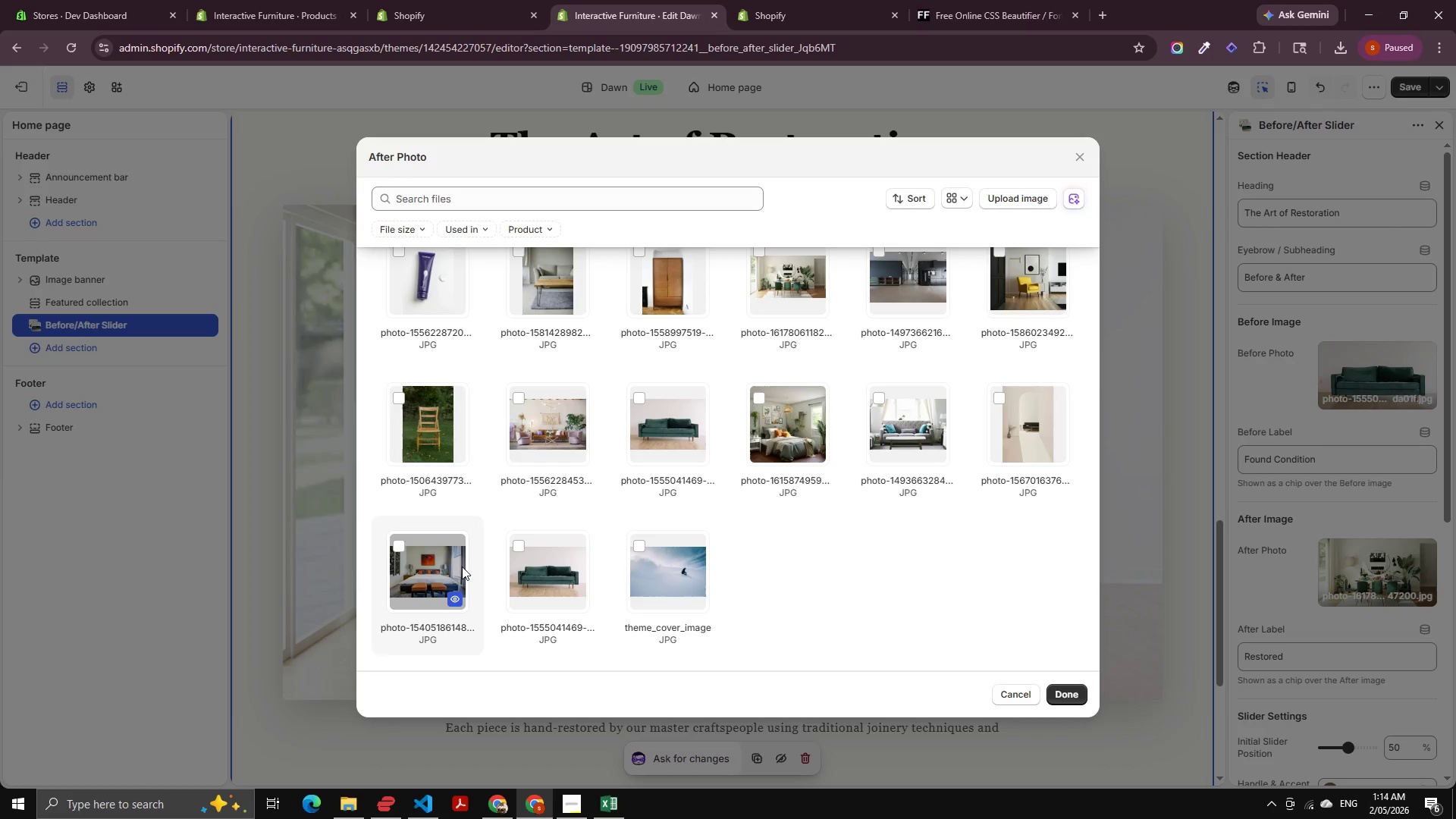 
left_click([444, 566])
 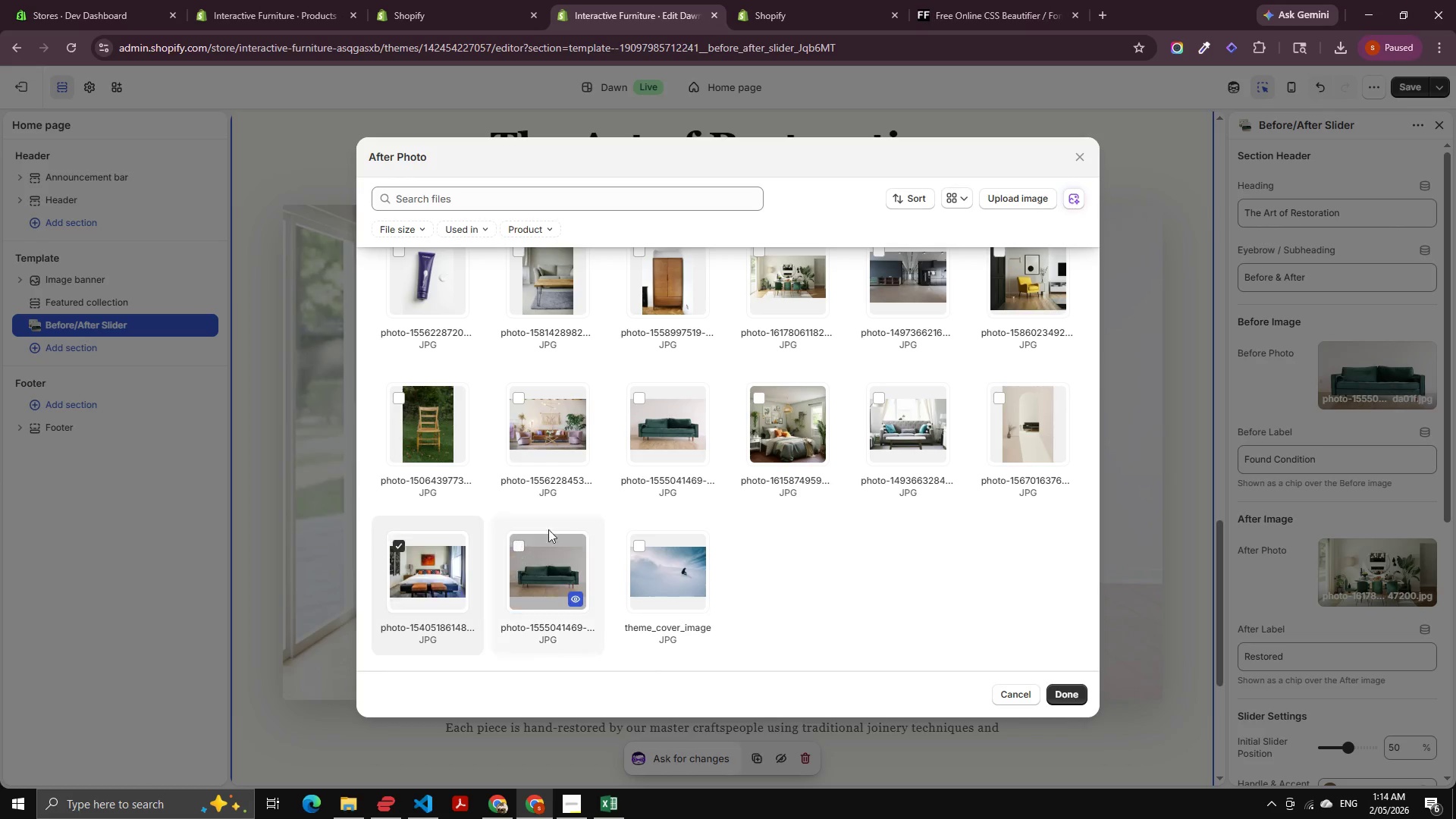 
scroll: coordinate [596, 532], scroll_direction: up, amount: 3.0
 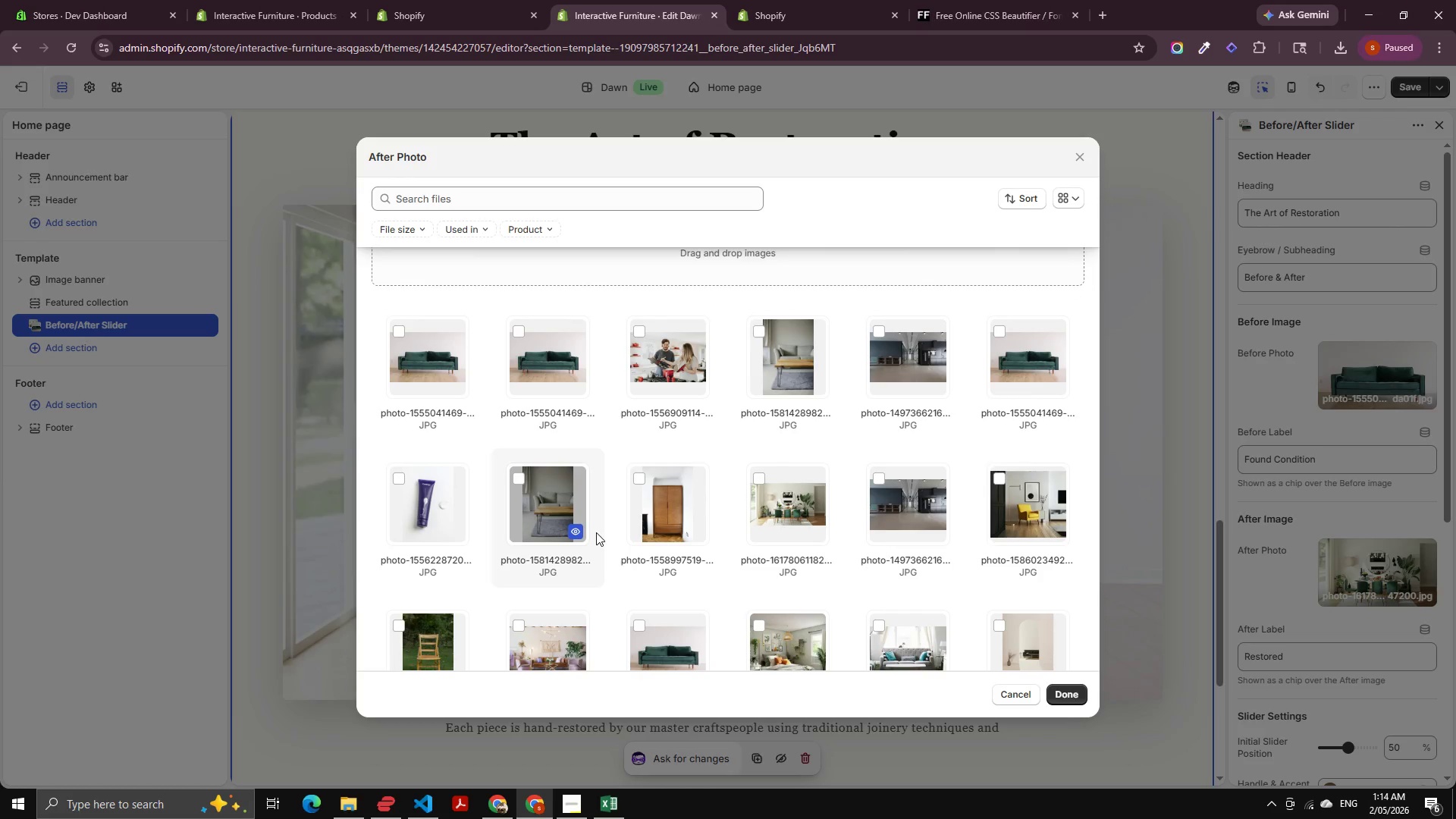 
scroll: coordinate [596, 532], scroll_direction: down, amount: 1.0
 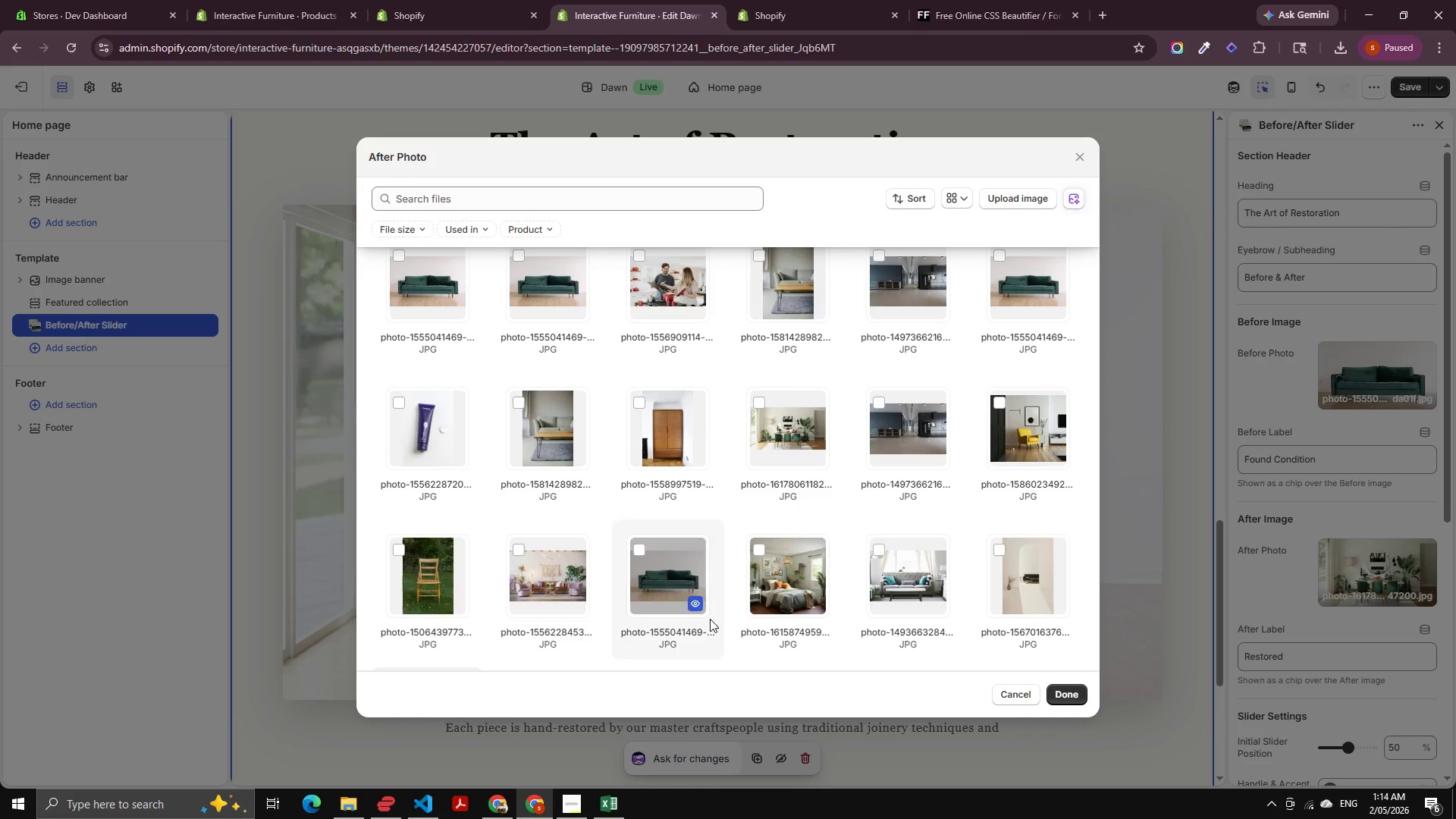 
left_click([893, 585])
 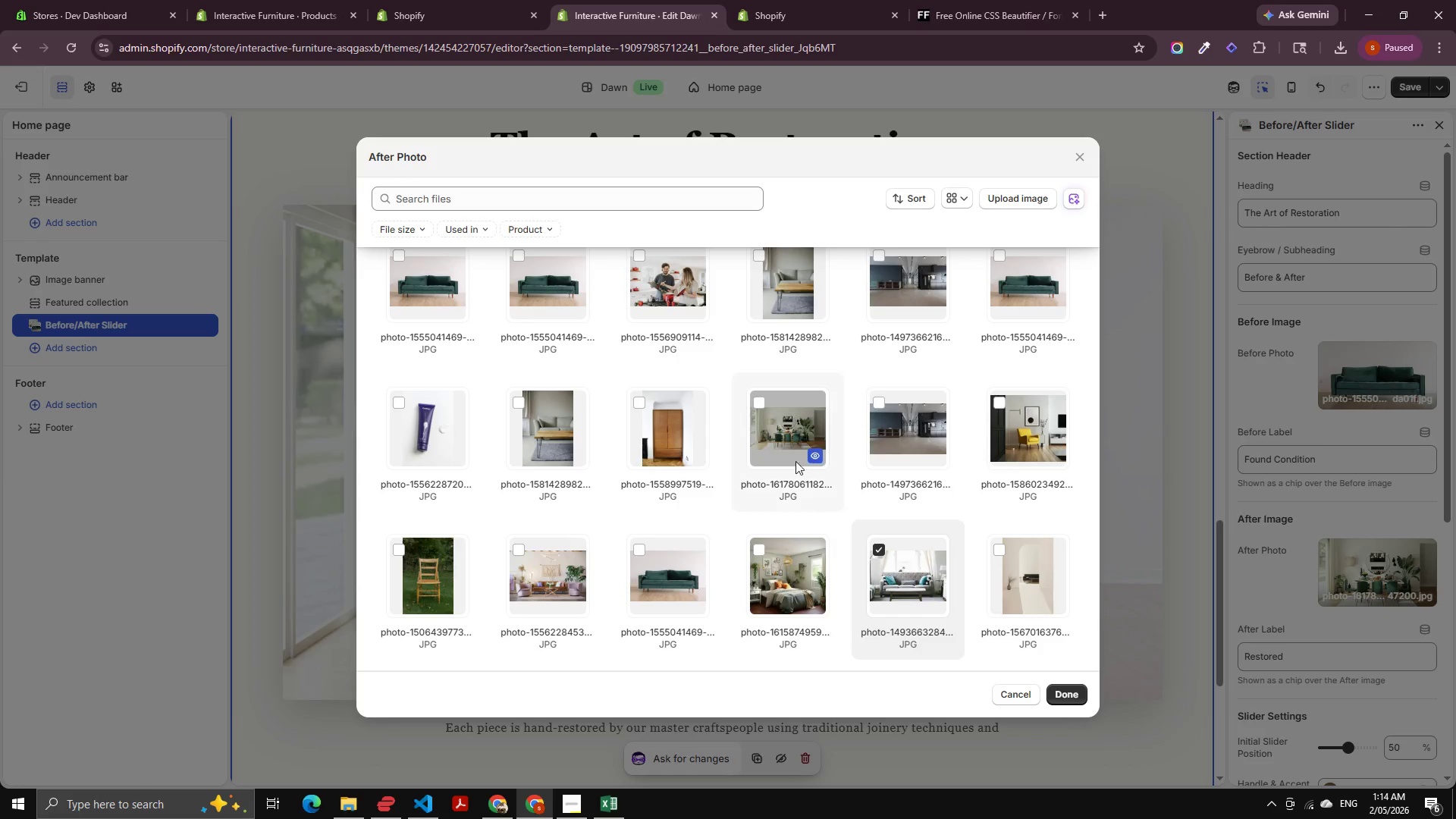 
left_click([790, 426])
 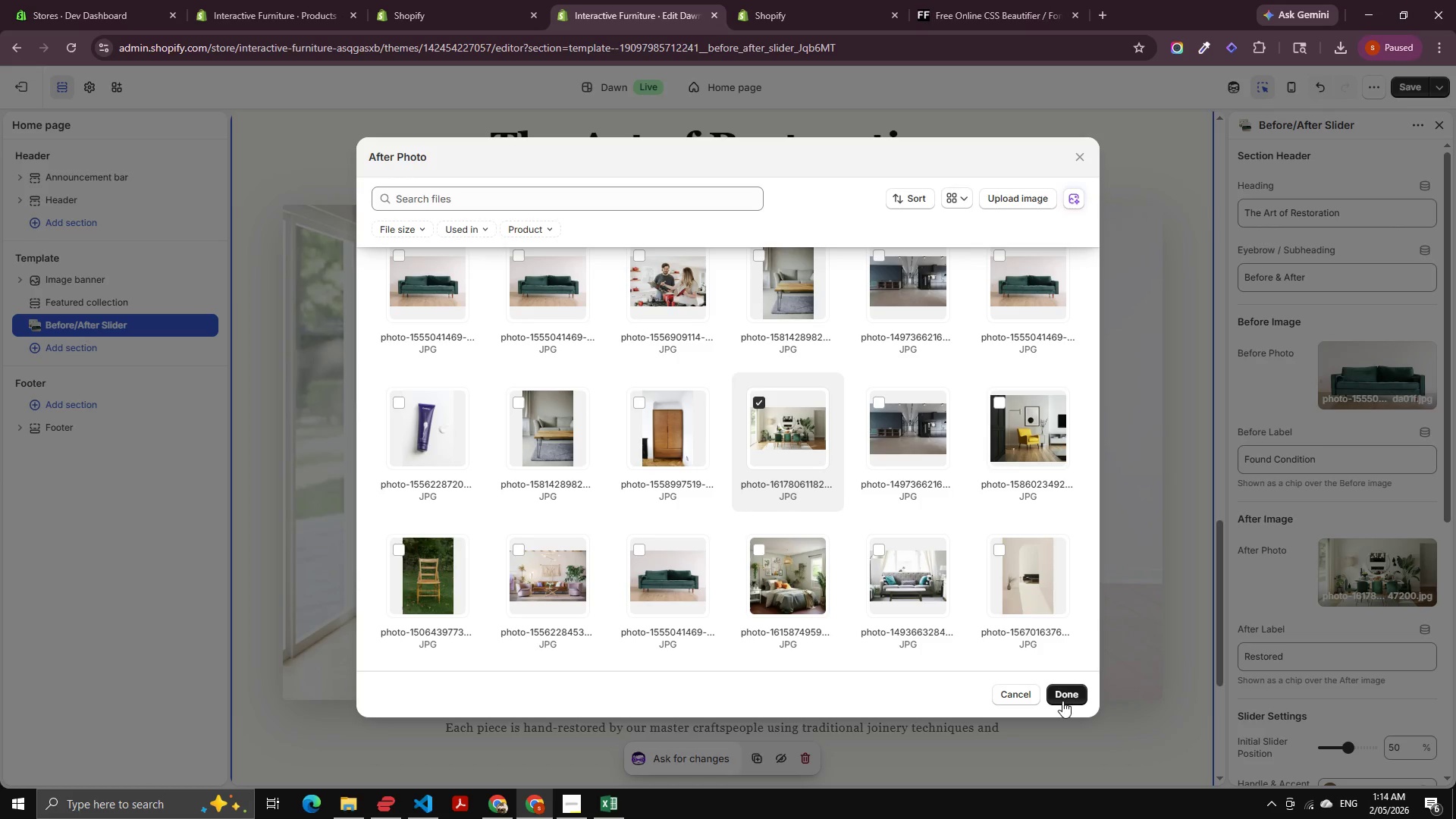 
left_click([1061, 695])
 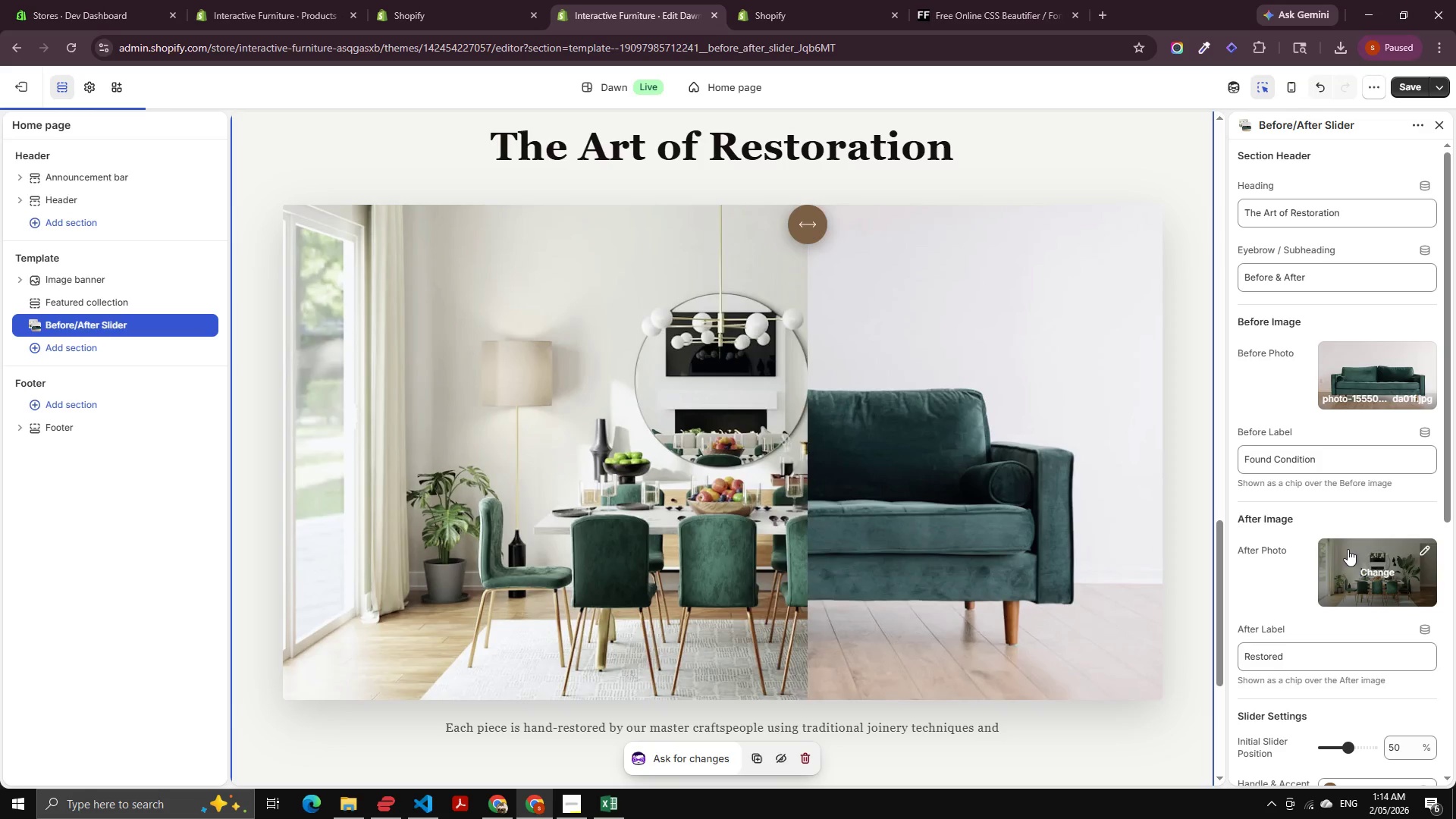 
left_click([1357, 566])
 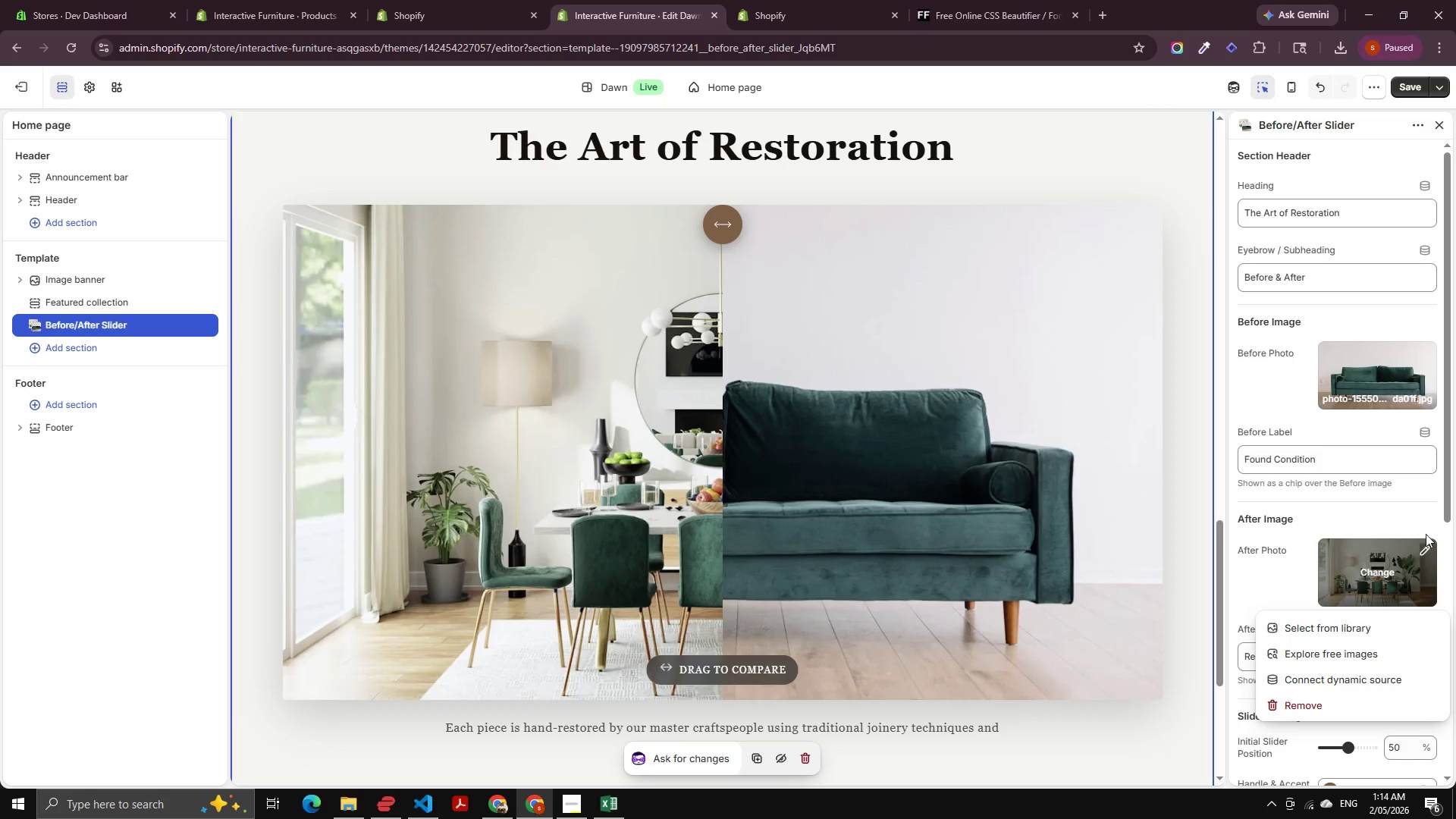 
left_click([1400, 560])
 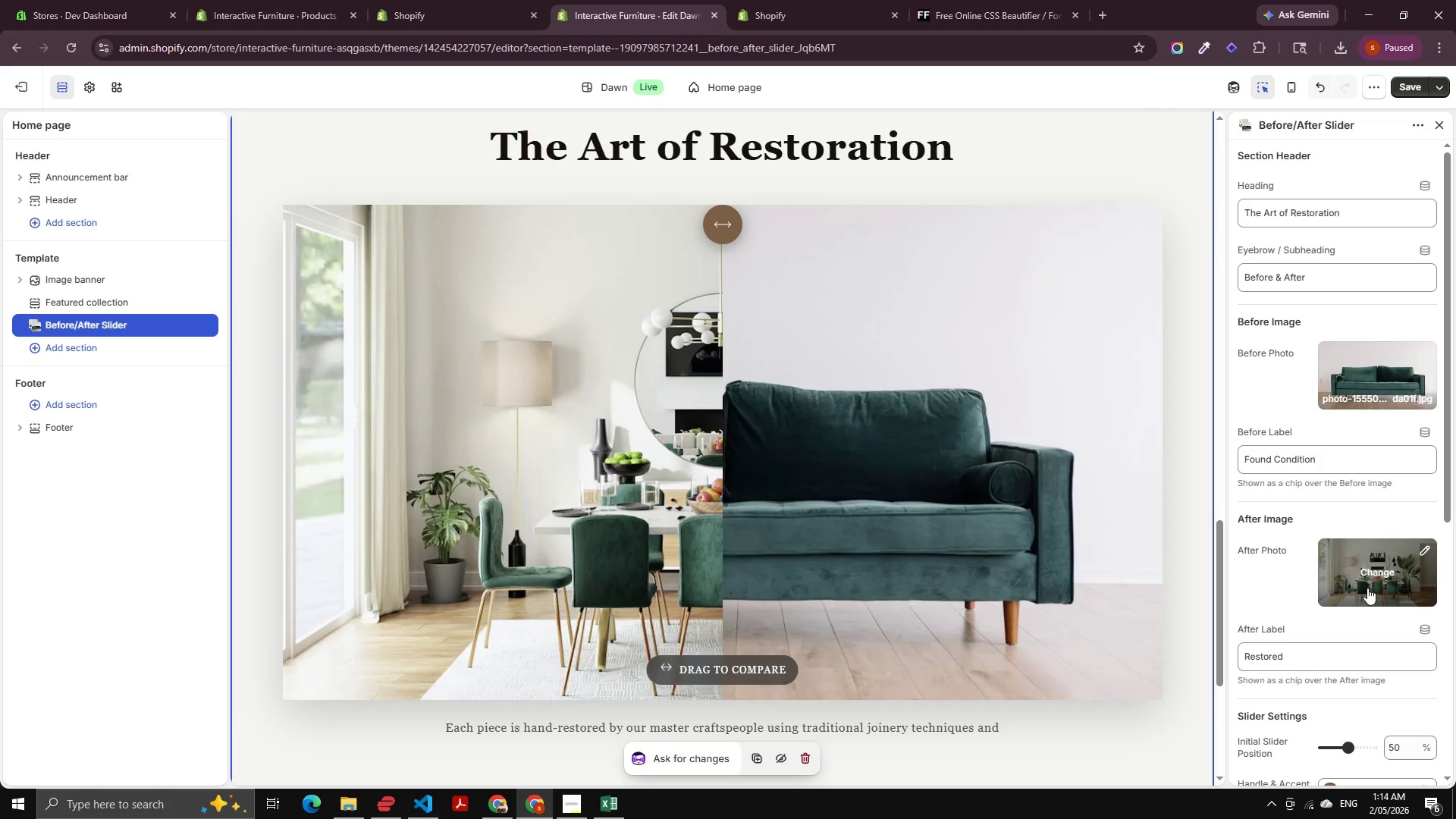 
left_click([1375, 583])
 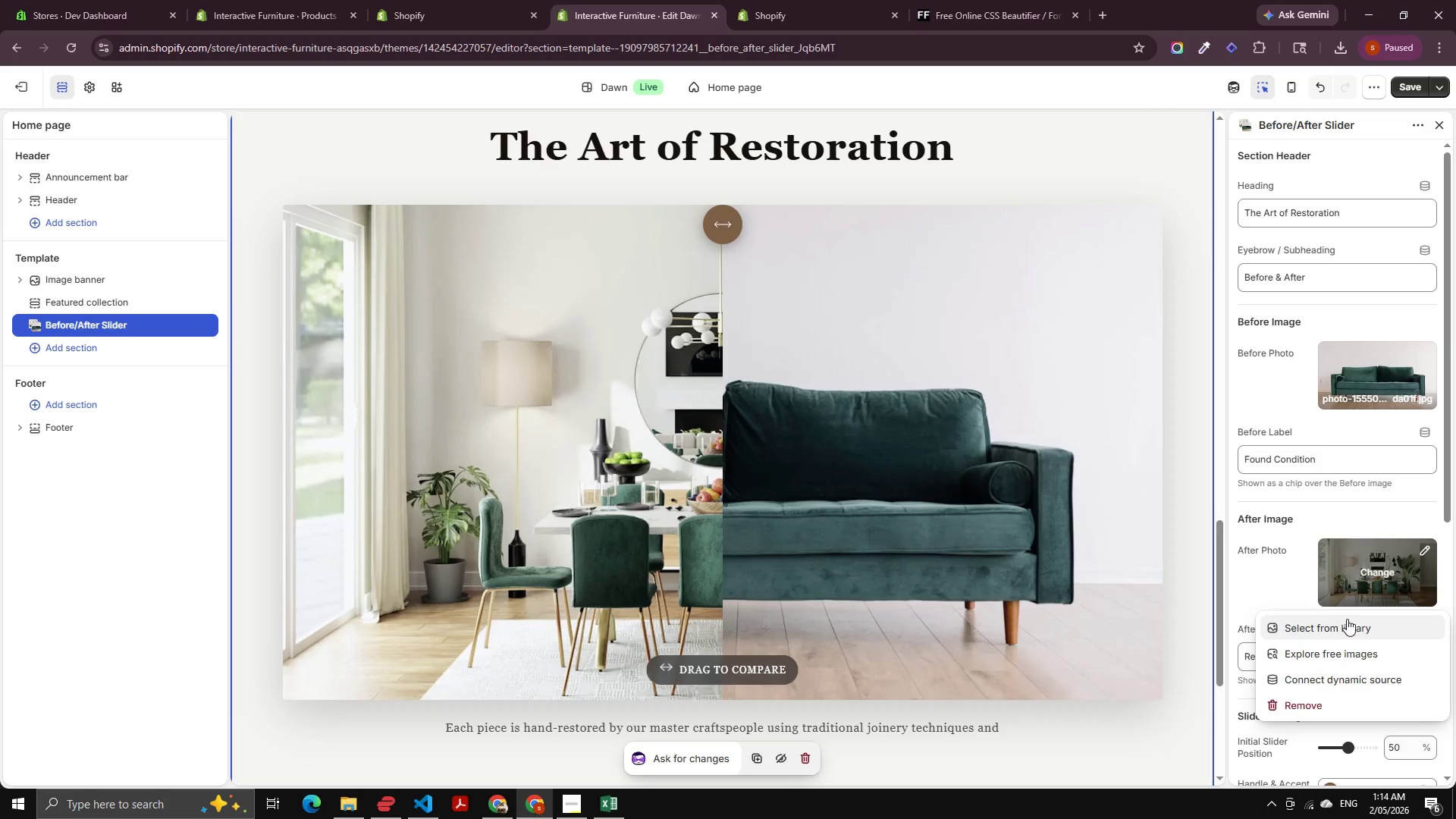 
left_click([1347, 619])
 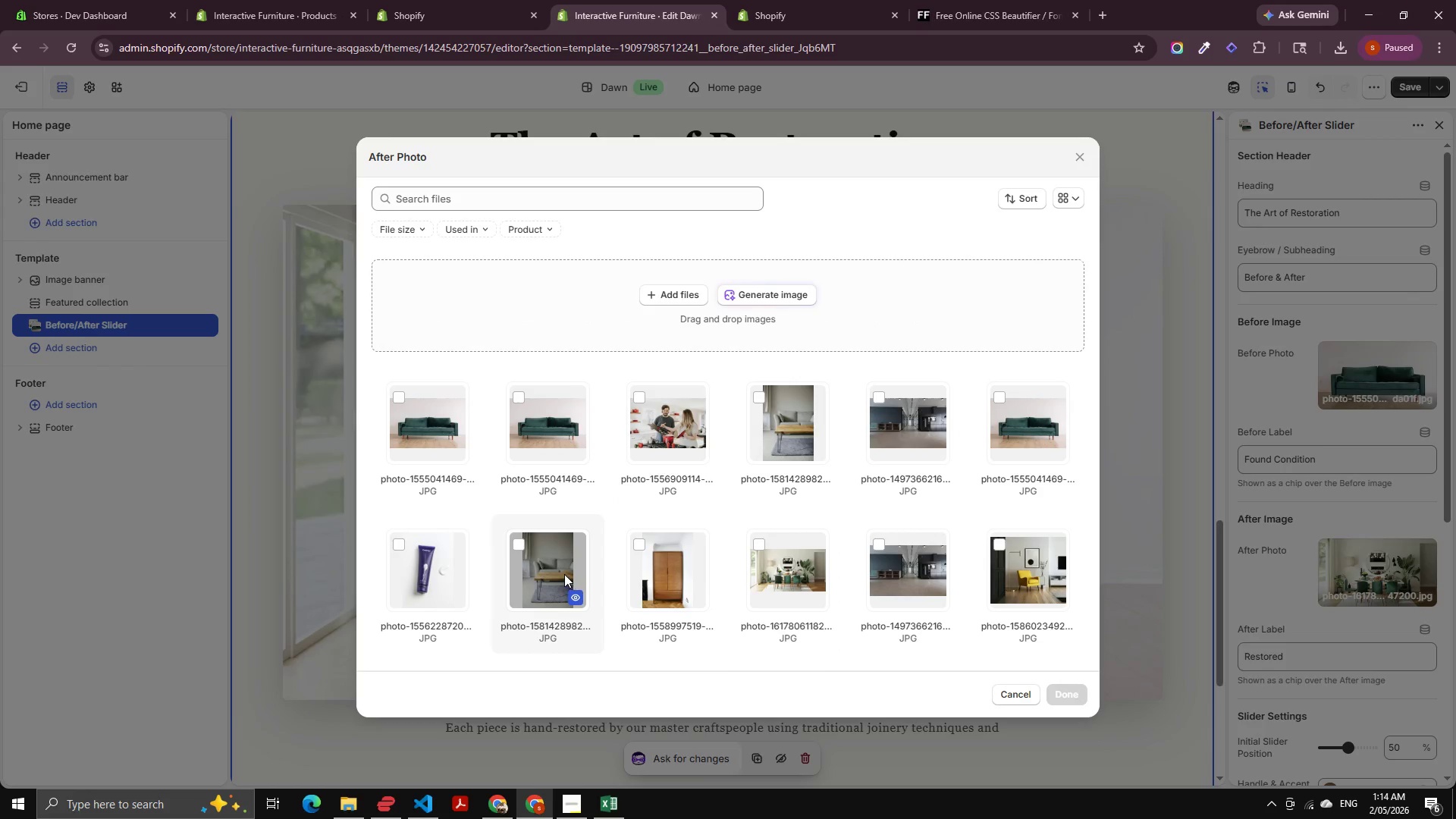 
scroll: coordinate [546, 569], scroll_direction: down, amount: 4.0
 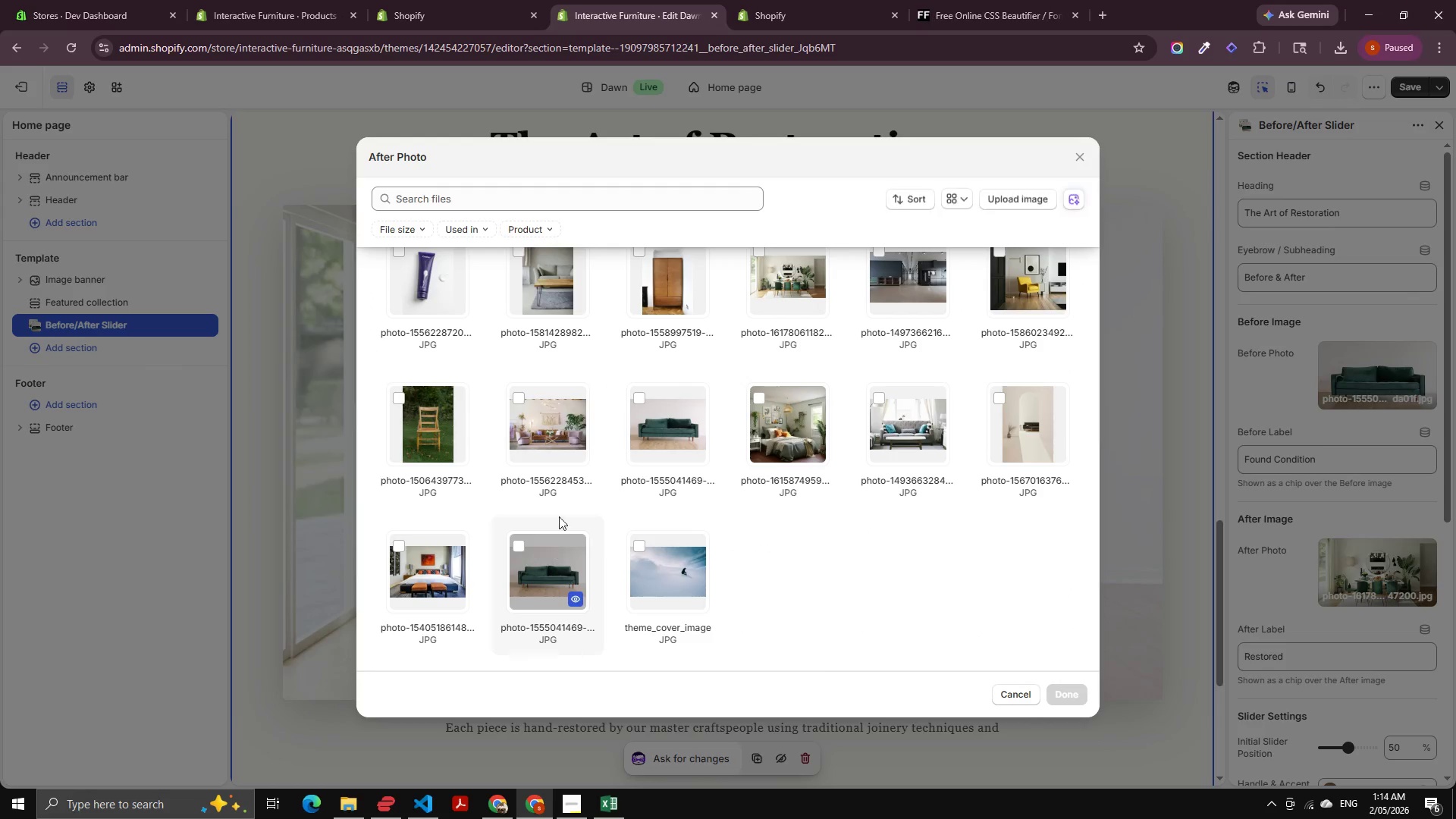 
left_click([569, 440])
 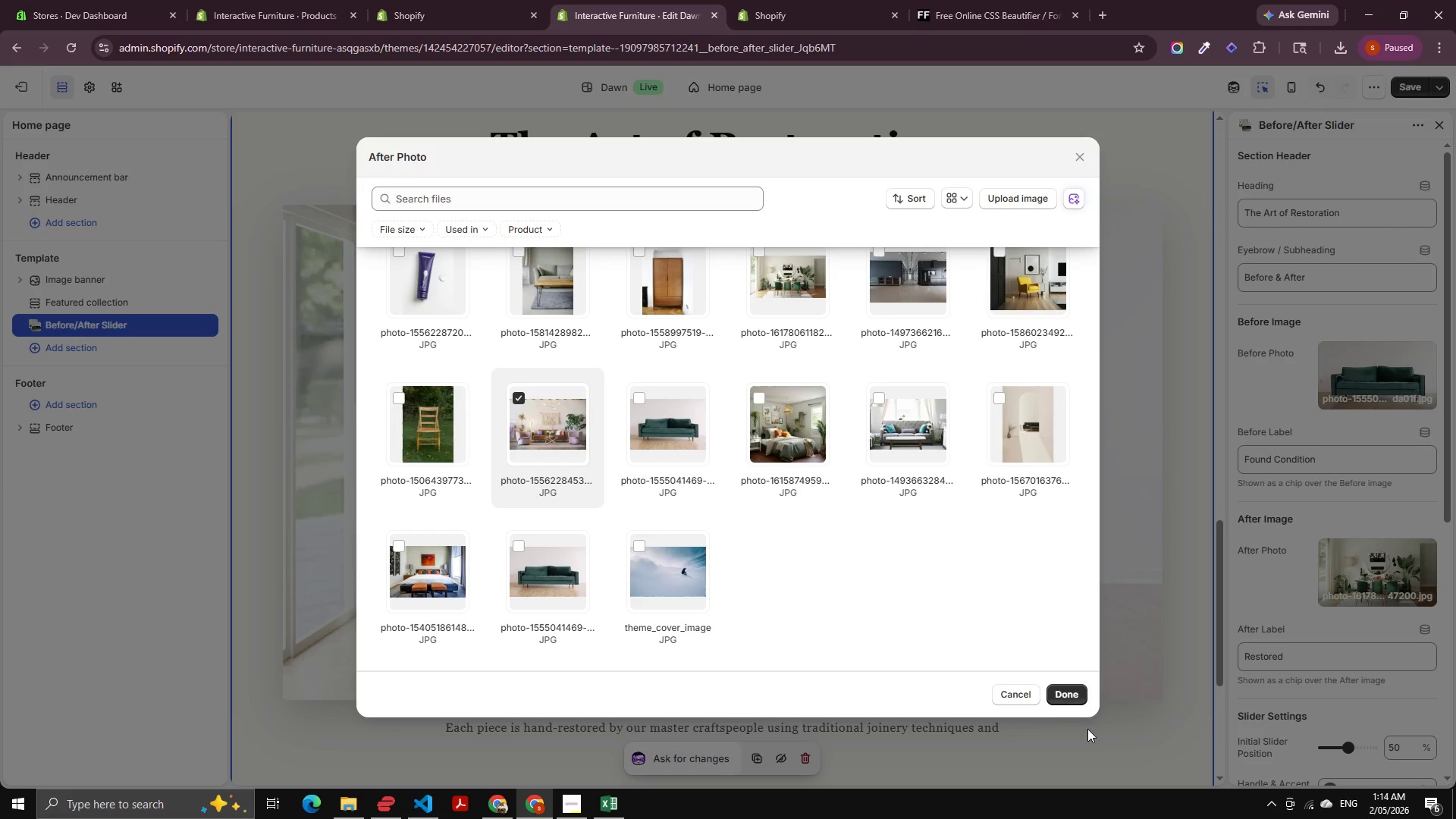 
left_click([1066, 703])
 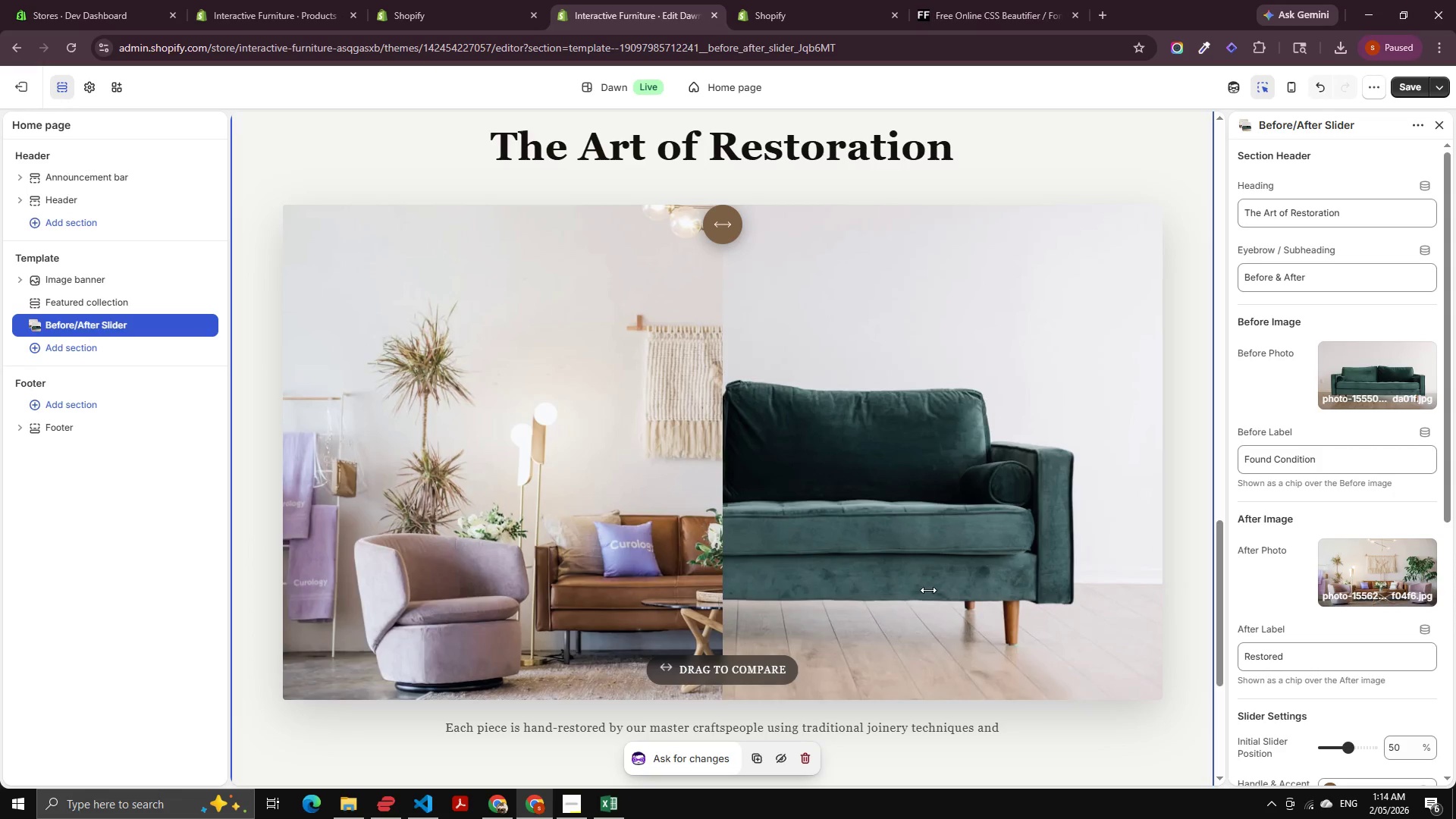 
left_click([1351, 414])
 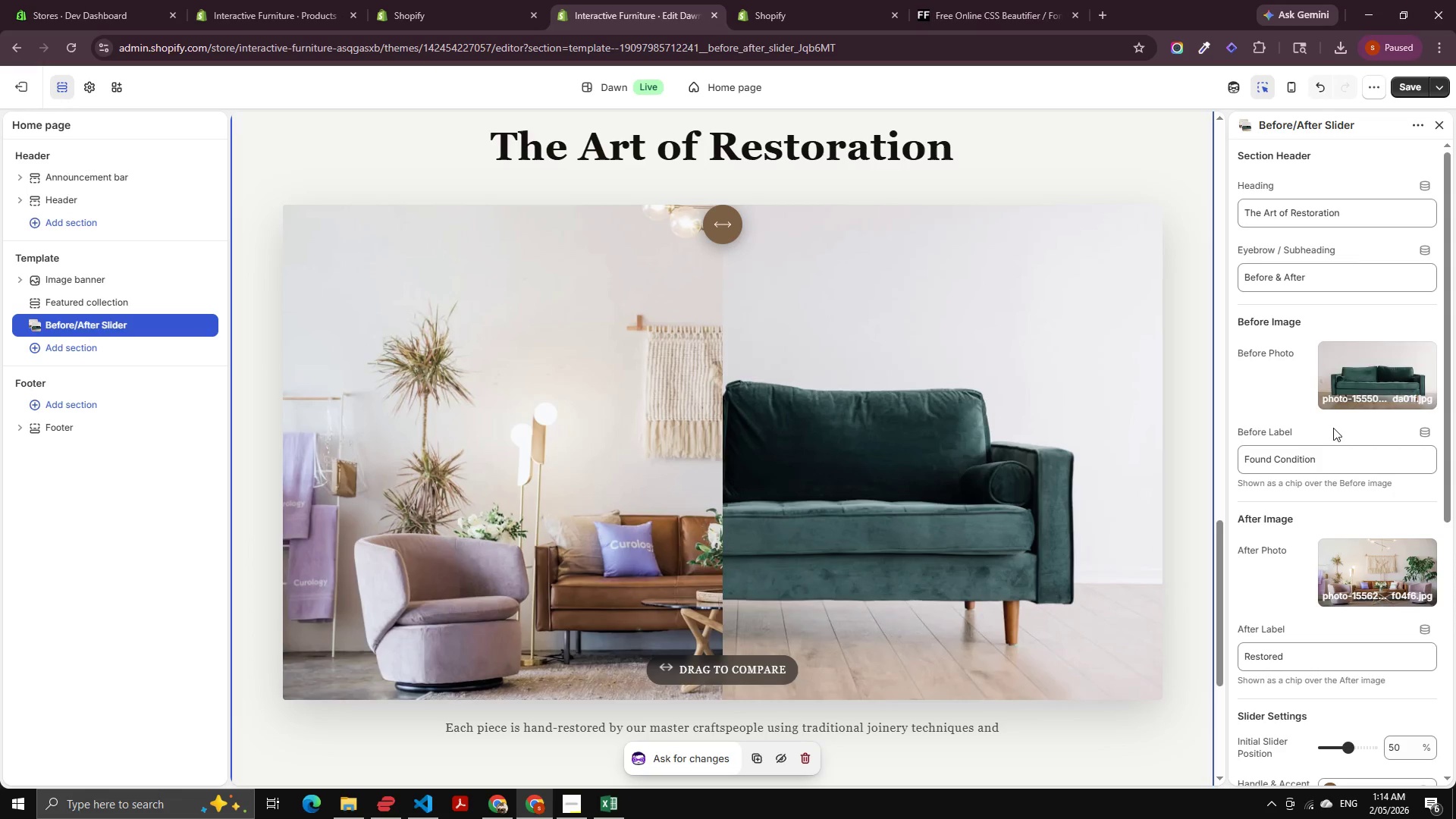 
left_click([1350, 379])
 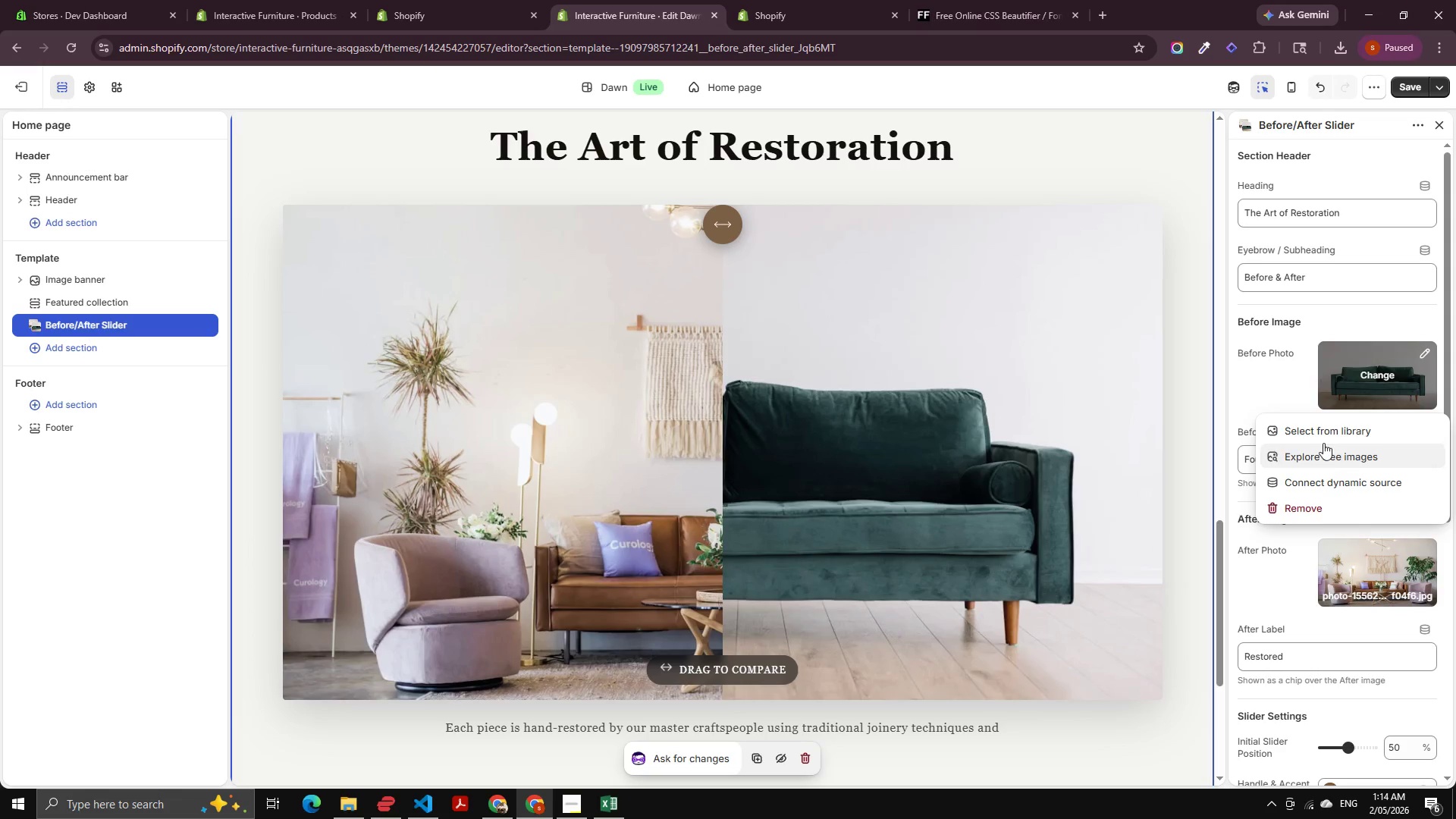 
left_click([1323, 435])
 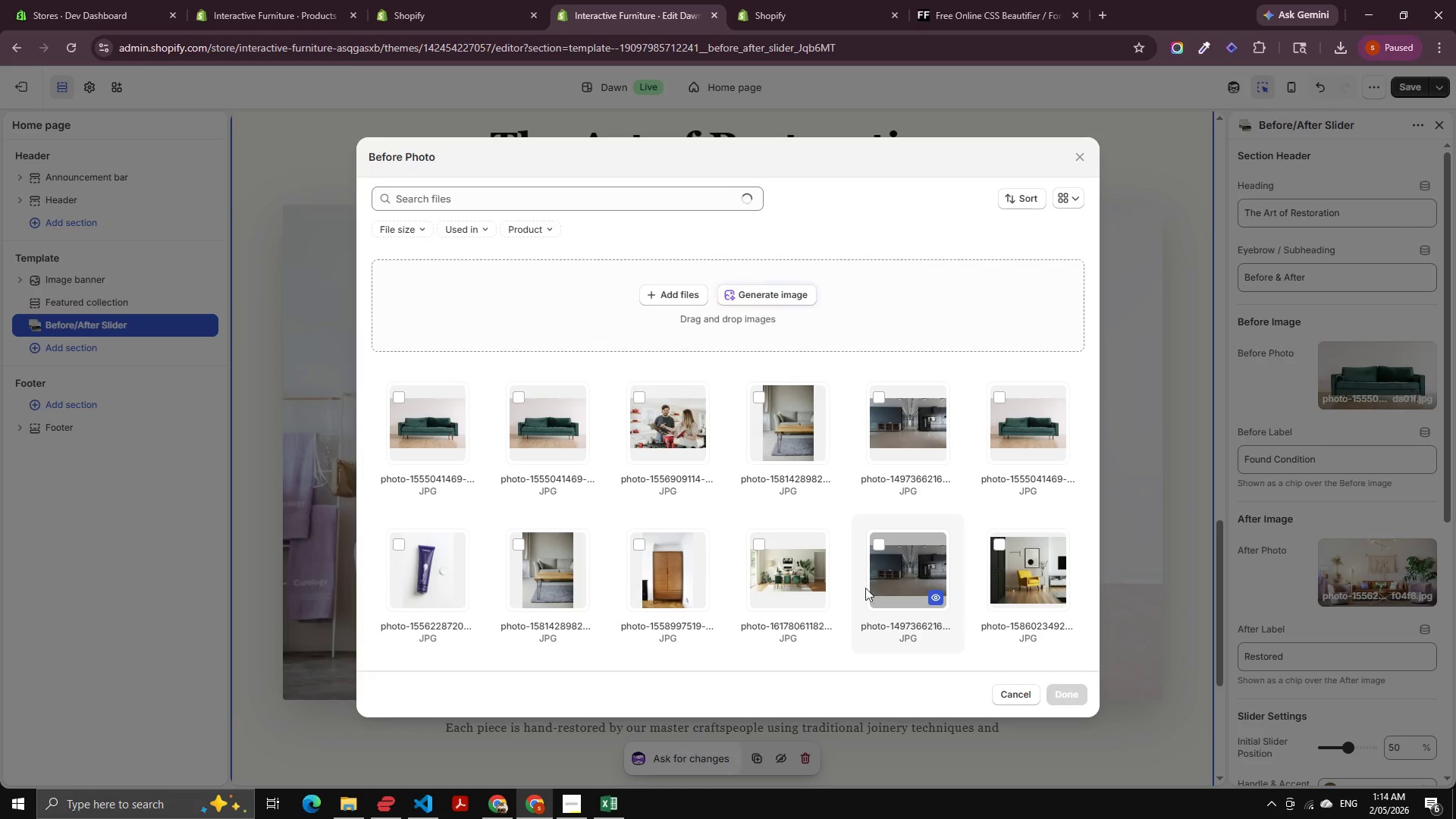 
scroll: coordinate [823, 585], scroll_direction: down, amount: 5.0
 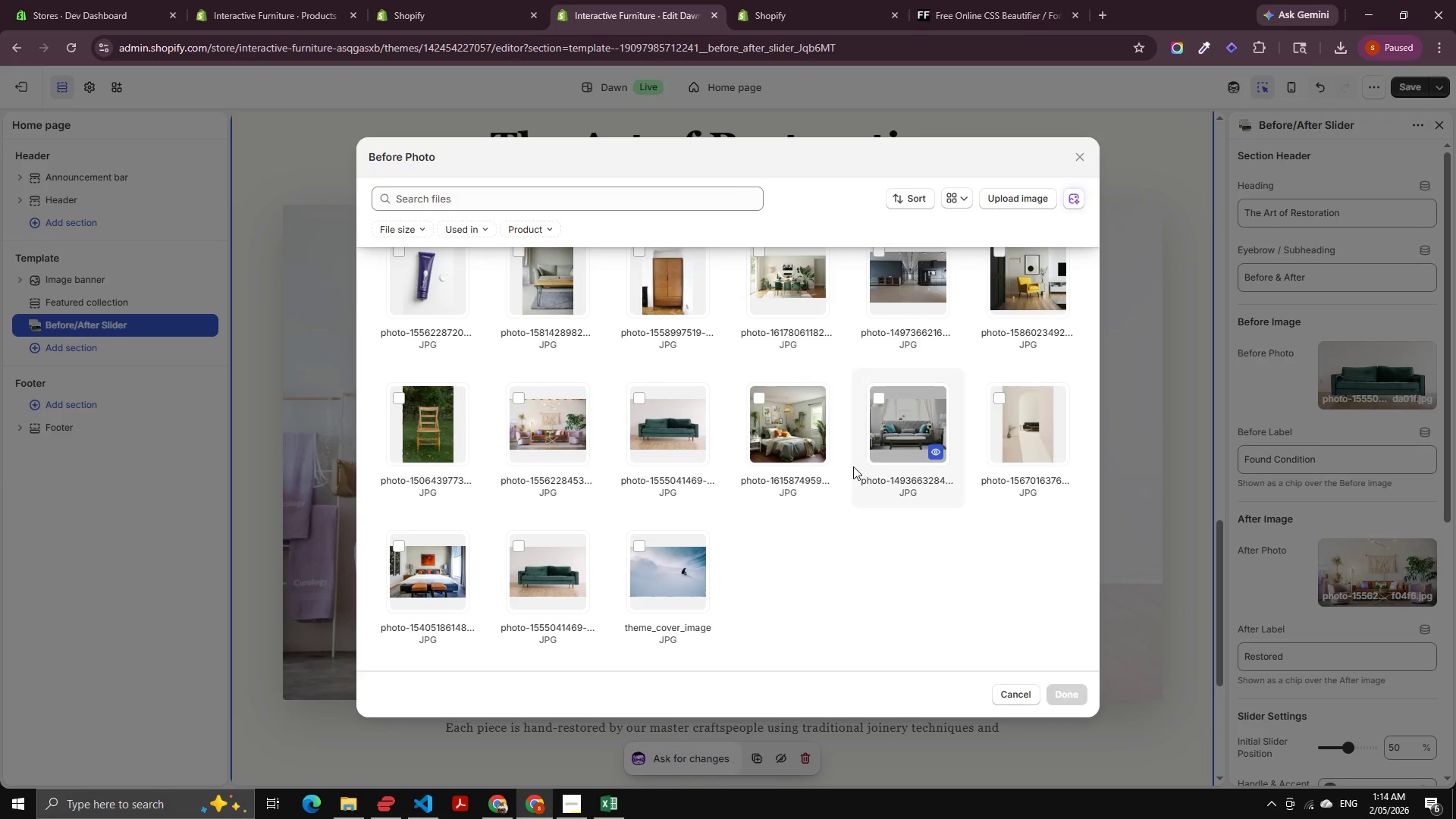 
scroll: coordinate [796, 496], scroll_direction: up, amount: 3.0
 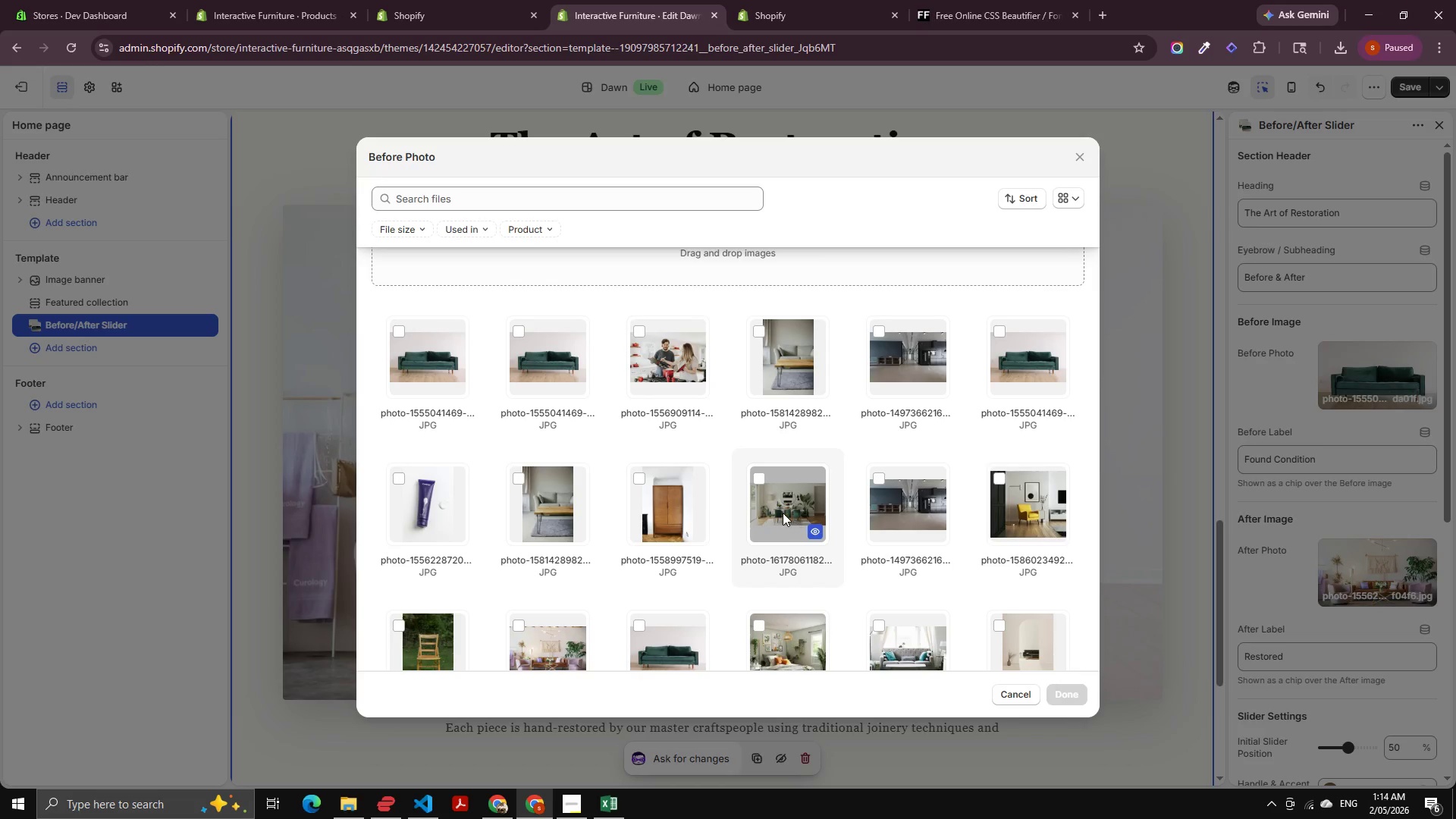 
left_click([783, 513])
 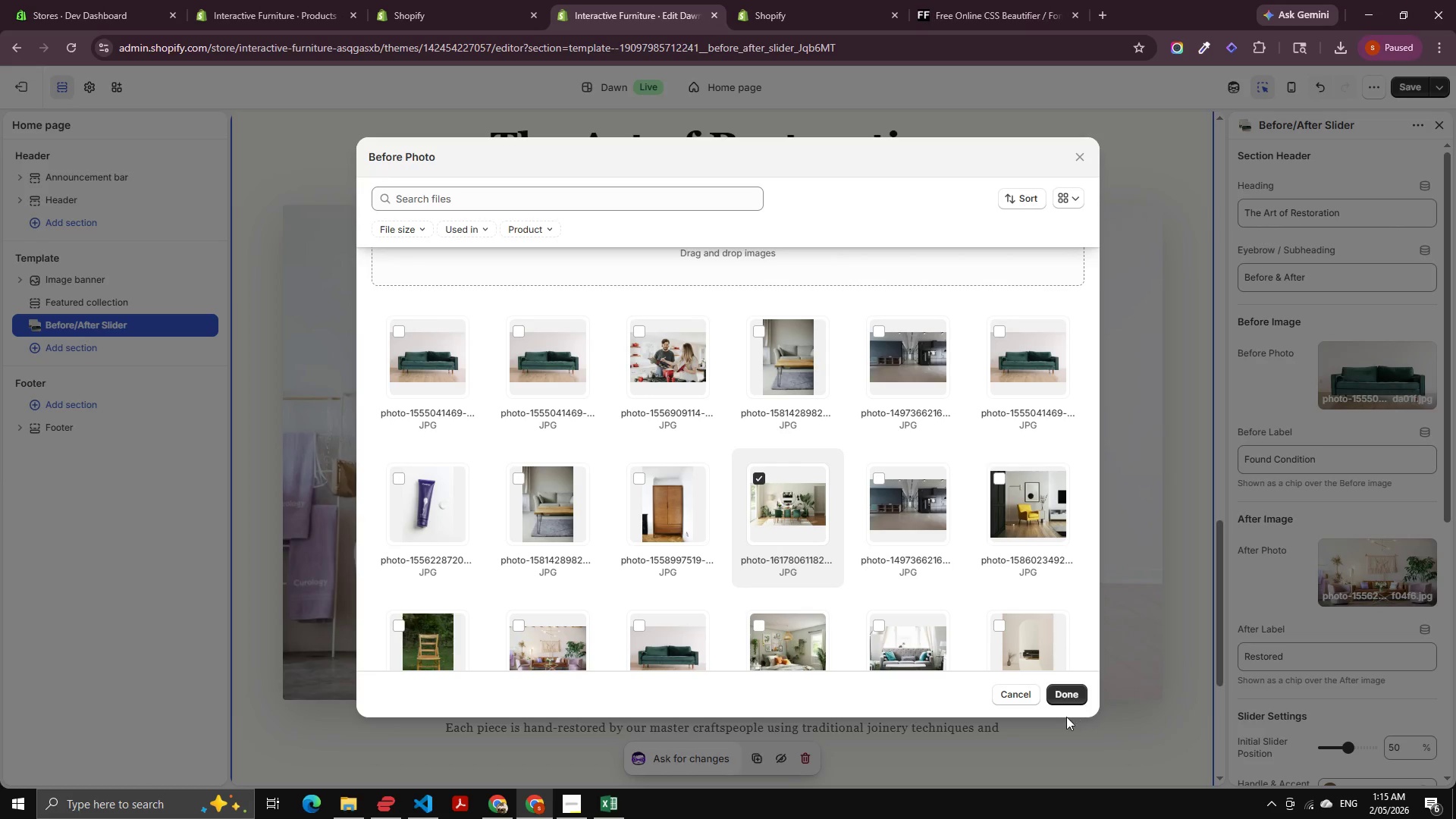 
left_click([1062, 691])
 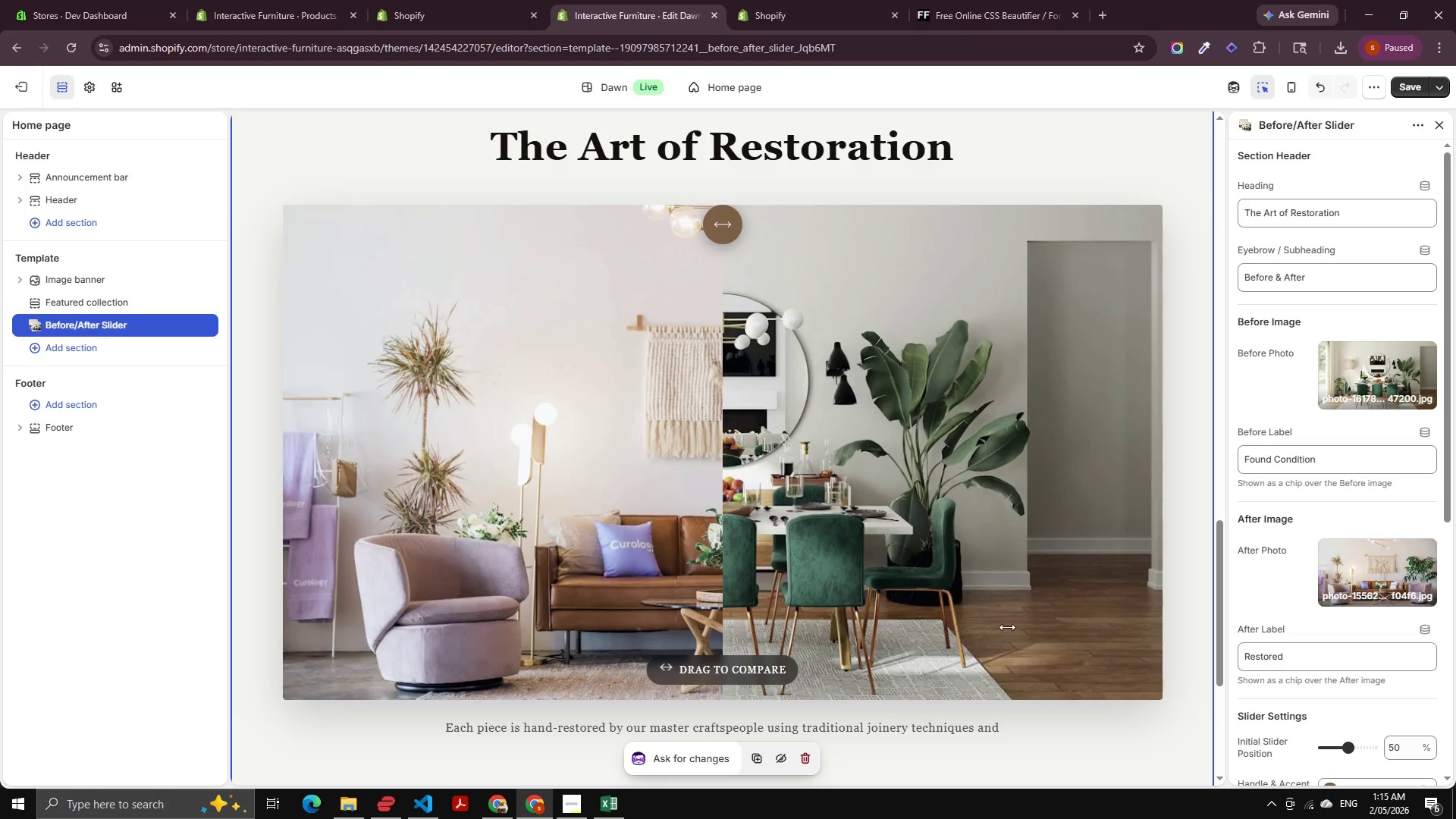 
wait(5.38)
 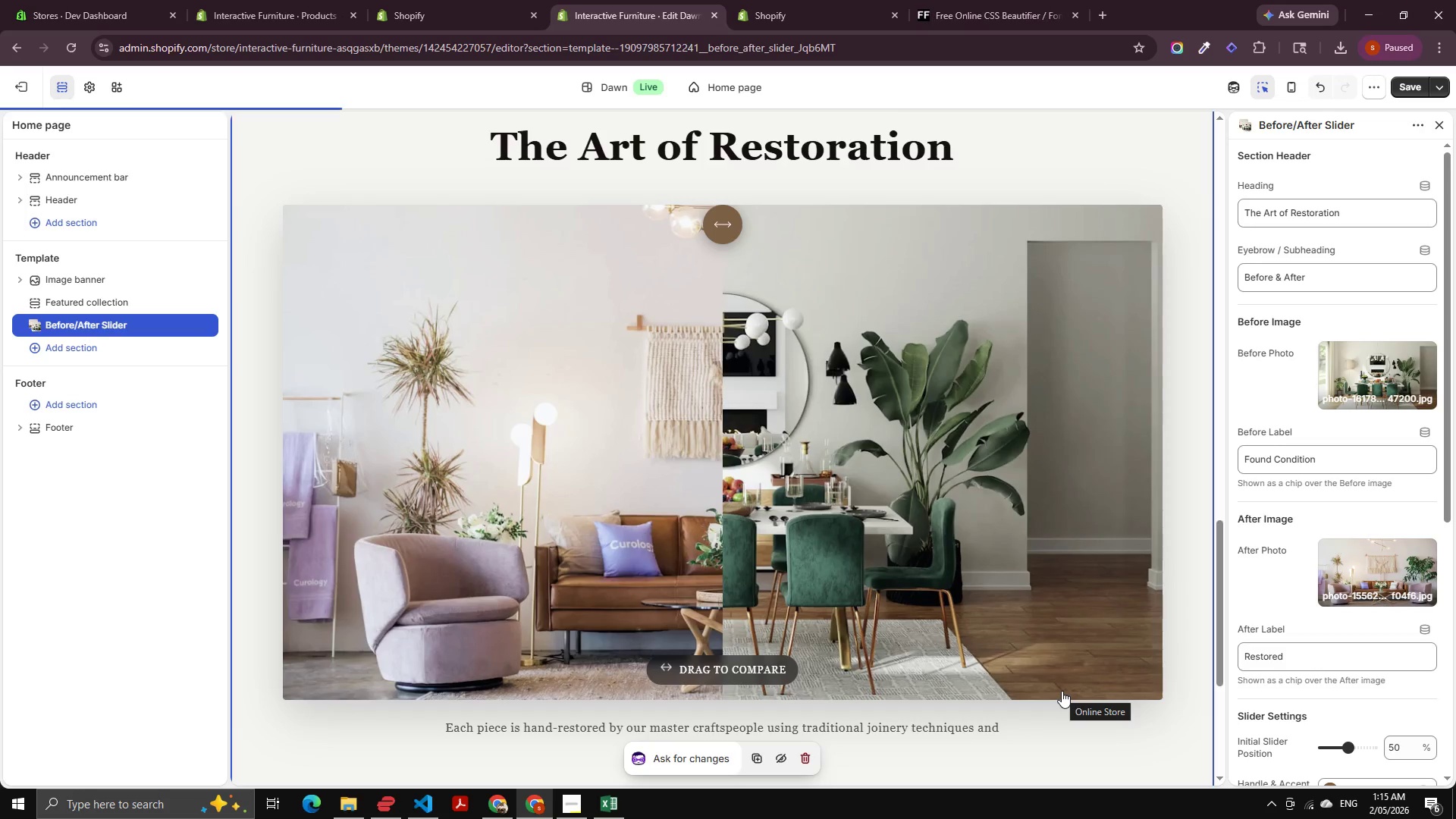 
left_click([1362, 386])
 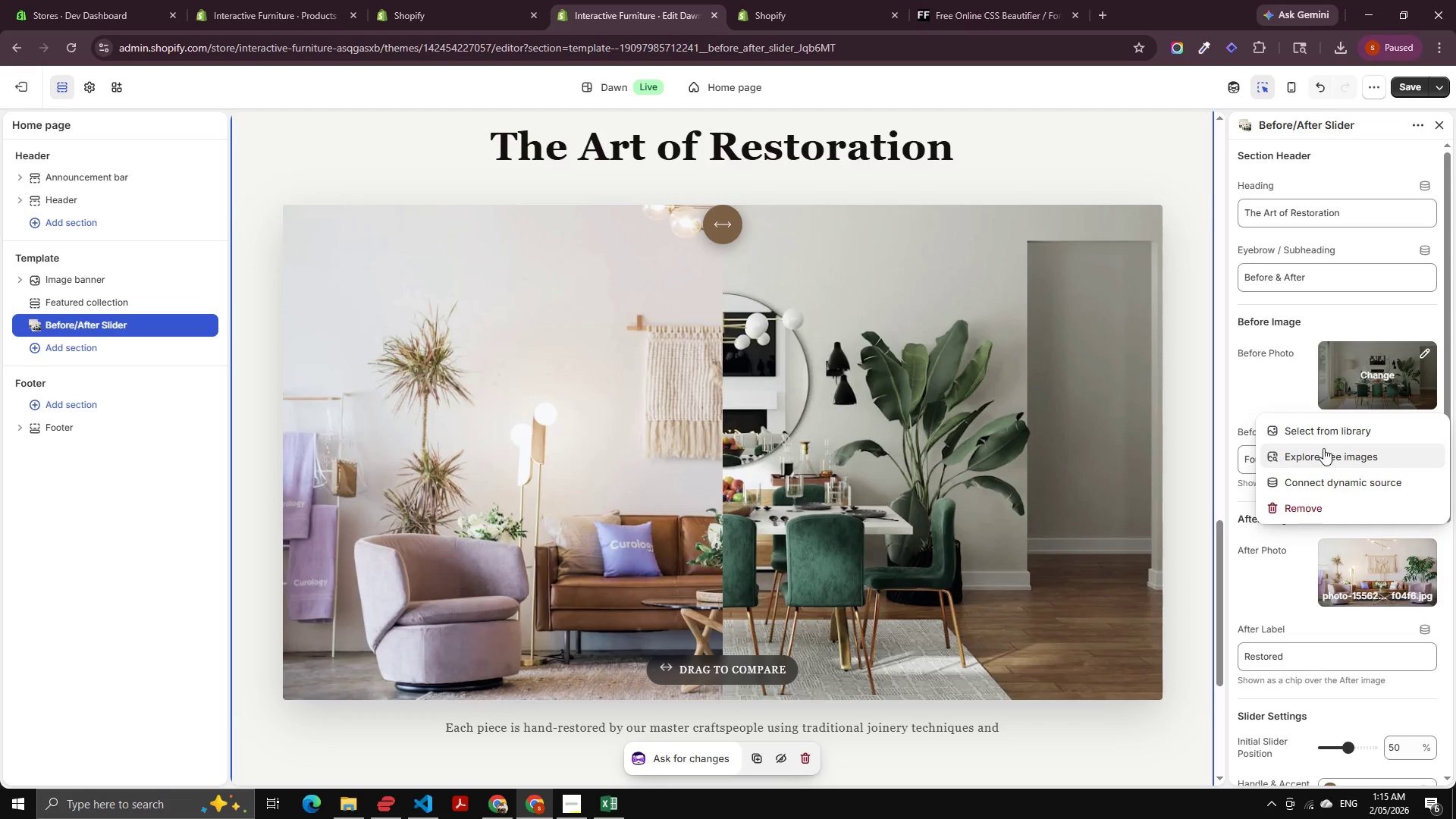 
left_click([1323, 434])
 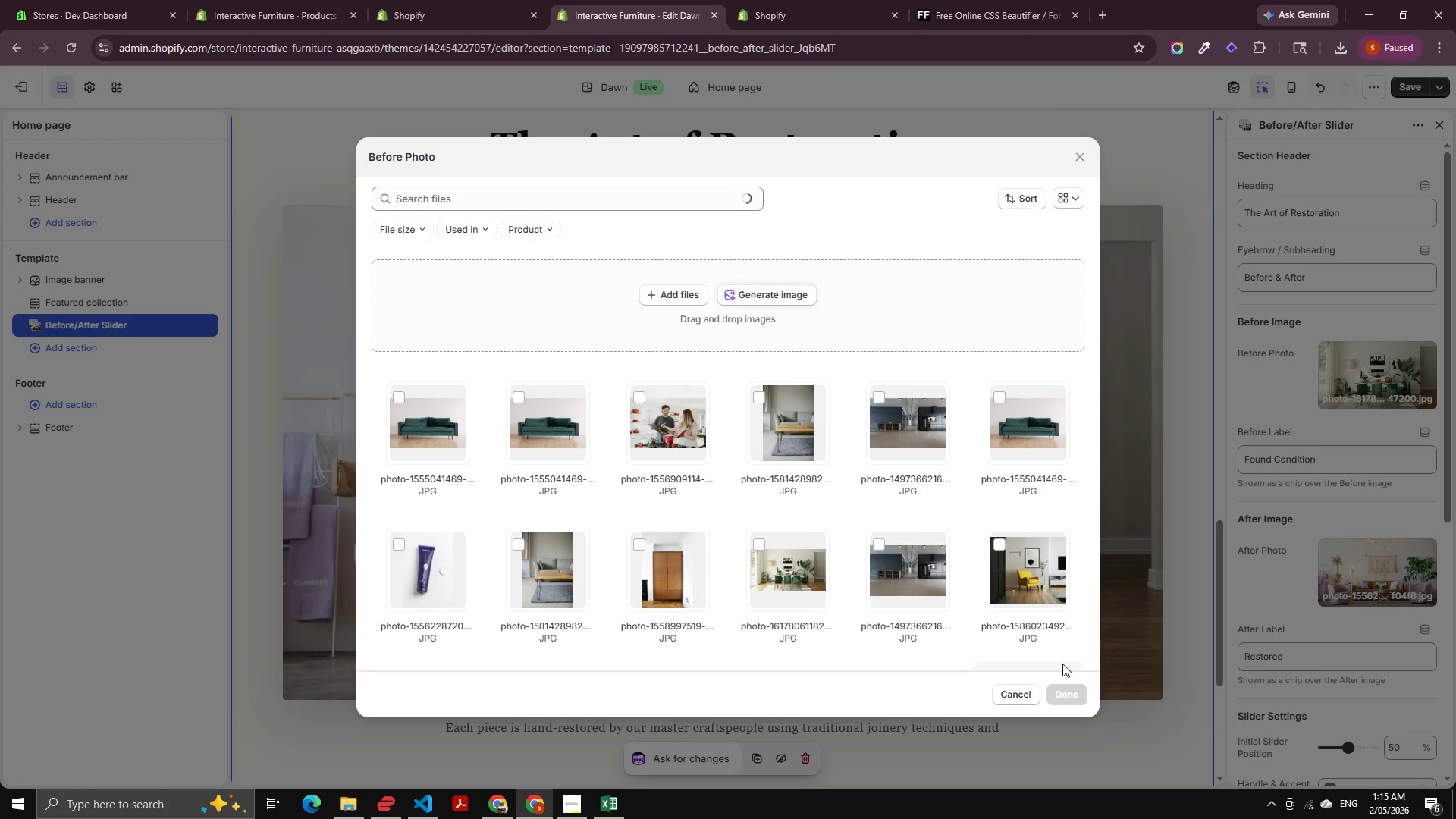 
scroll: coordinate [774, 620], scroll_direction: down, amount: 13.0
 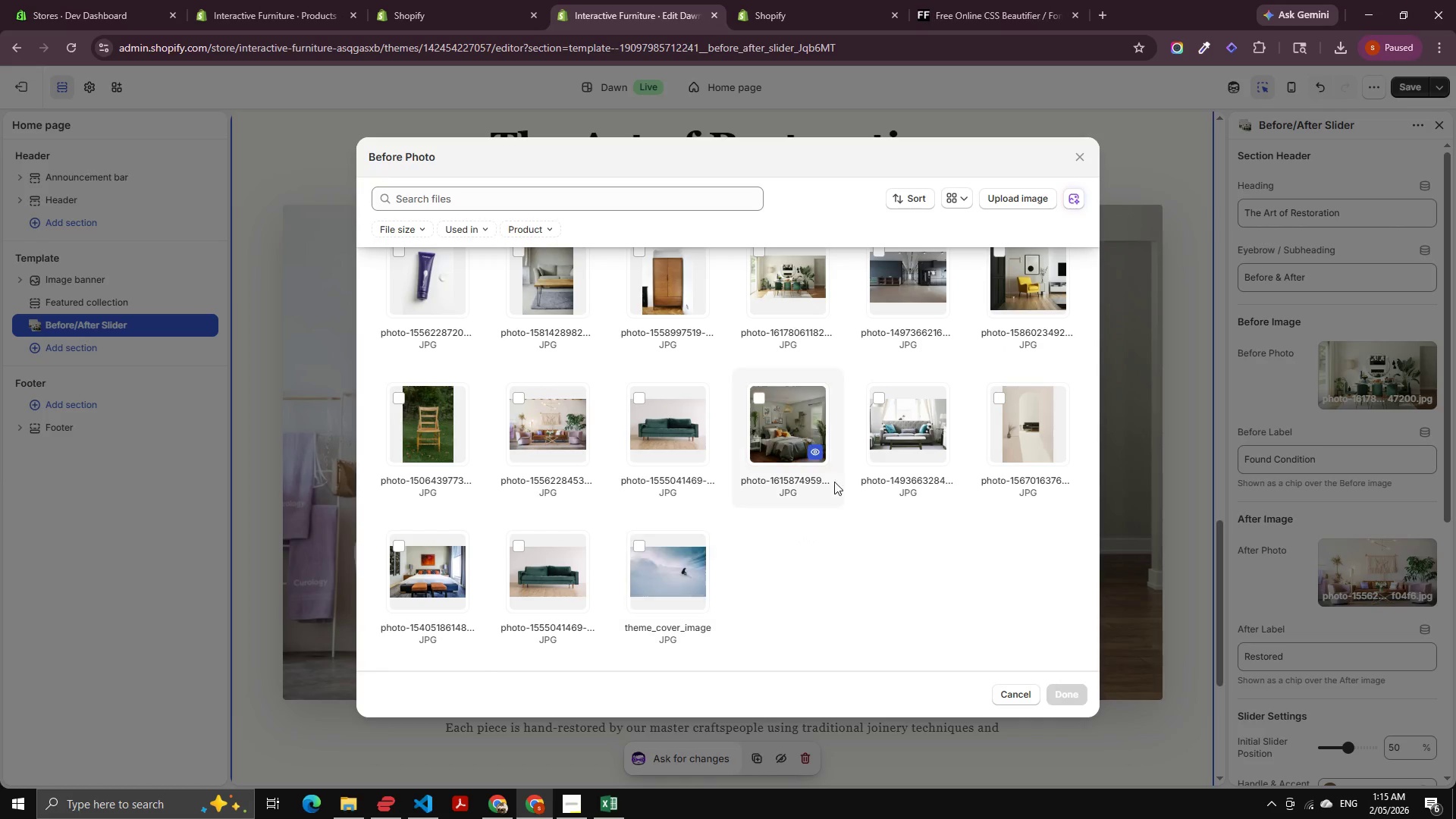 
left_click([896, 445])
 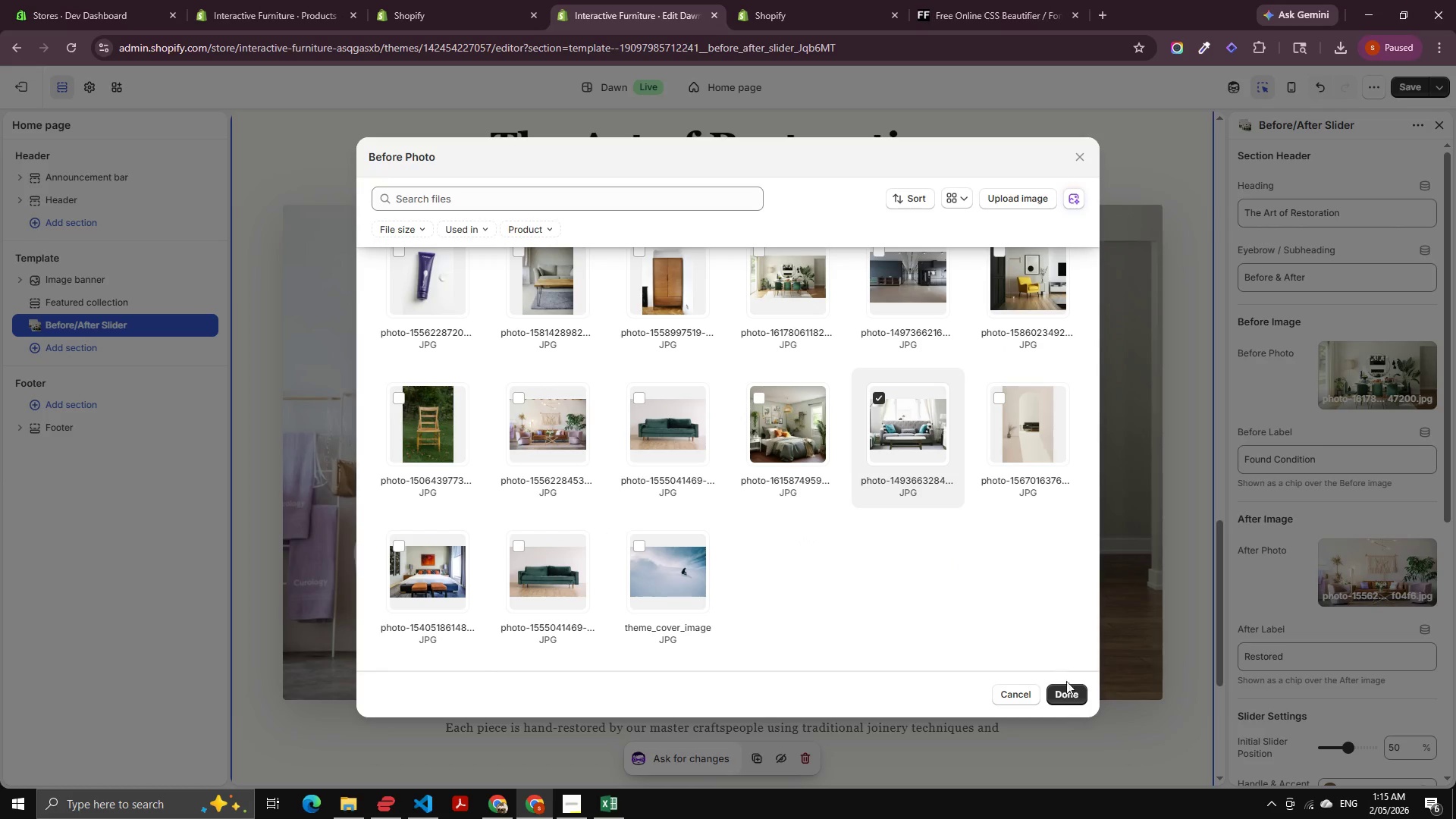 
left_click([1068, 693])
 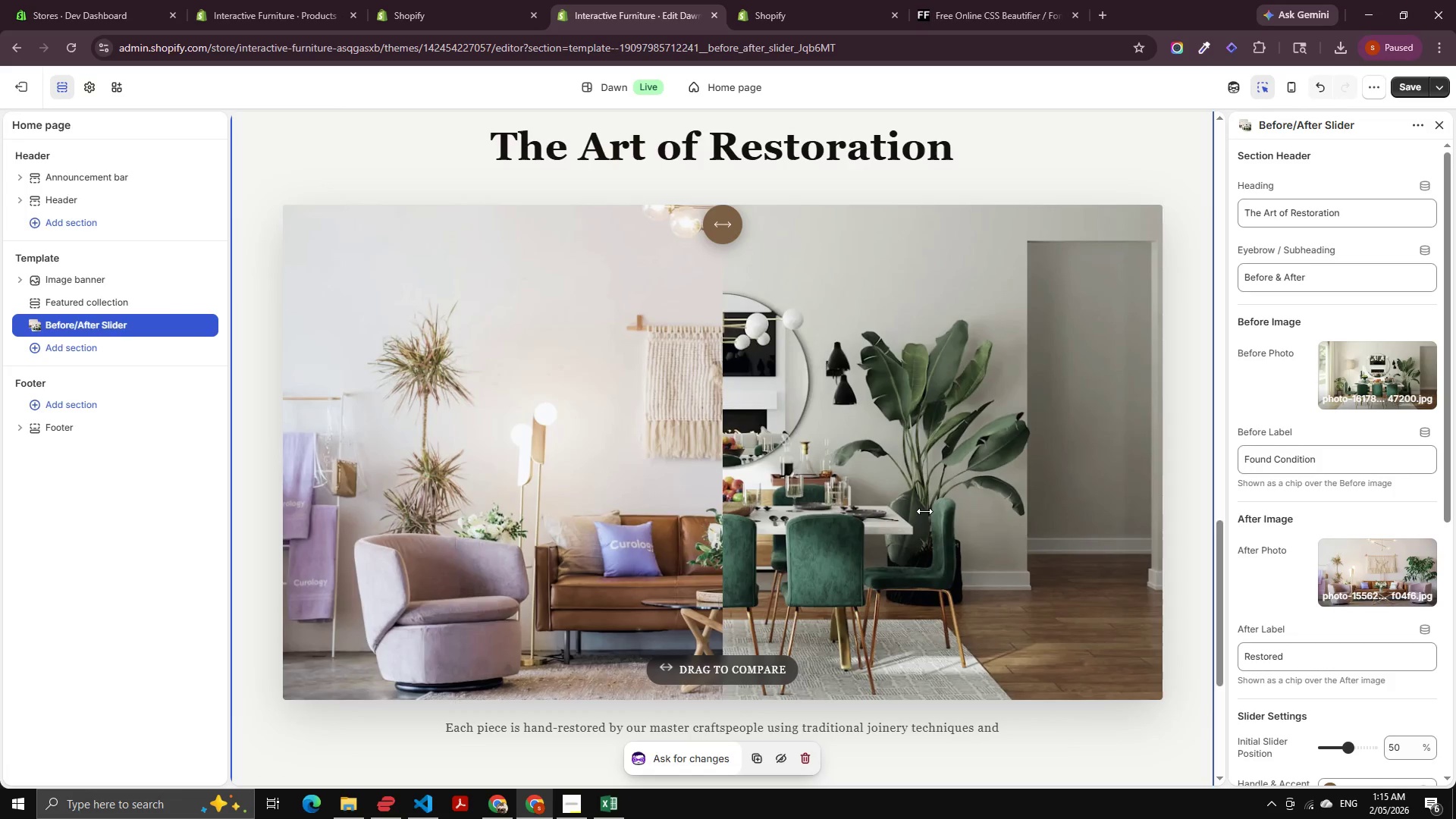 
scroll: coordinate [915, 501], scroll_direction: up, amount: 4.0
 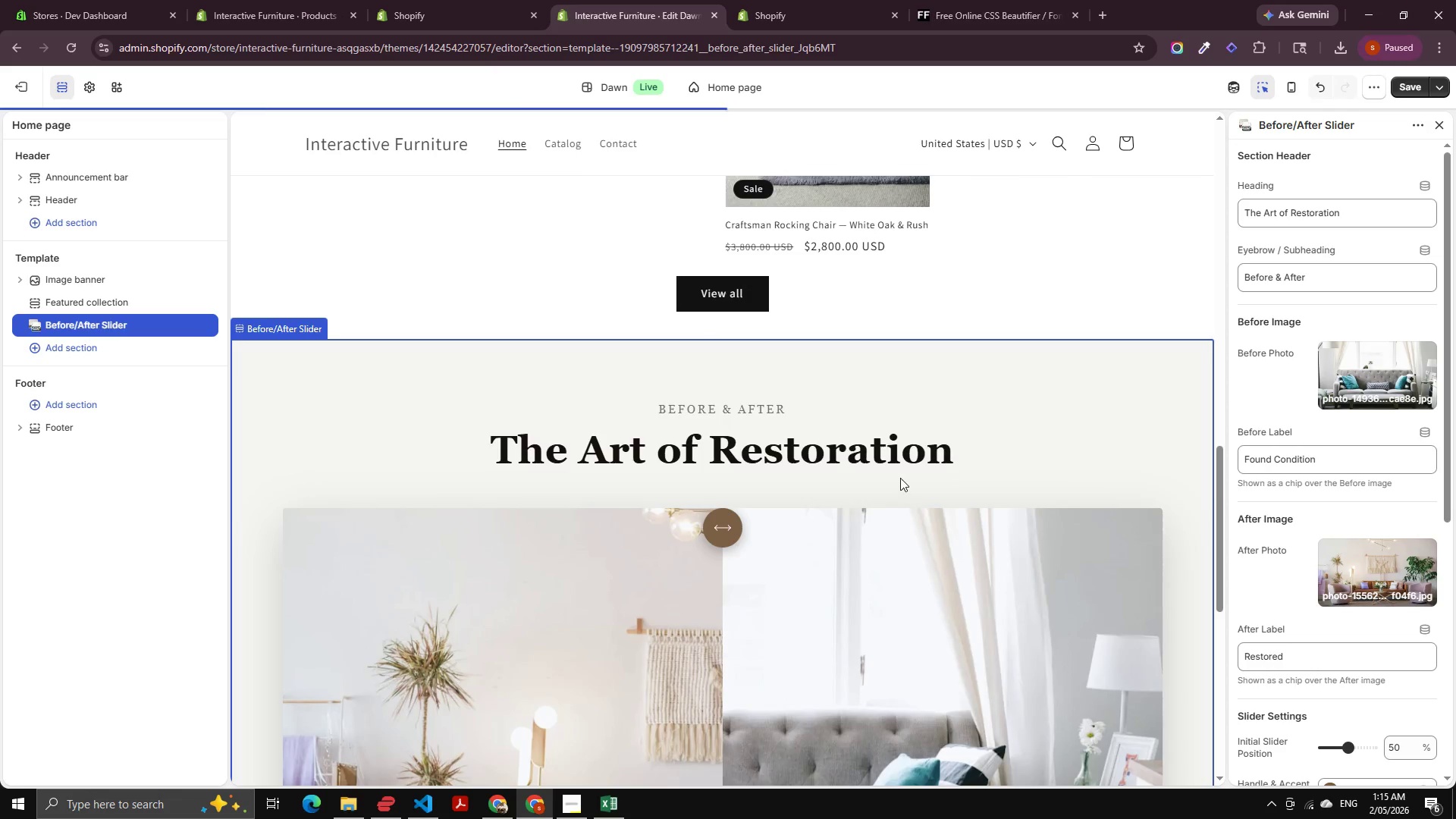 
scroll: coordinate [902, 493], scroll_direction: down, amount: 7.0
 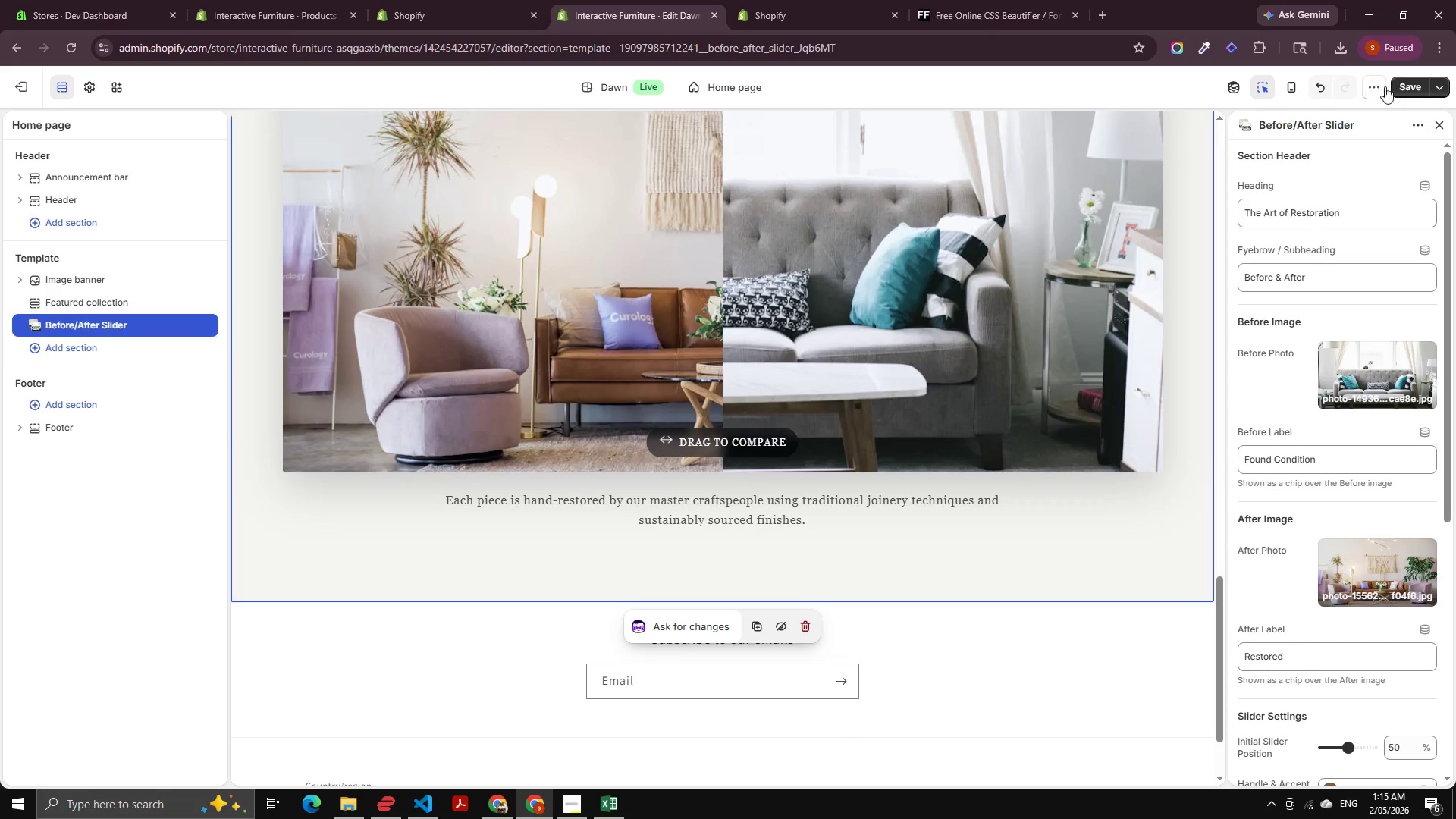 
left_click([1407, 88])
 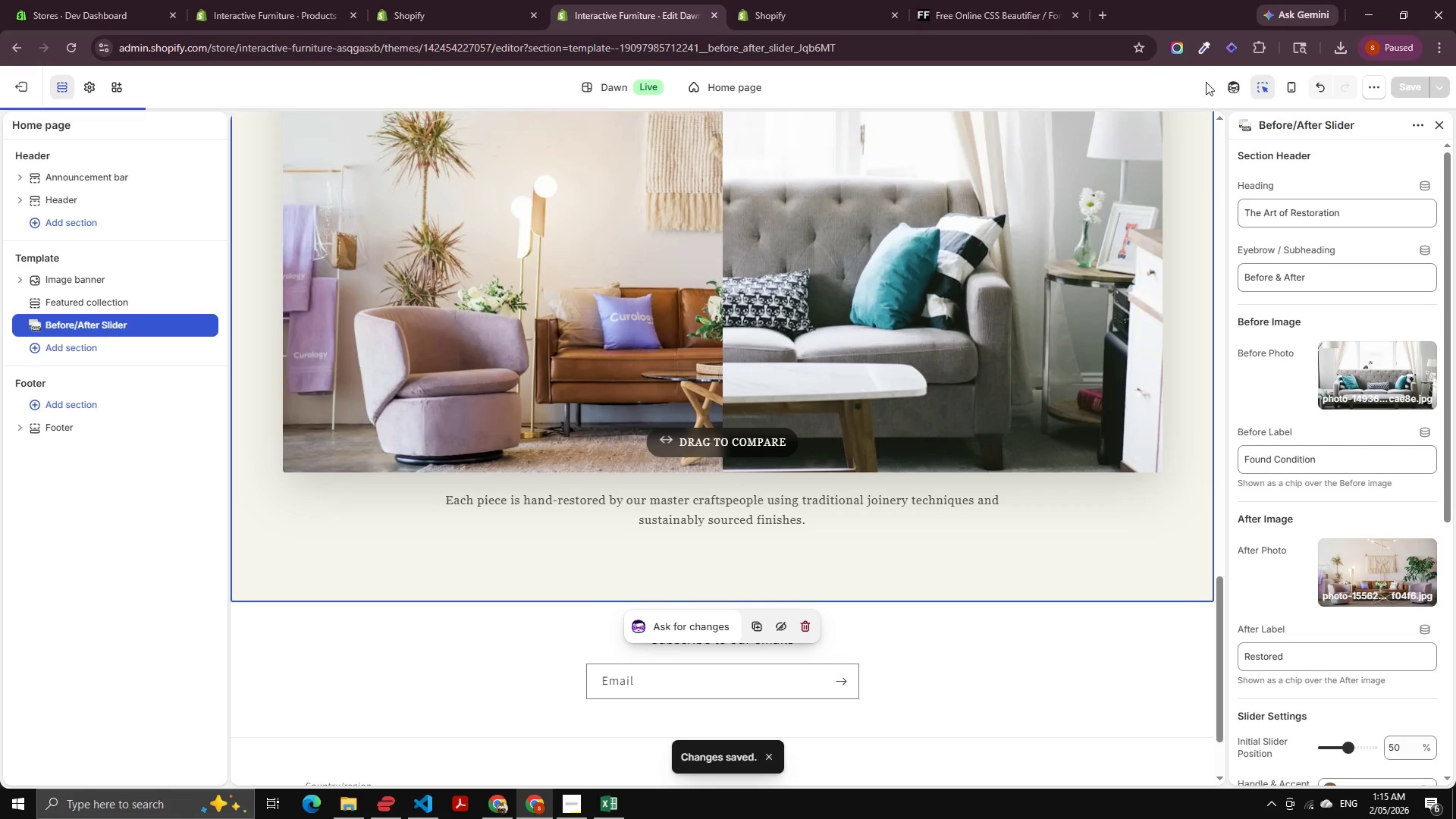 
left_click([1376, 89])
 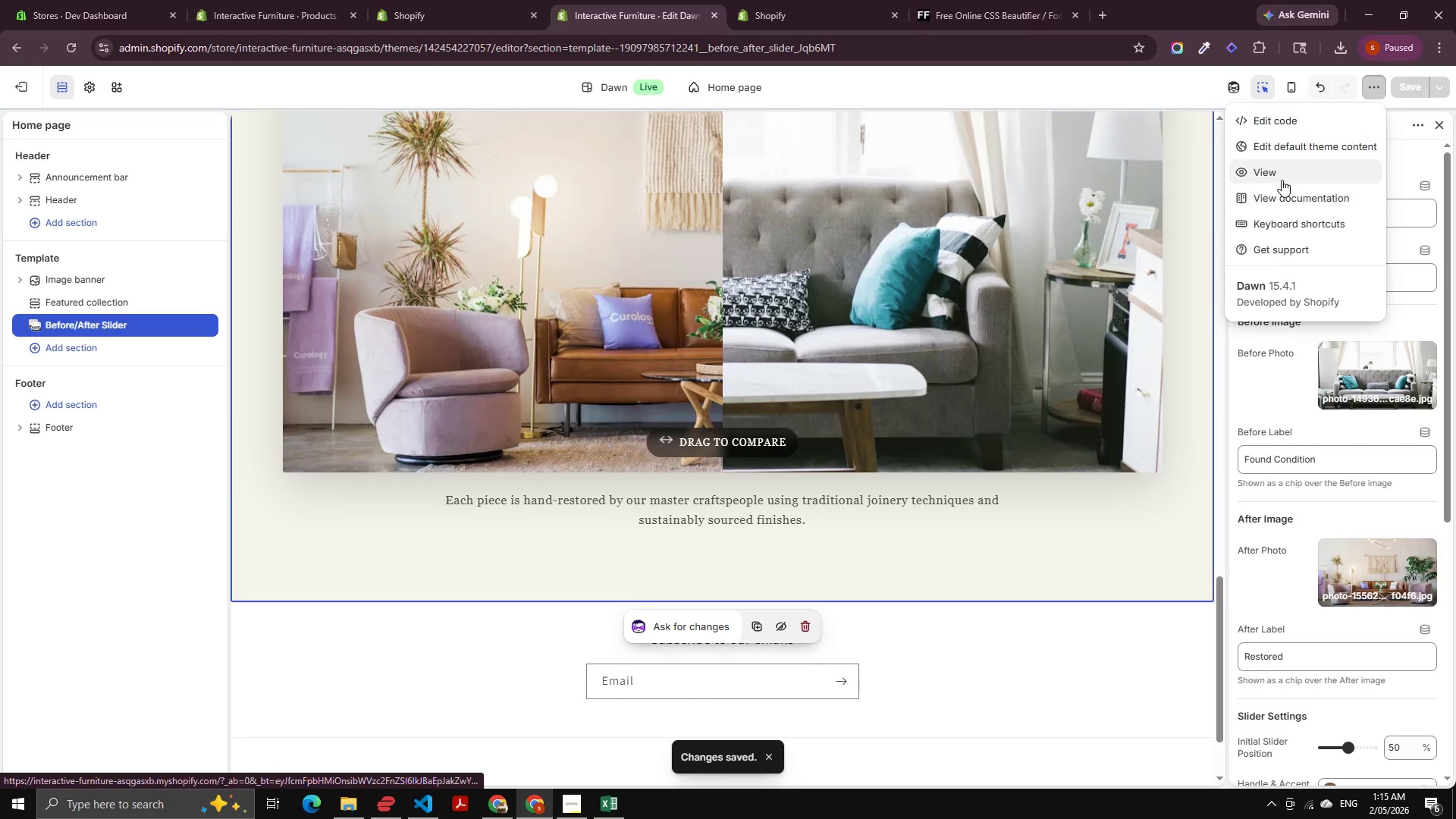 
left_click([1282, 177])
 